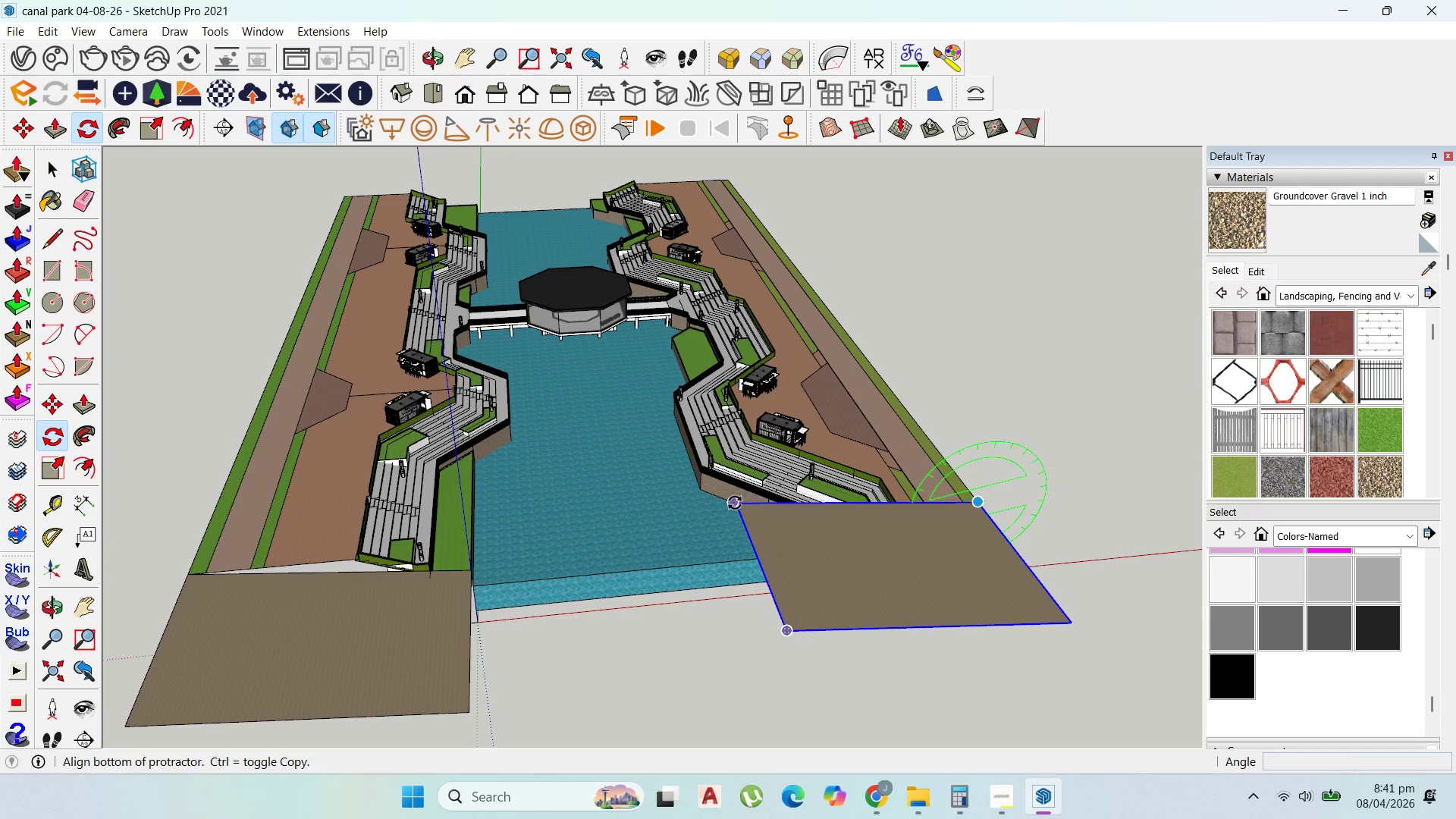 
left_click([735, 503])
 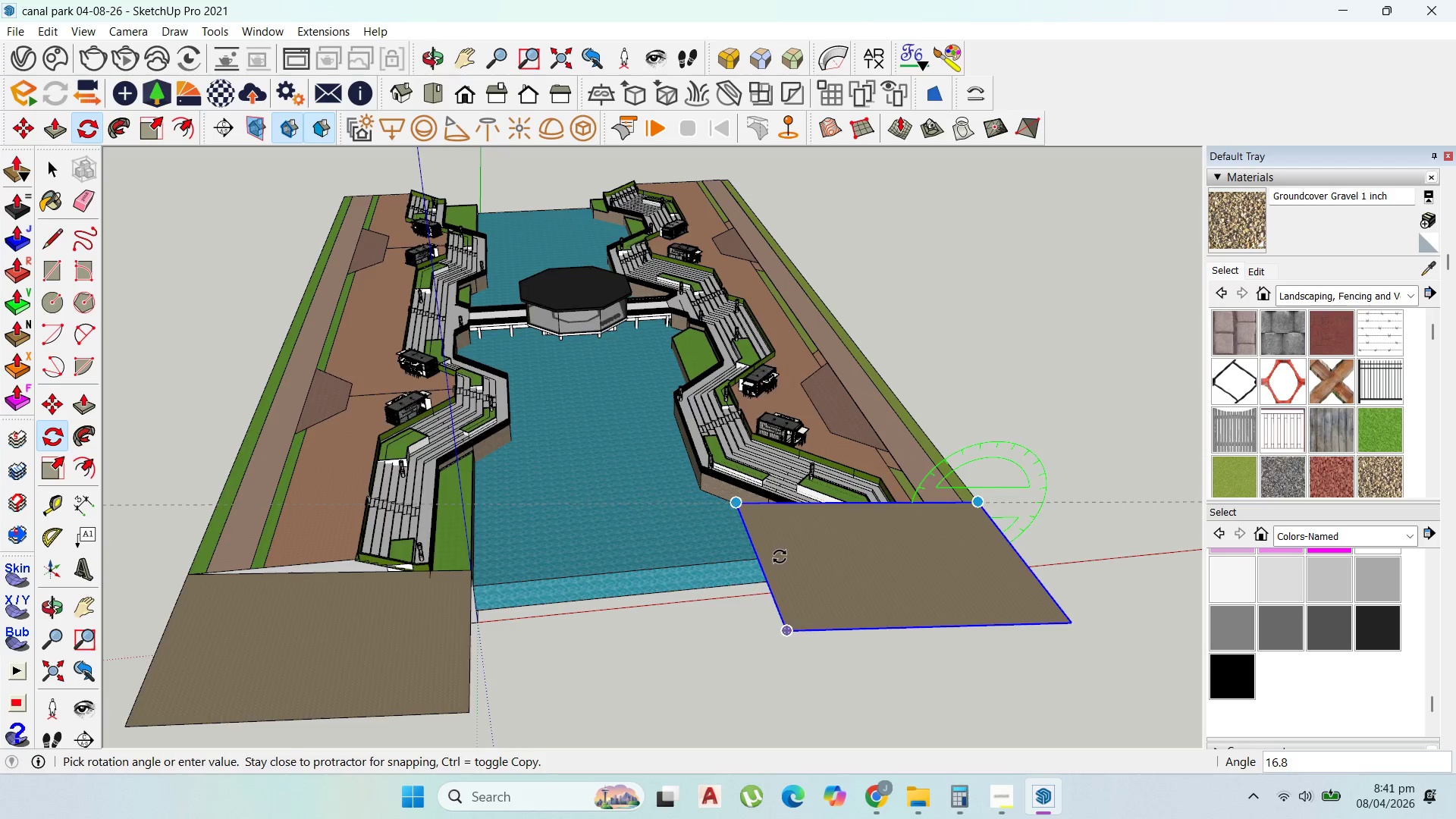 
scroll: coordinate [794, 573], scroll_direction: up, amount: 3.0
 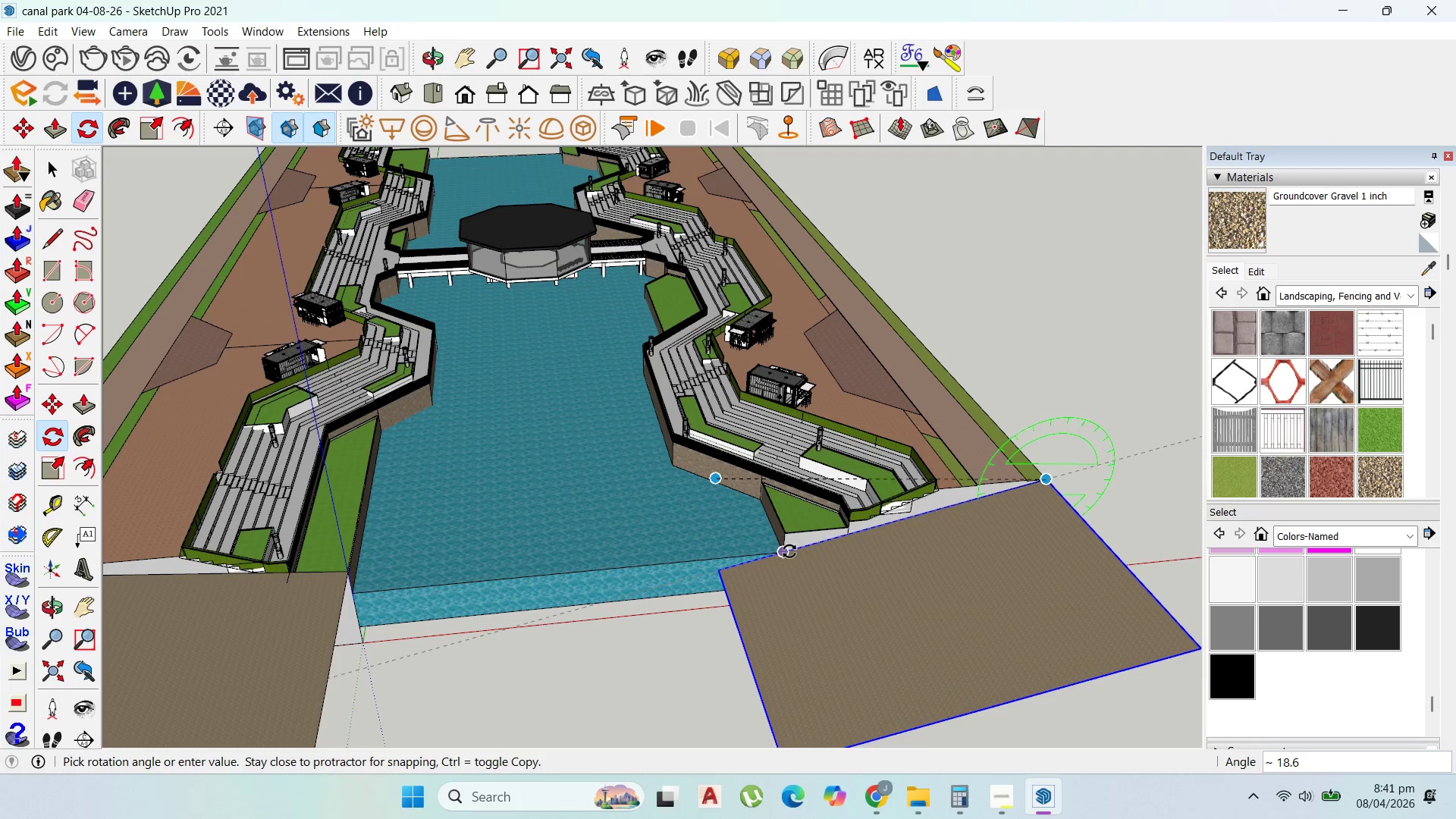 
left_click([790, 551])
 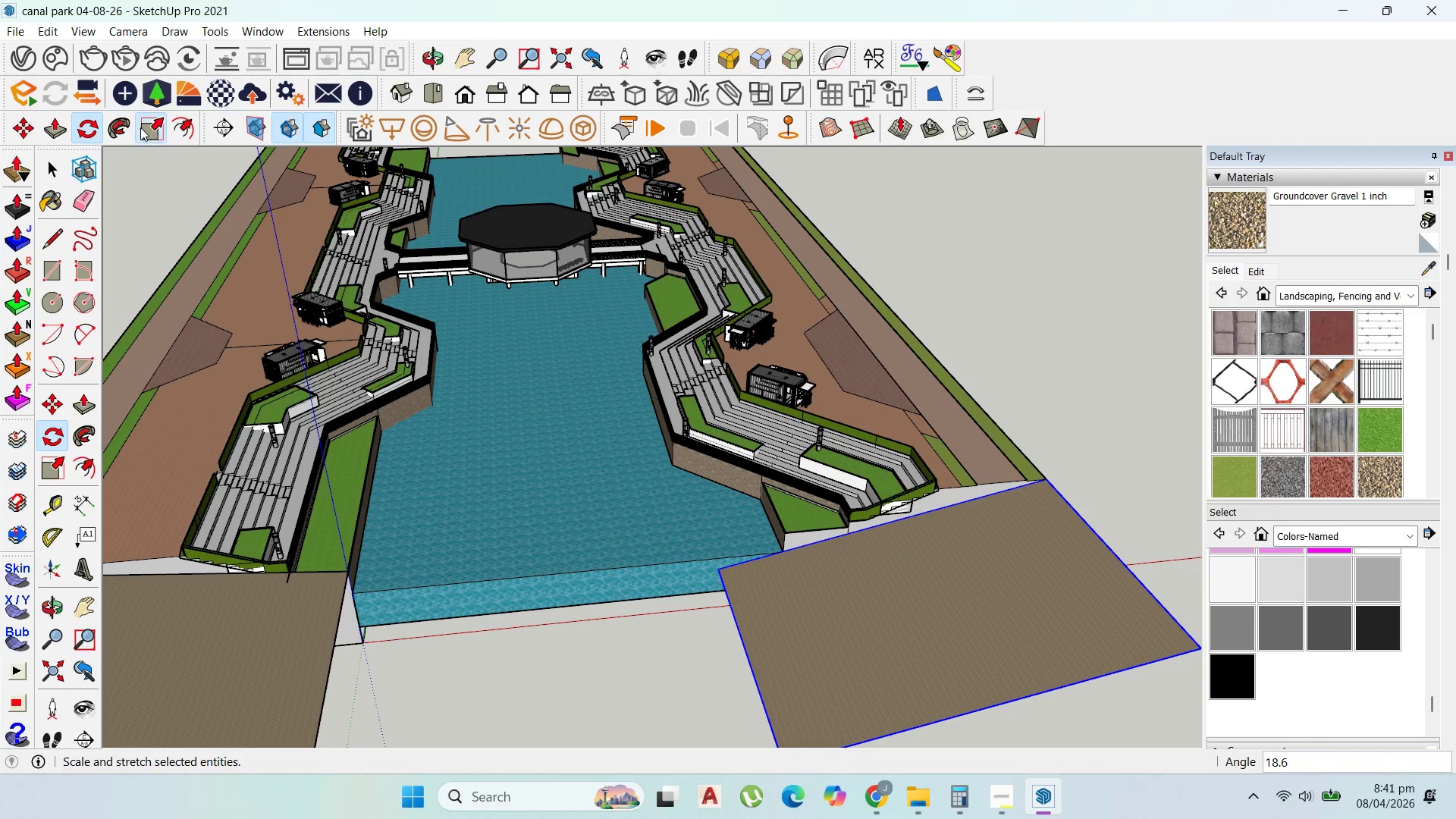 
left_click_drag(start_coordinate=[751, 650], to_coordinate=[780, 550])
 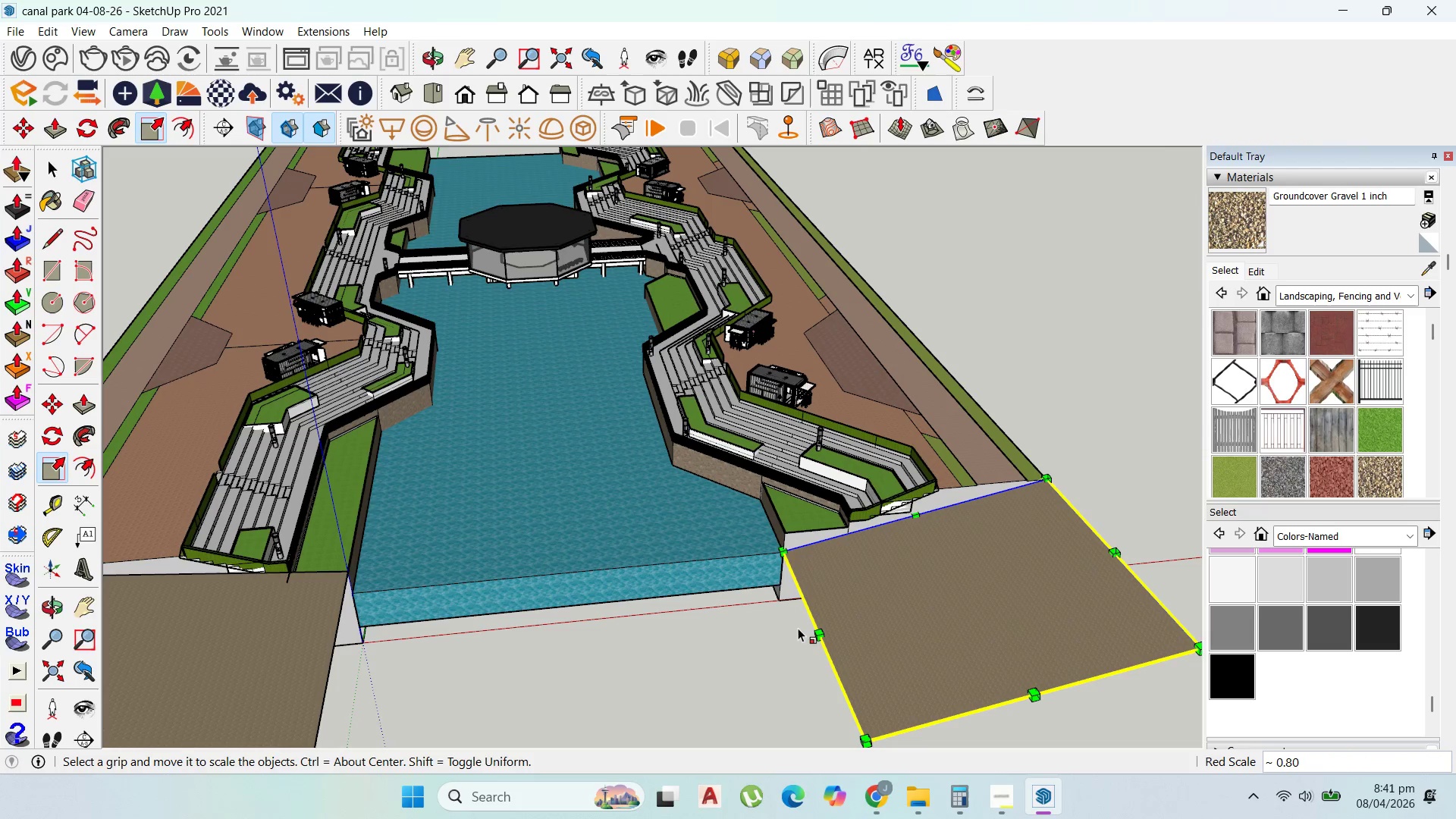 
scroll: coordinate [767, 648], scroll_direction: down, amount: 6.0
 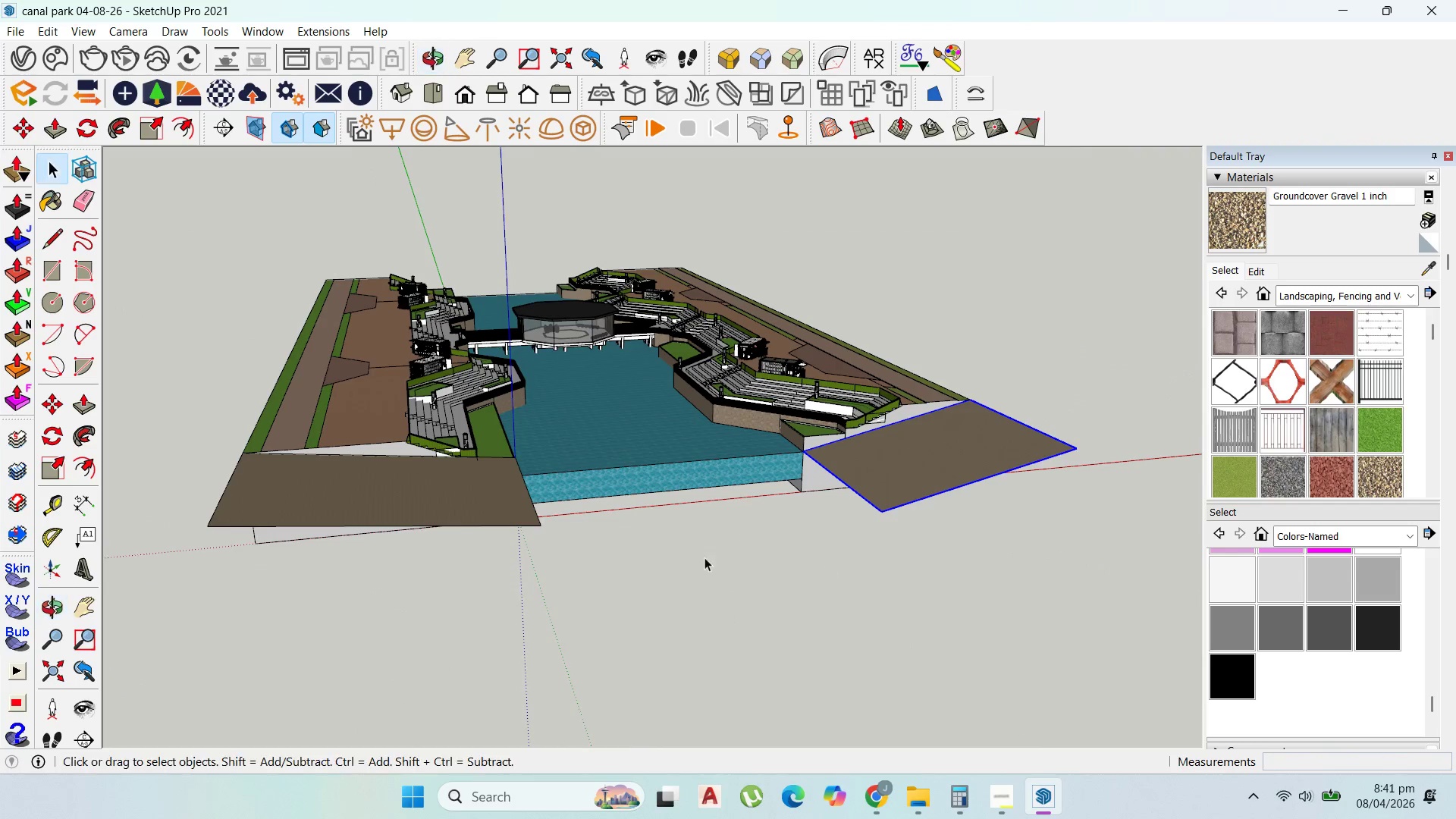 
scroll: coordinate [450, 559], scroll_direction: up, amount: 1.0
 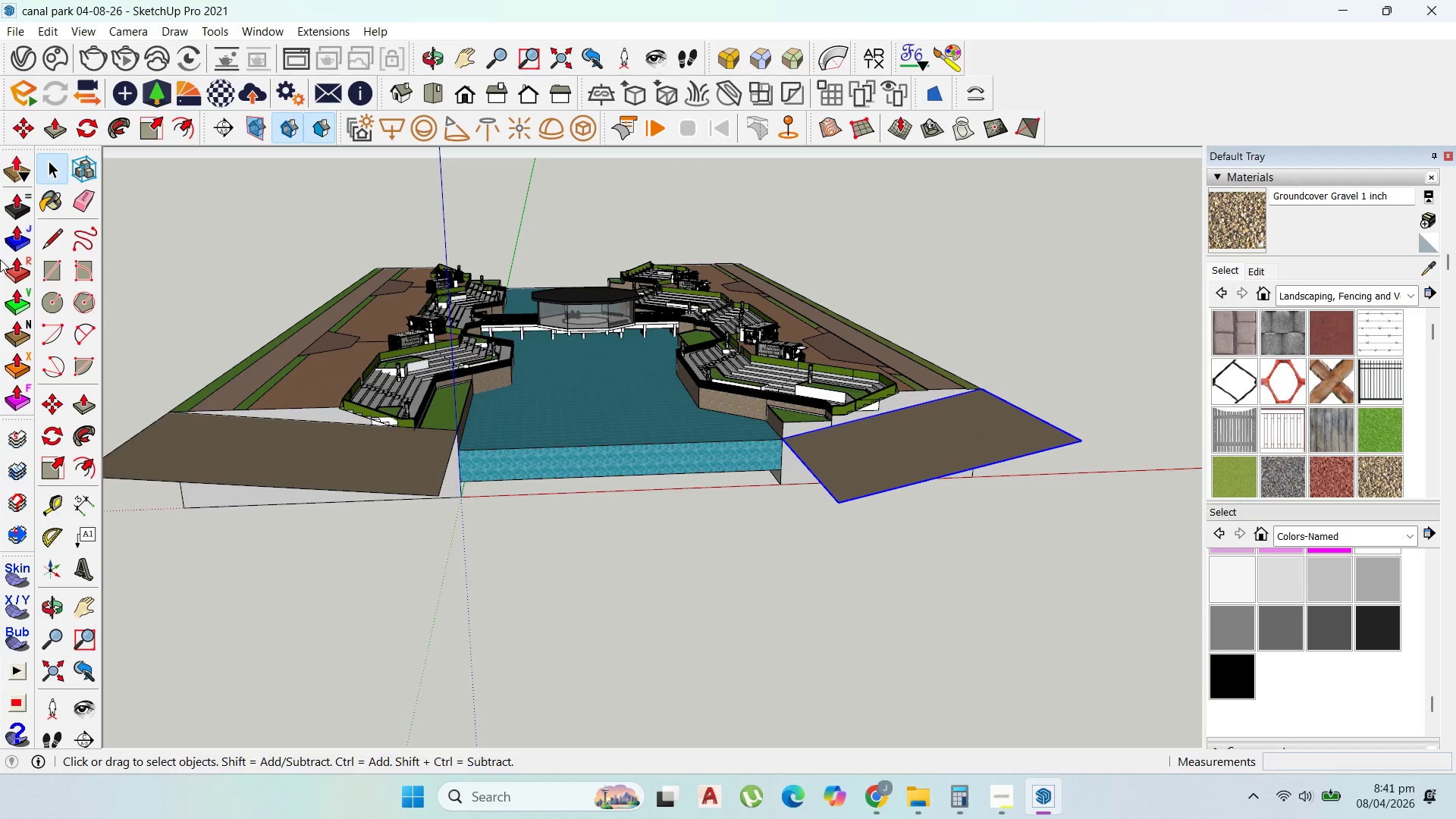 
left_click([51, 262])
 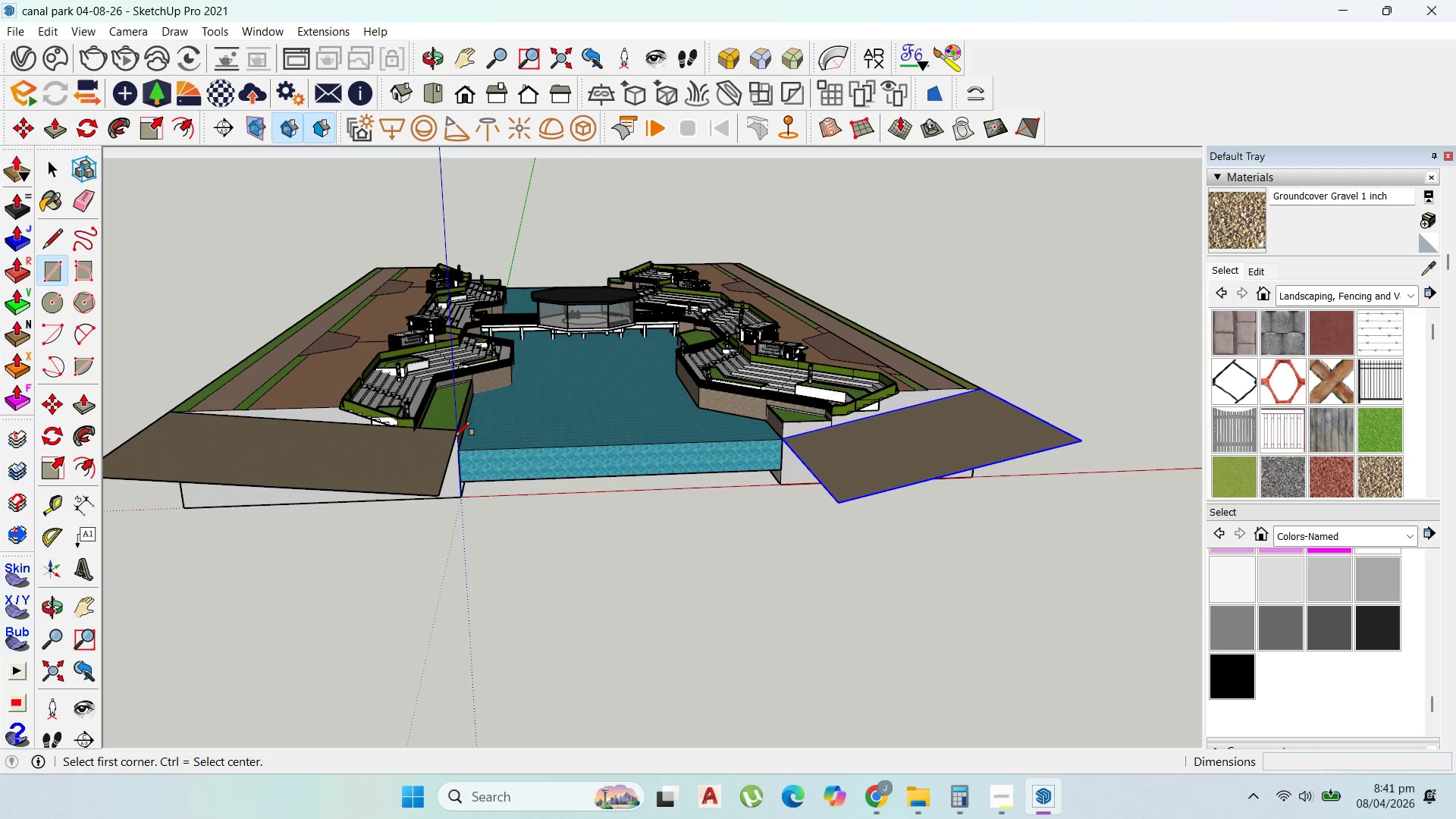 
left_click([456, 434])
 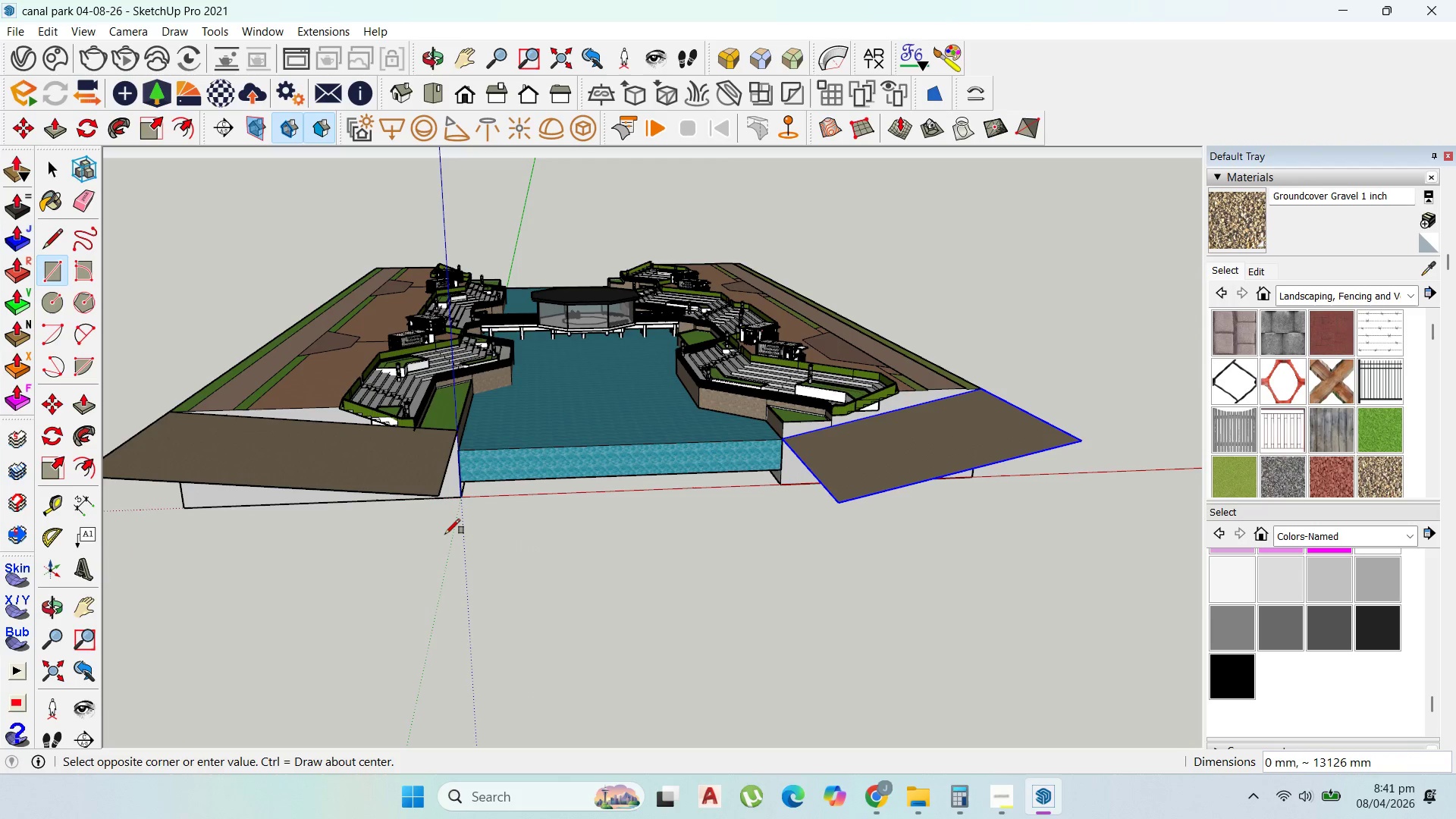 
key(ArrowRight)
 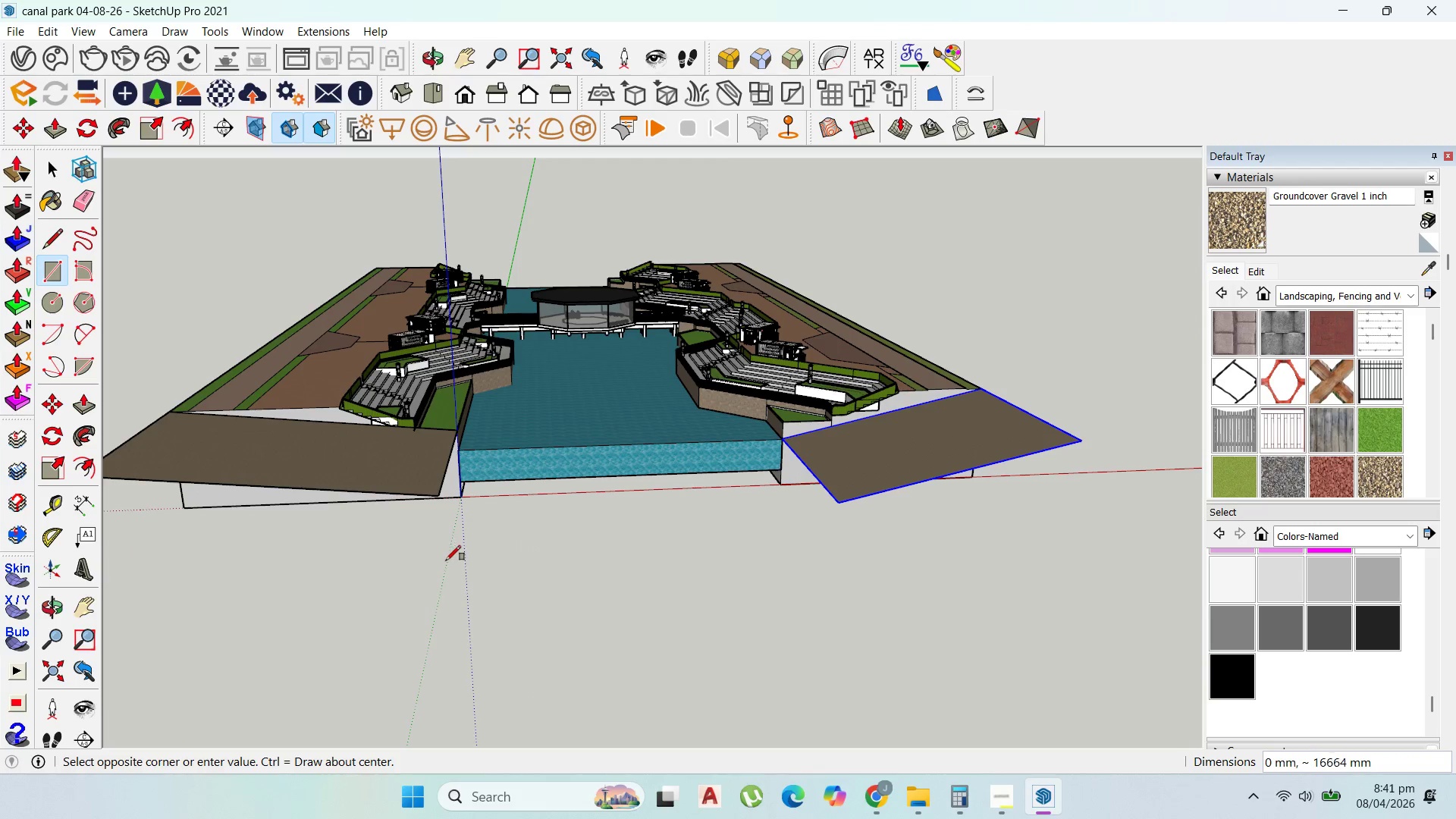 
key(ArrowLeft)
 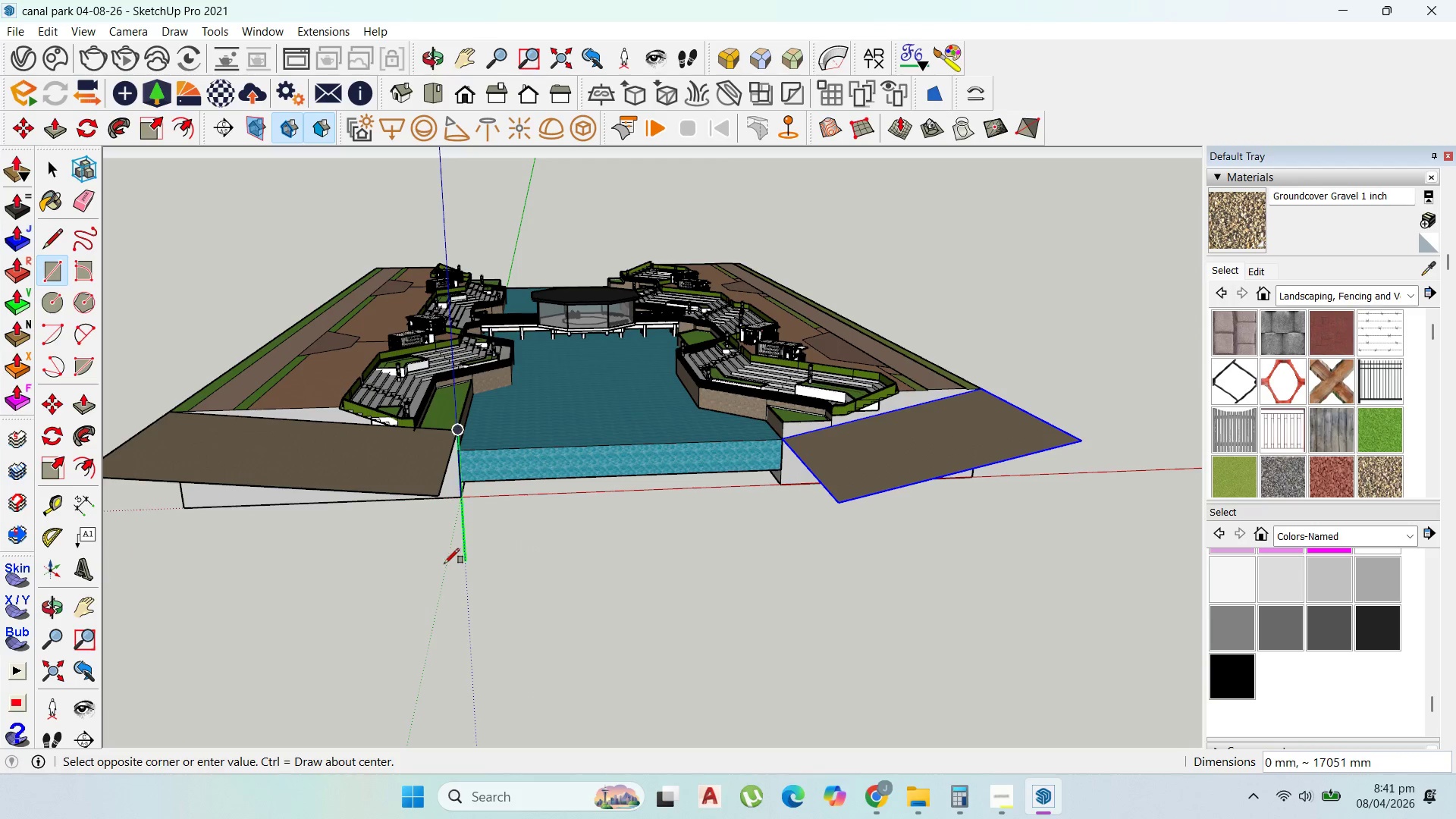 
key(ArrowRight)
 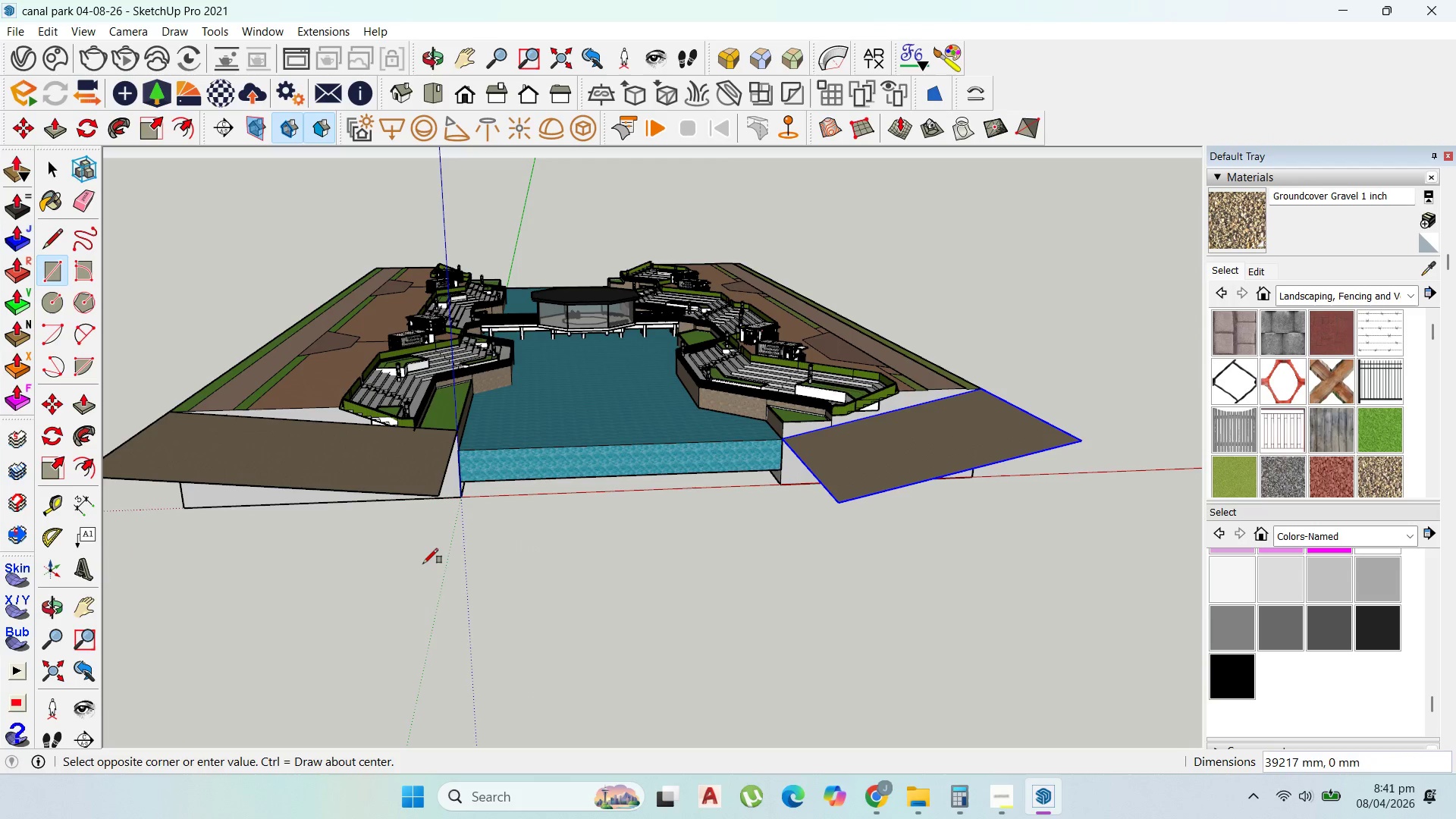 
key(ArrowLeft)
 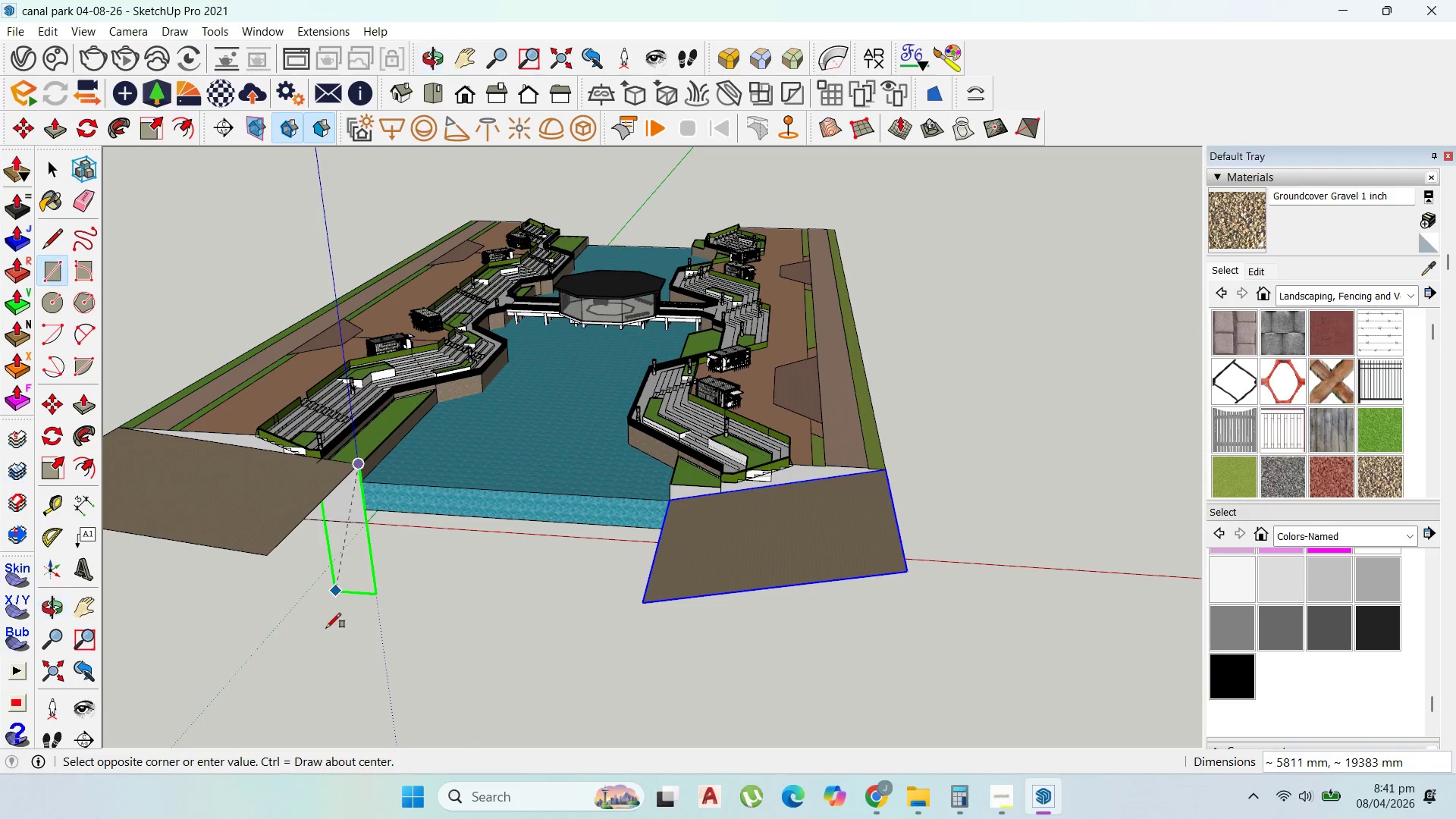 
key(ArrowRight)
 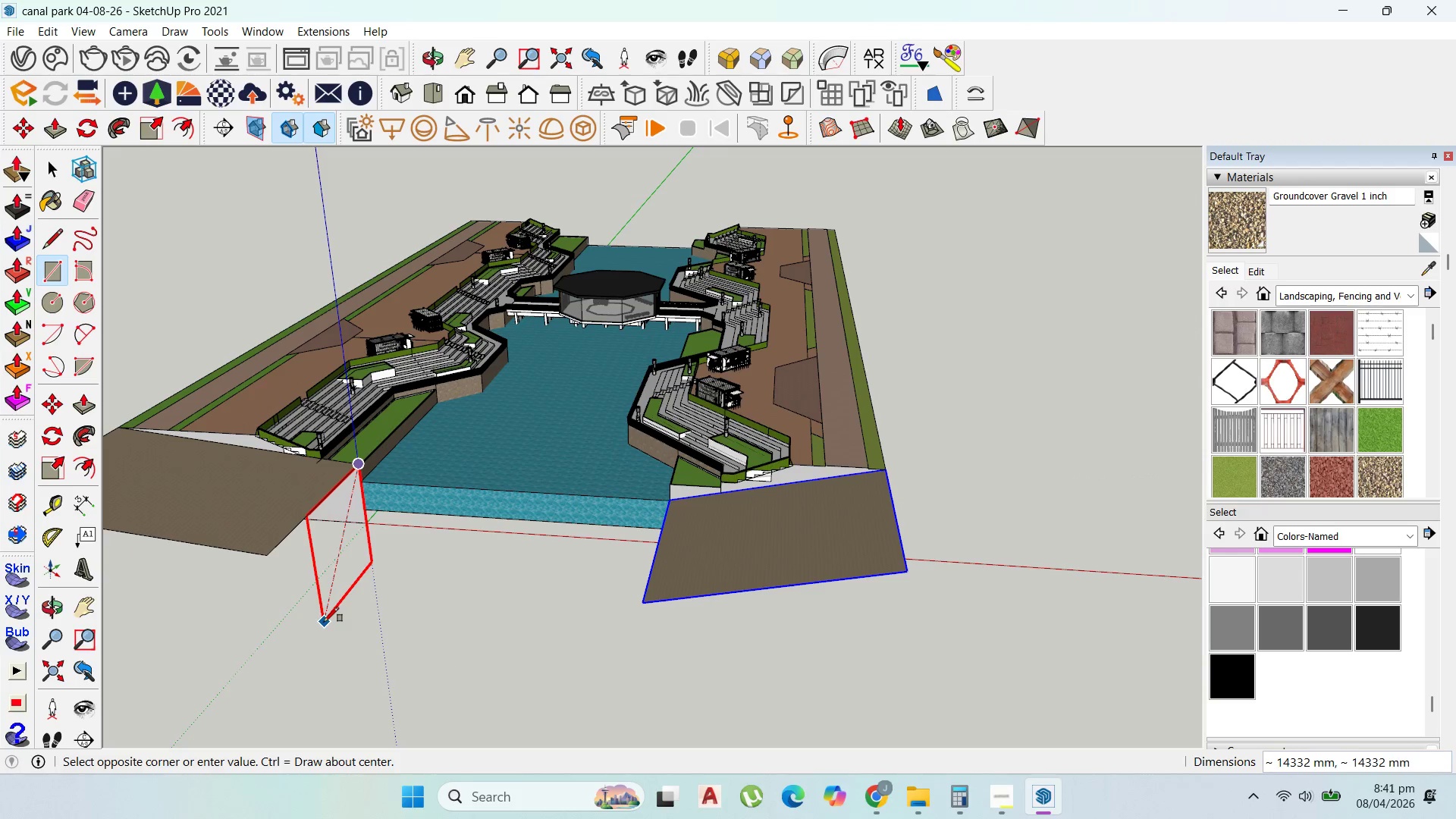 
key(ArrowLeft)
 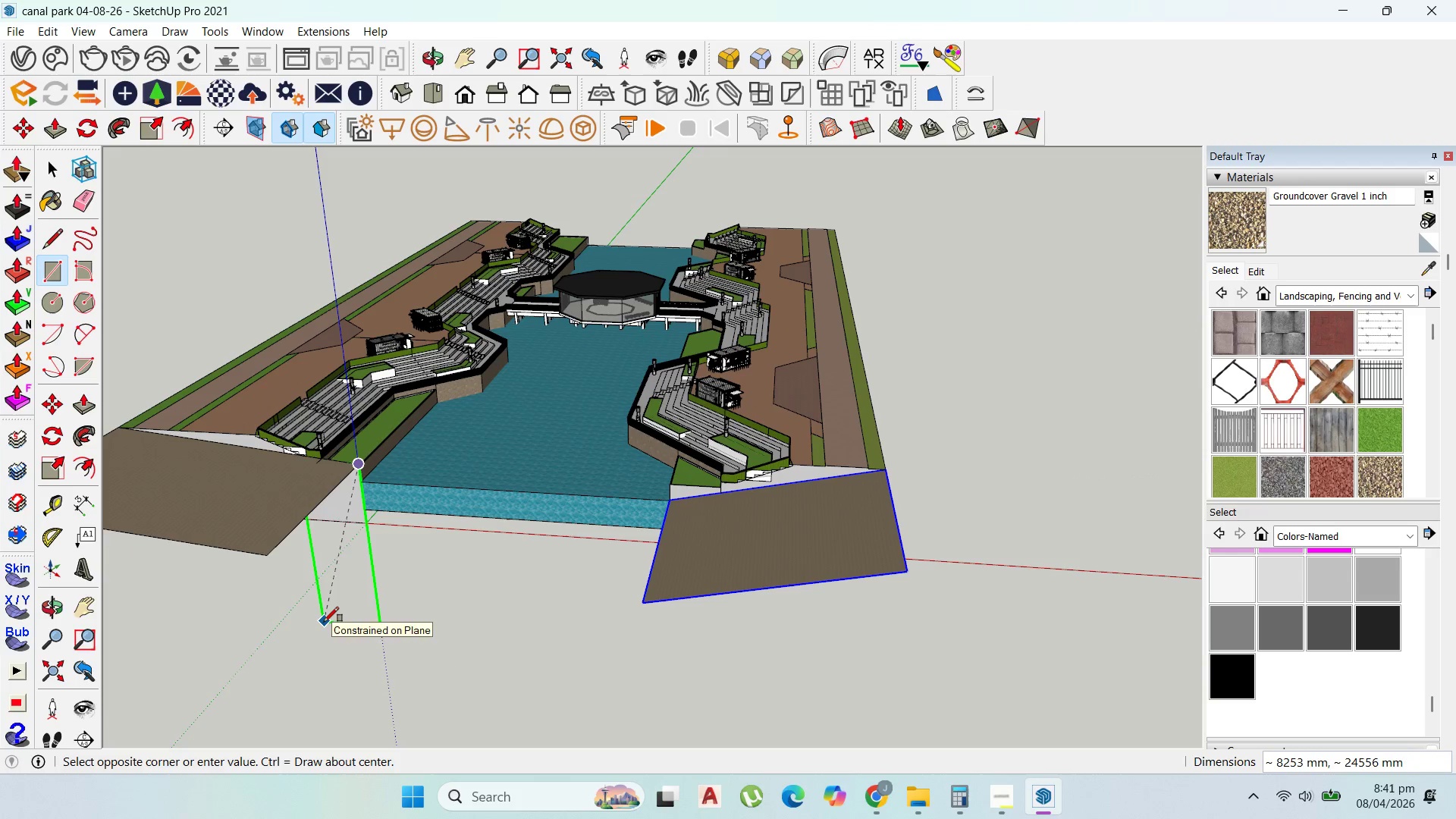 
key(ArrowLeft)
 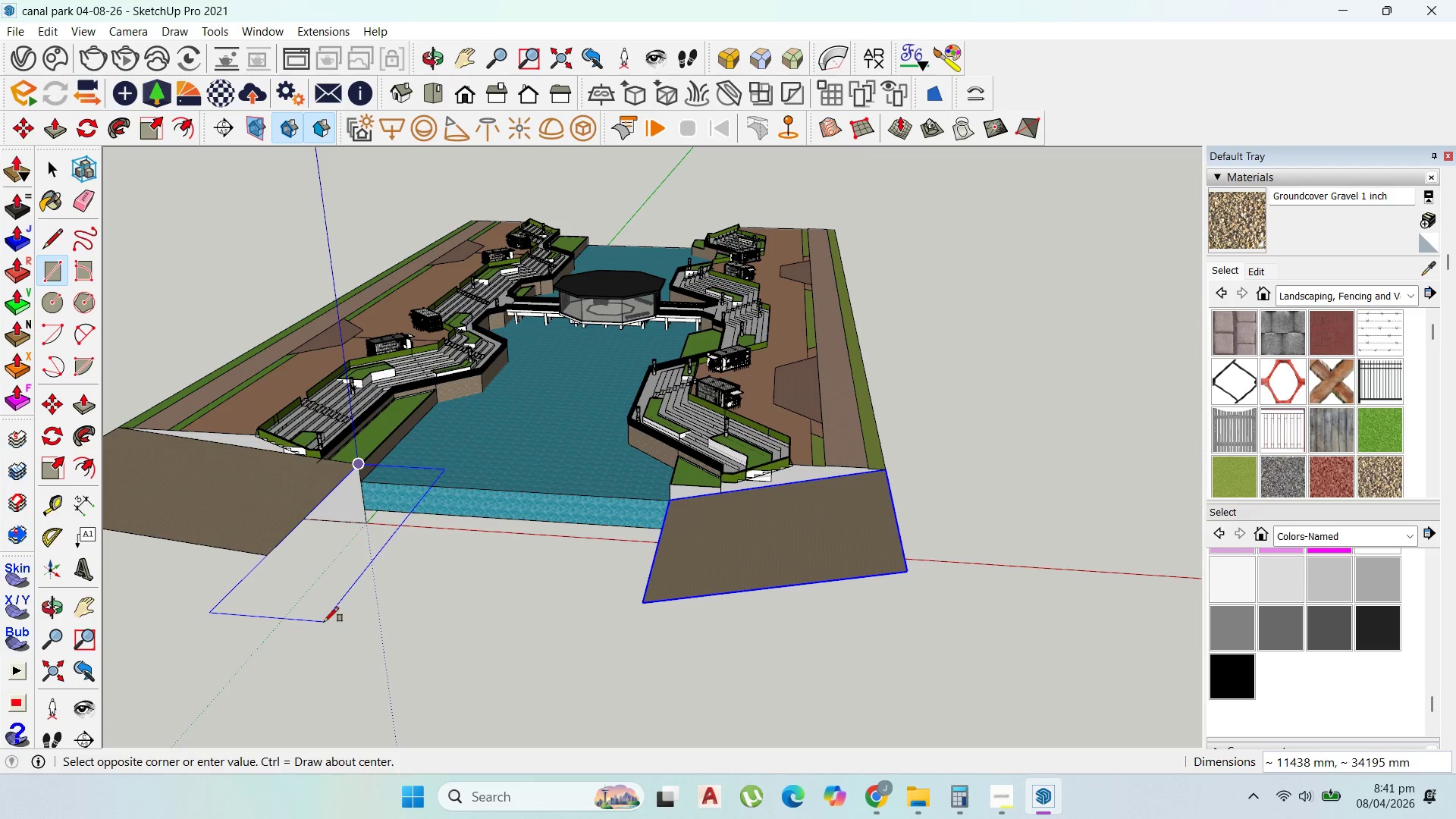 
key(ArrowRight)
 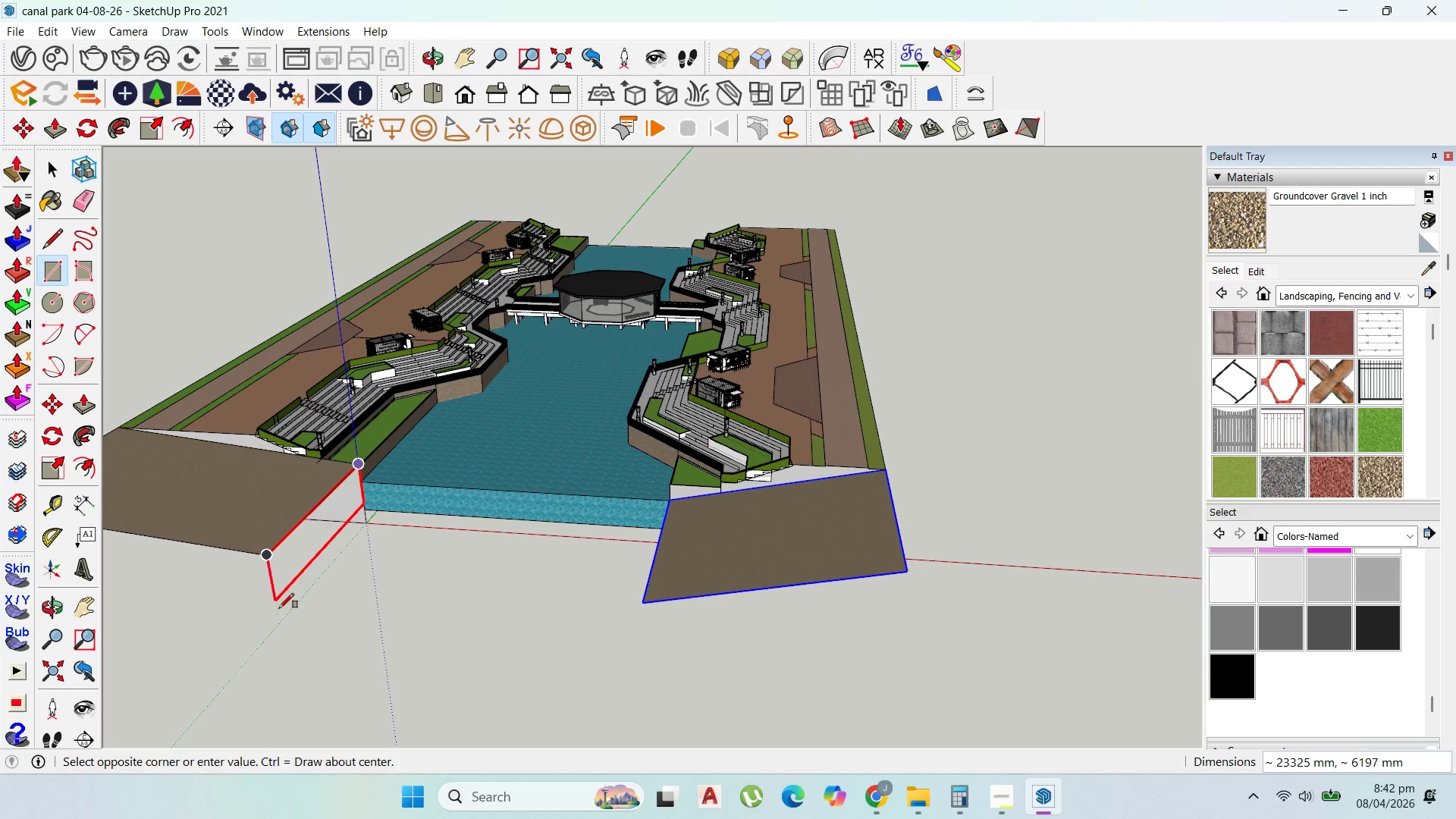 
left_click([291, 639])
 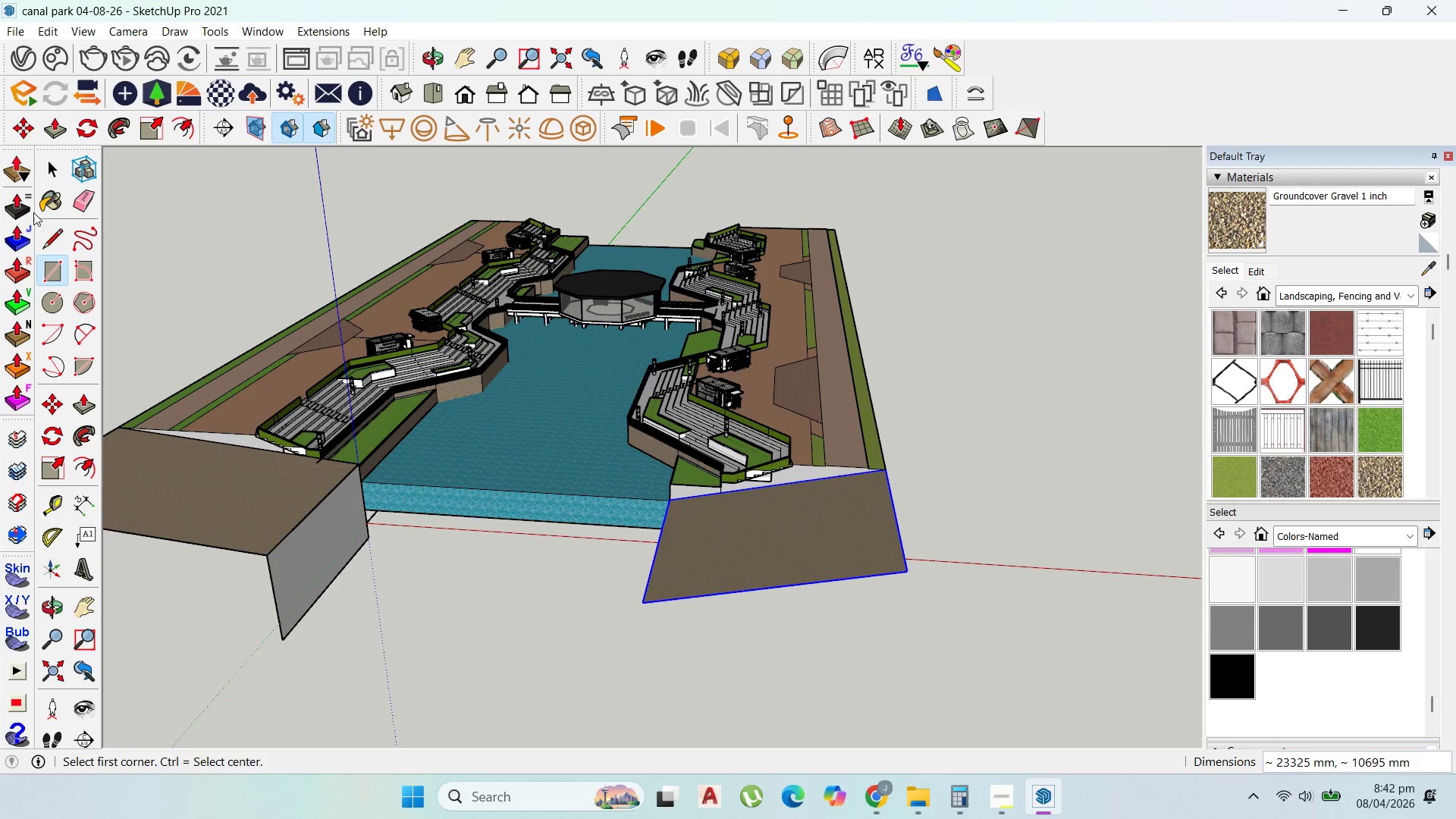 
left_click([45, 175])
 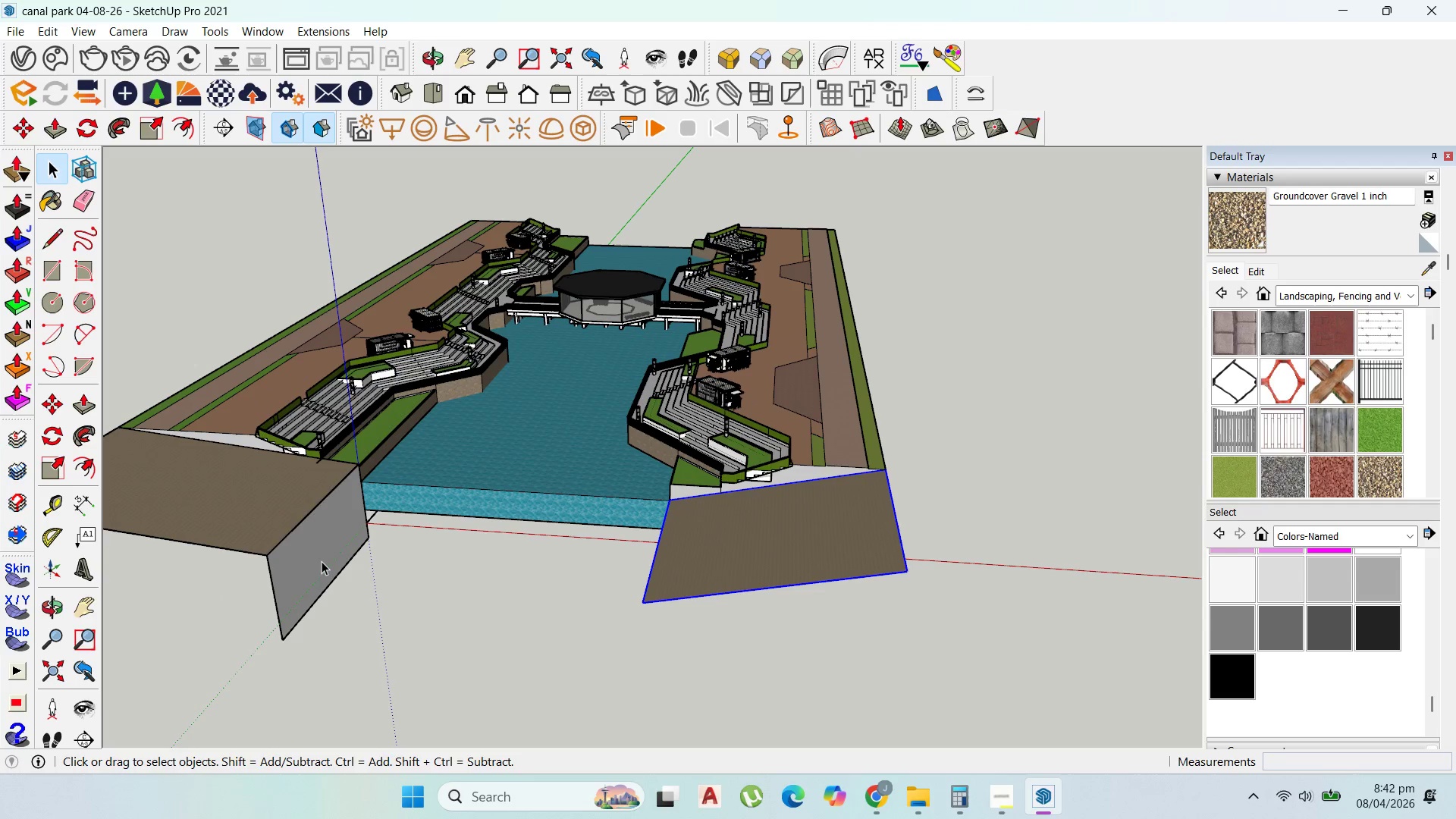 
double_click([322, 561])
 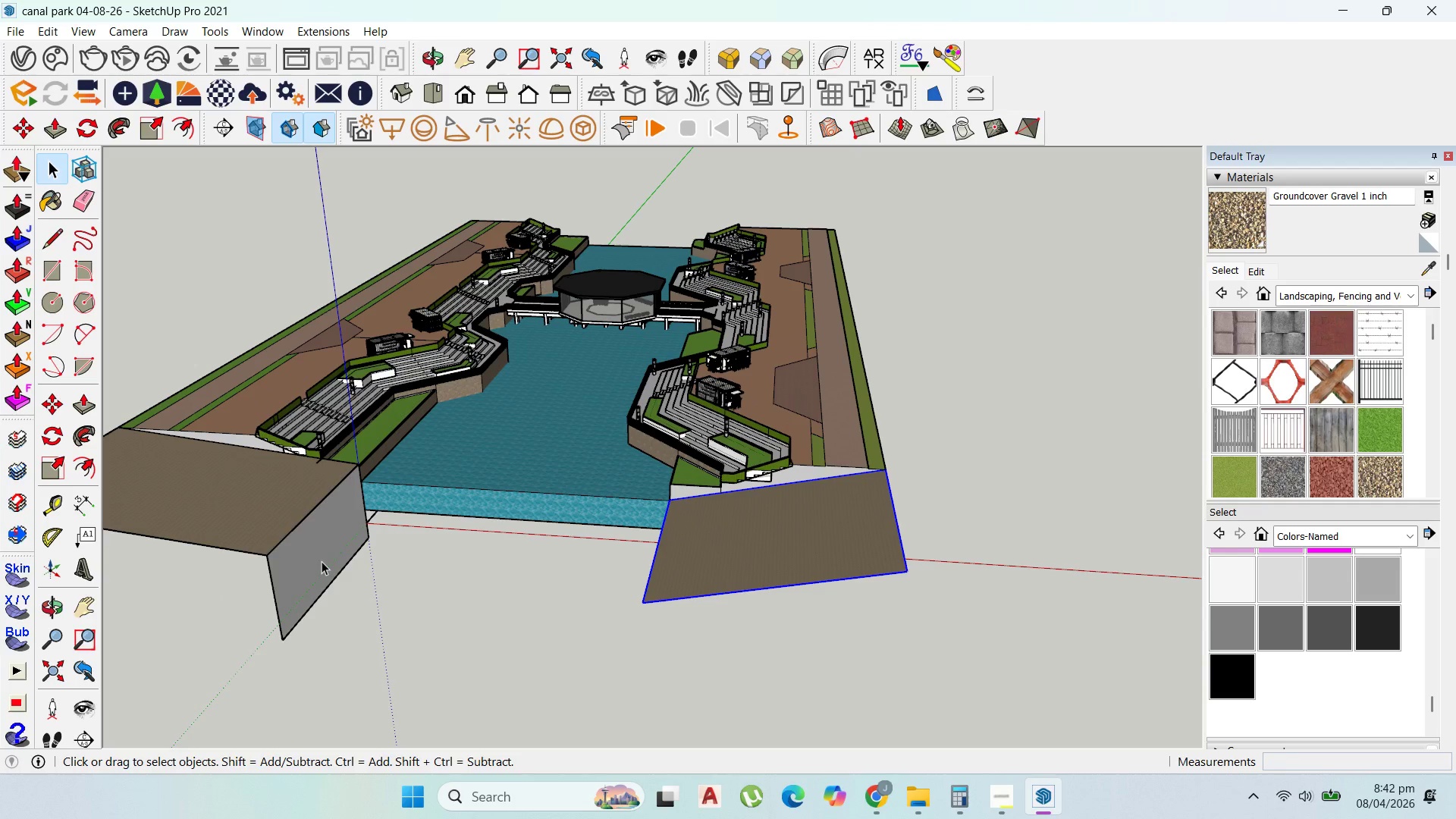 
triple_click([322, 561])
 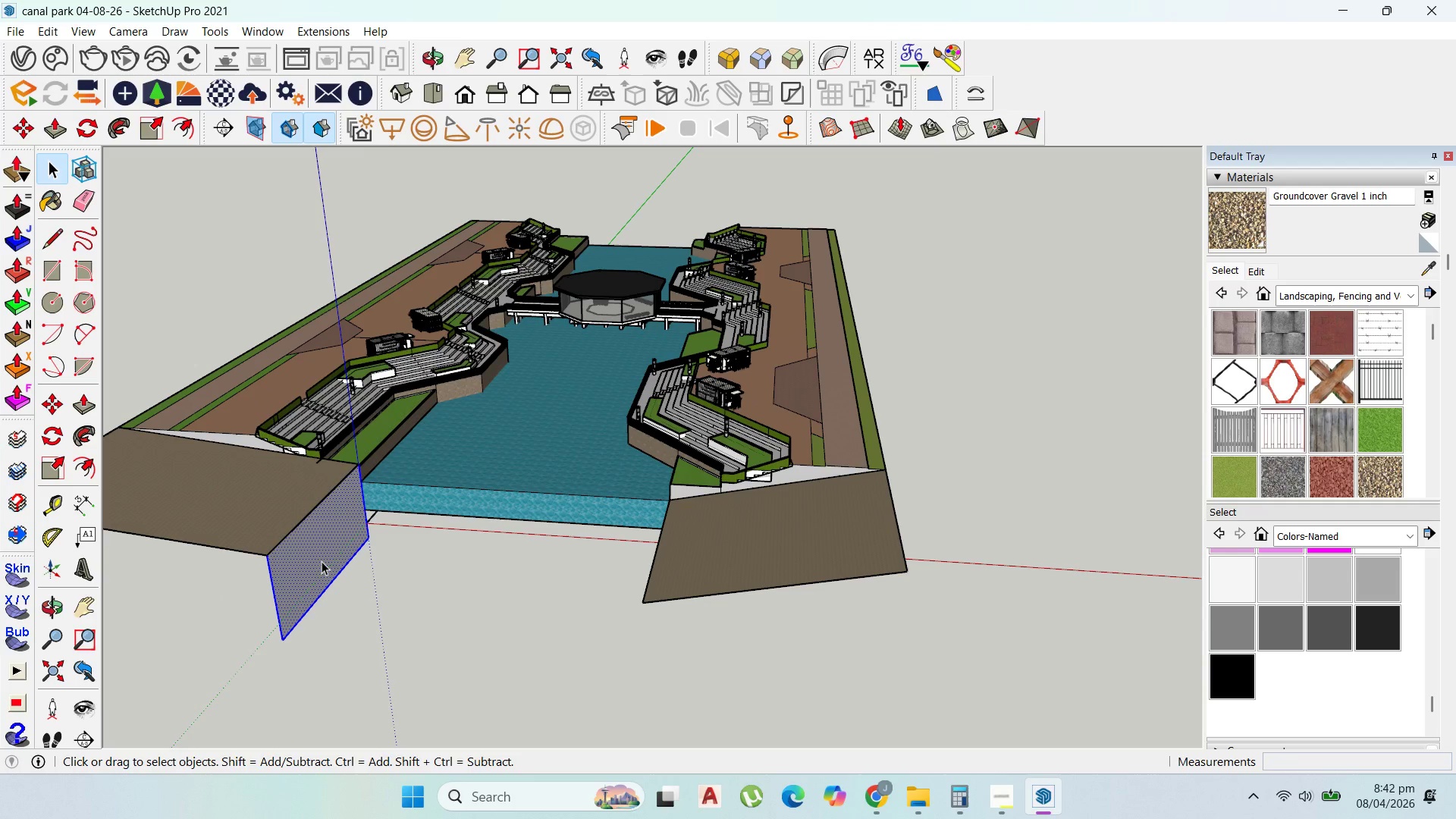 
right_click([322, 561])
 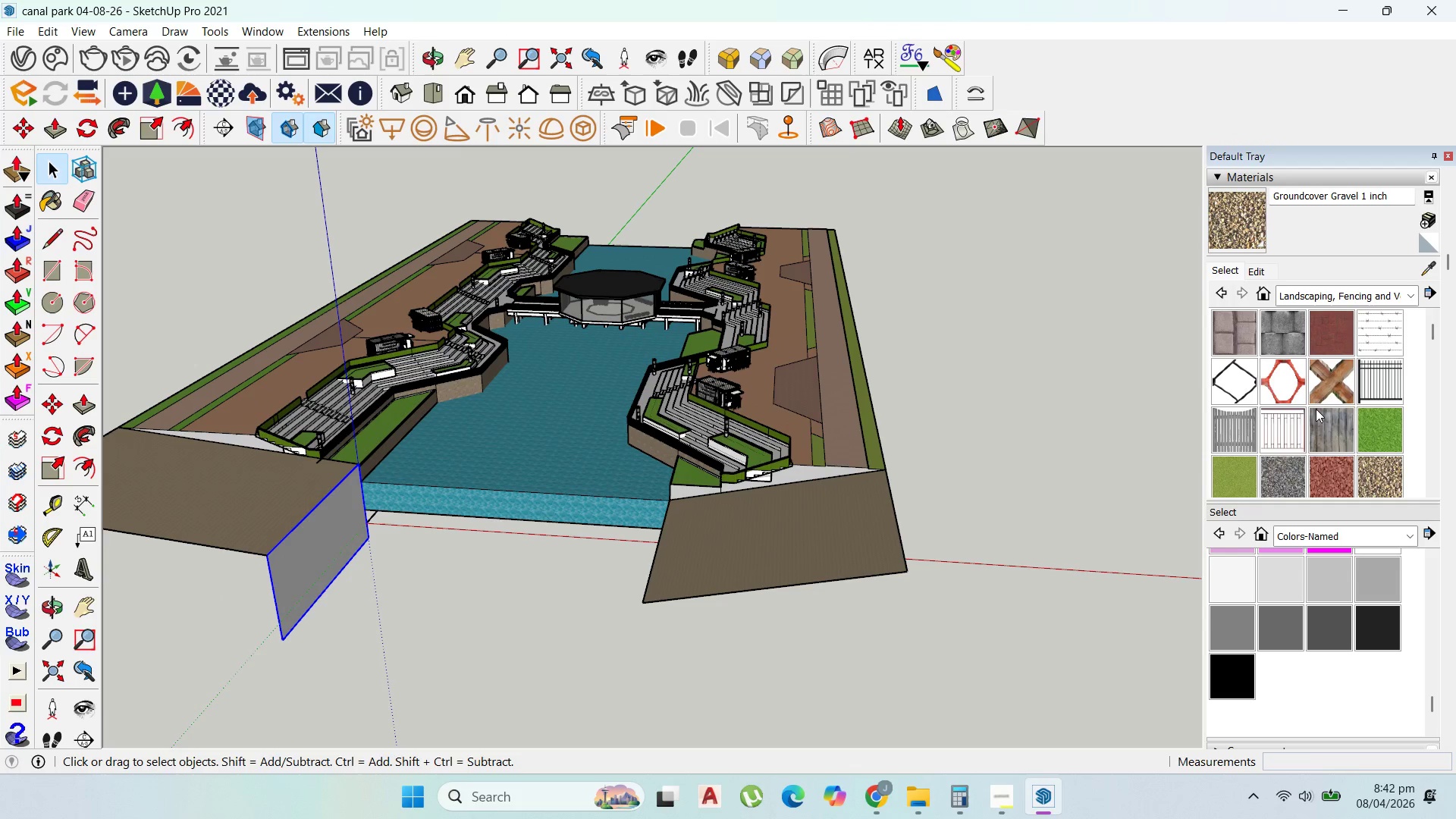 
left_click([1414, 272])
 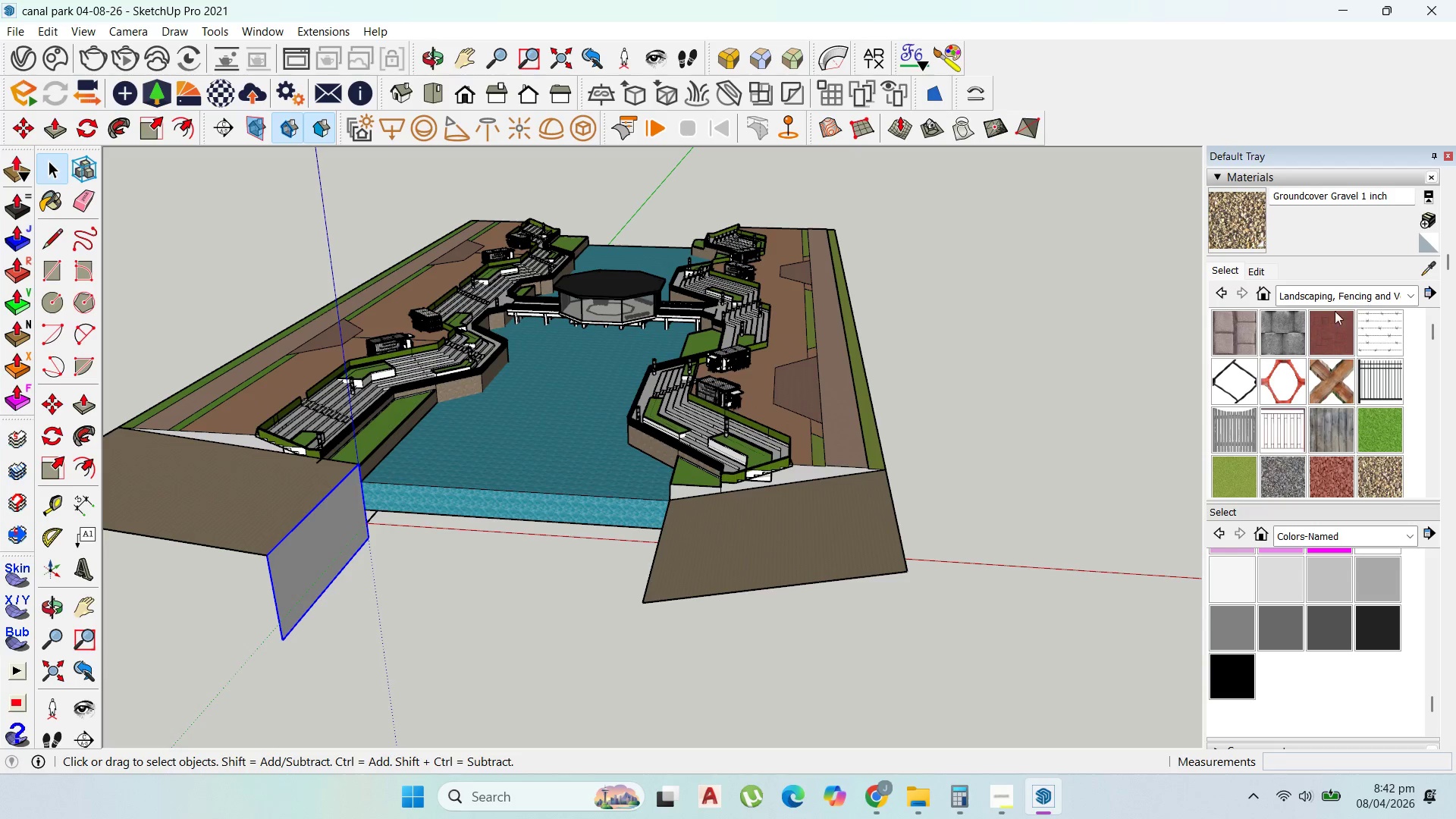 
left_click([1434, 260])
 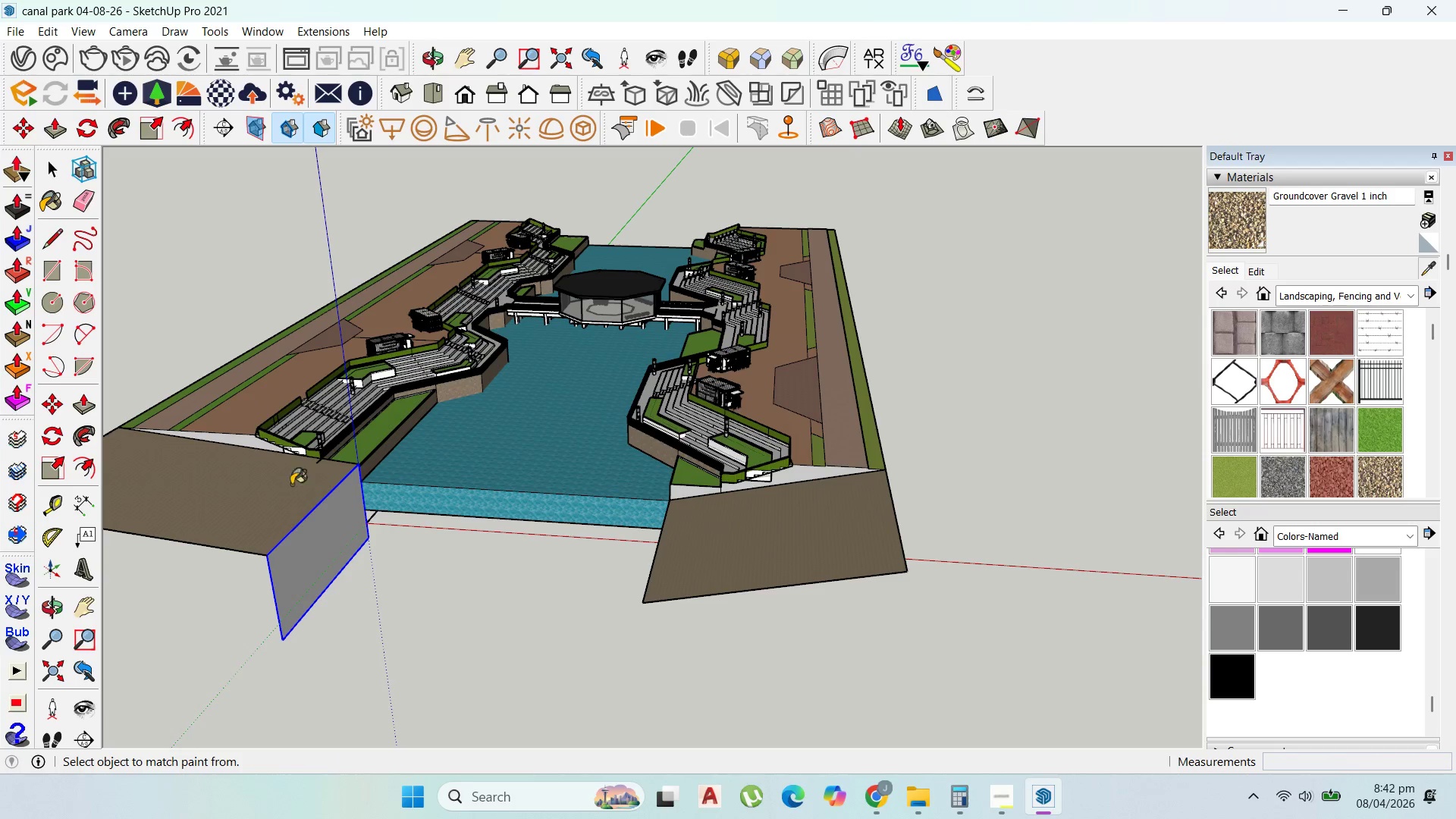 
double_click([343, 543])
 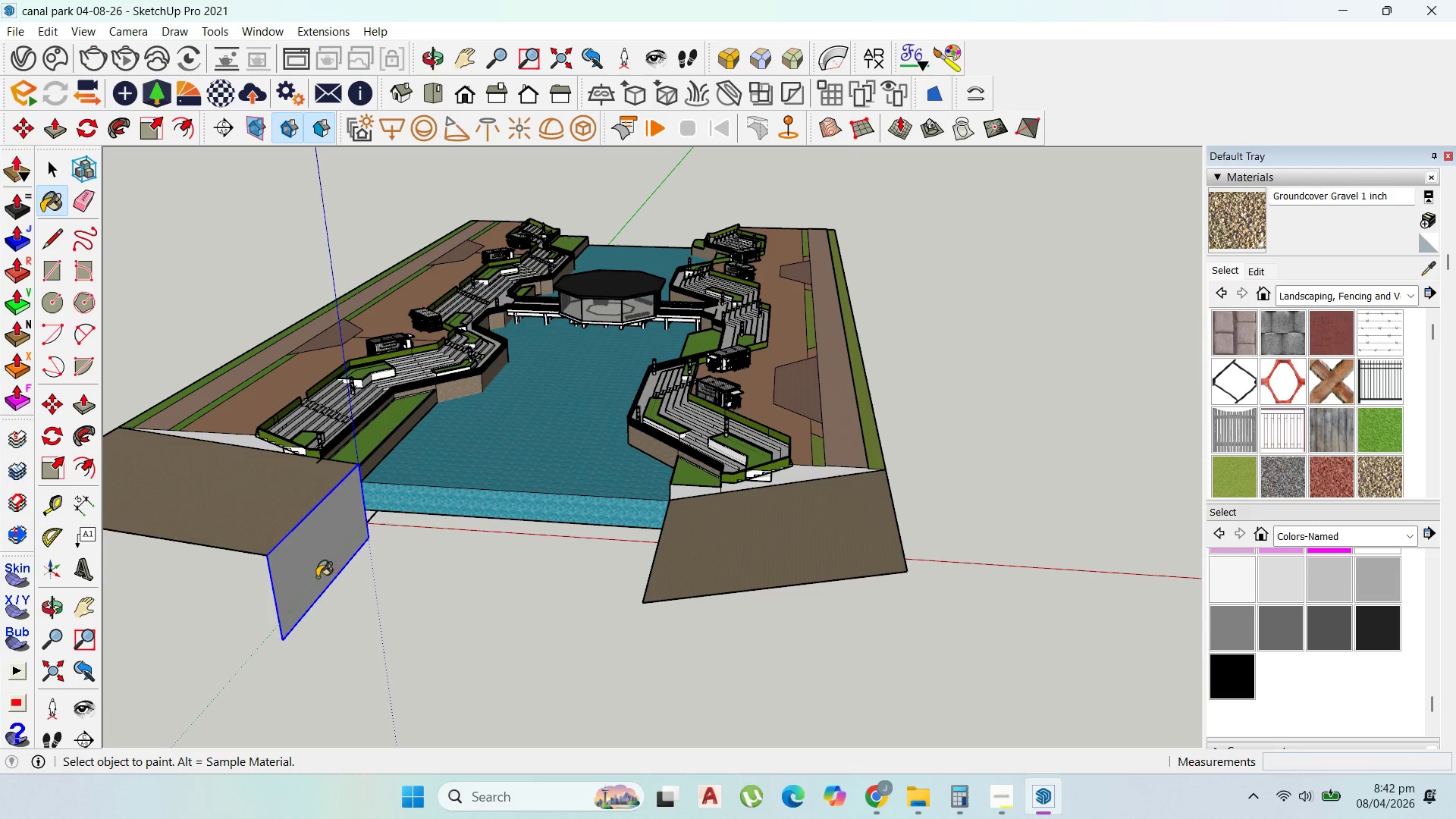 
scroll: coordinate [331, 590], scroll_direction: up, amount: 1.0
 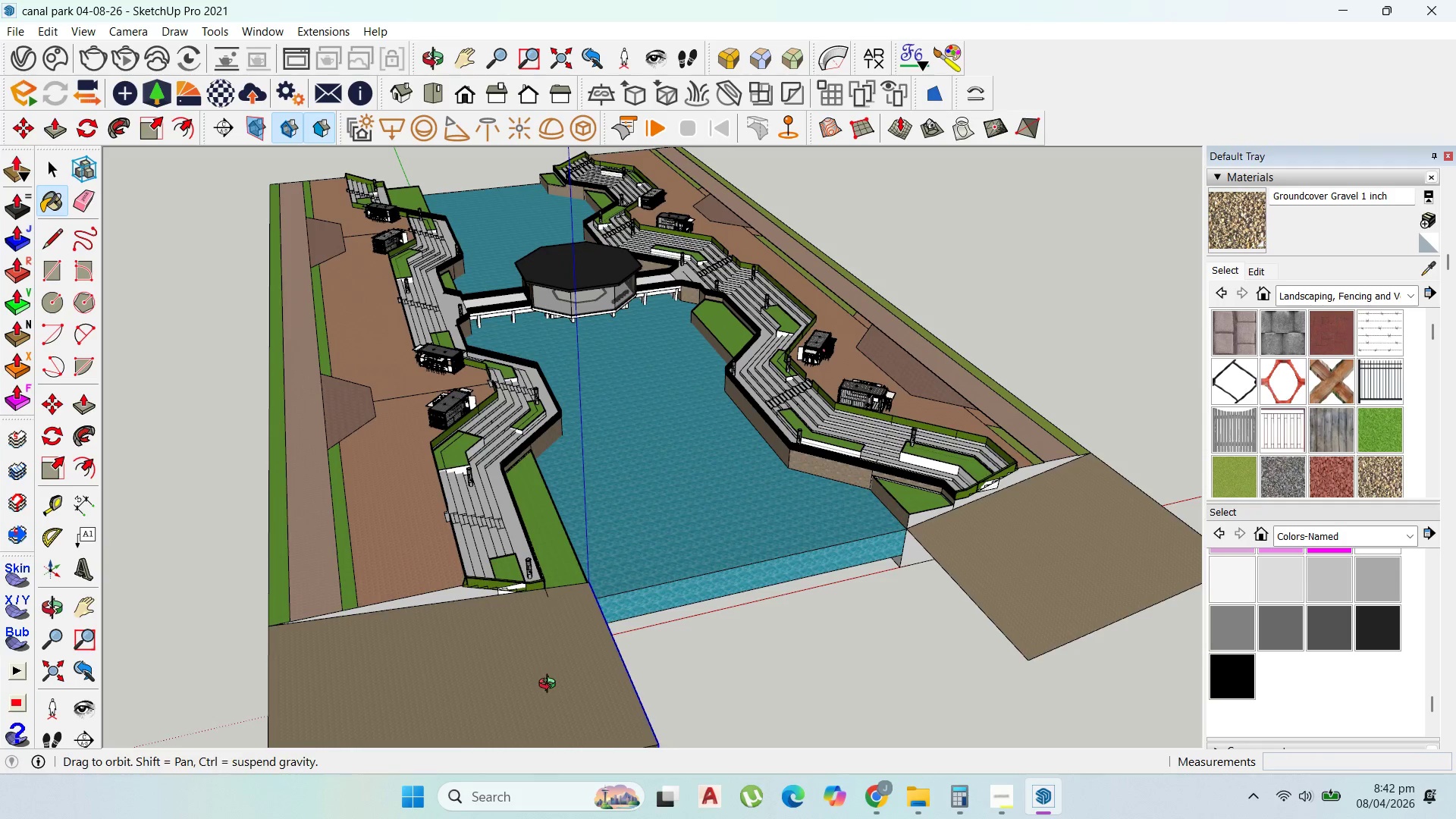 
scroll: coordinate [389, 505], scroll_direction: down, amount: 3.0
 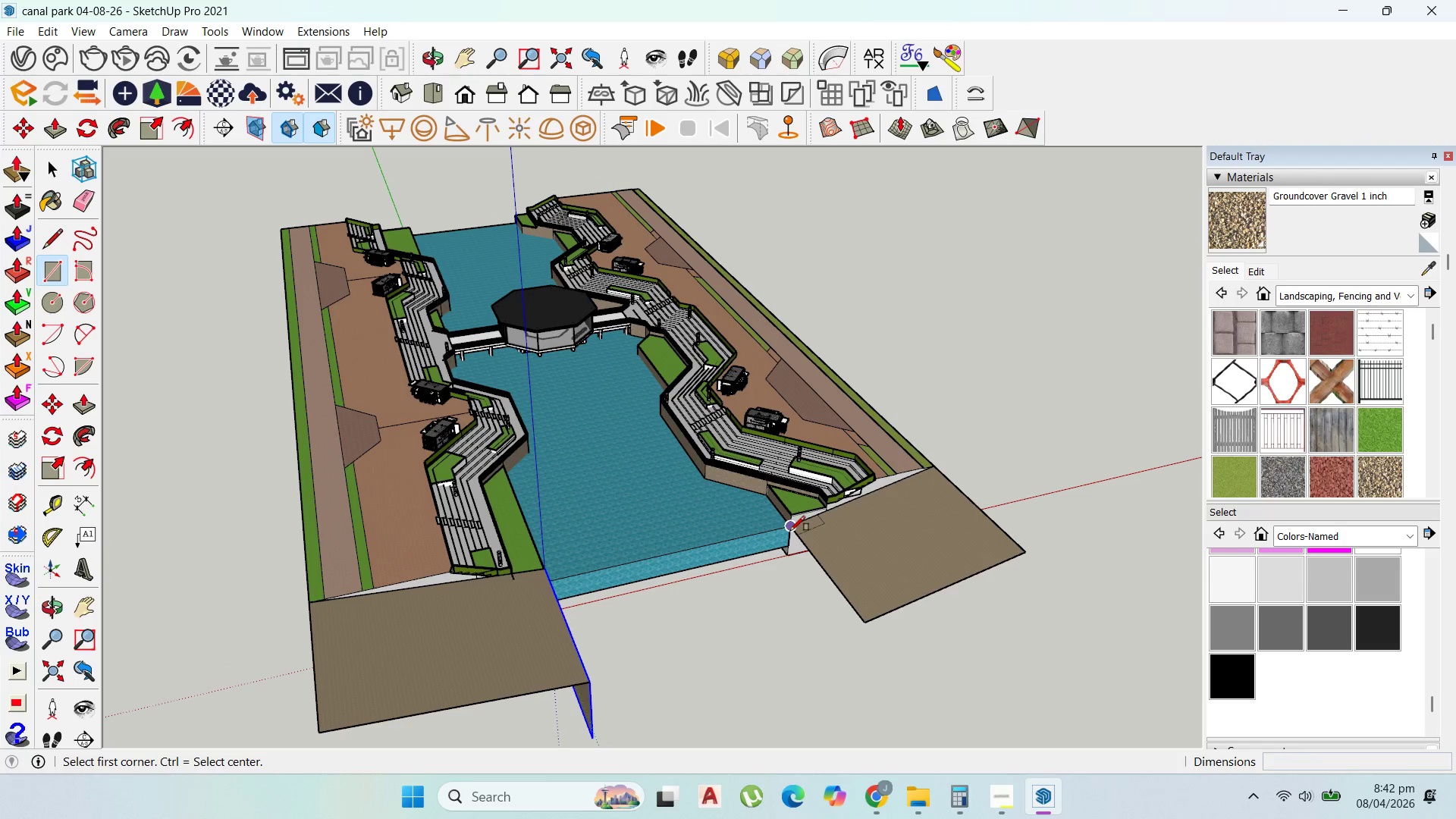 
left_click([792, 530])
 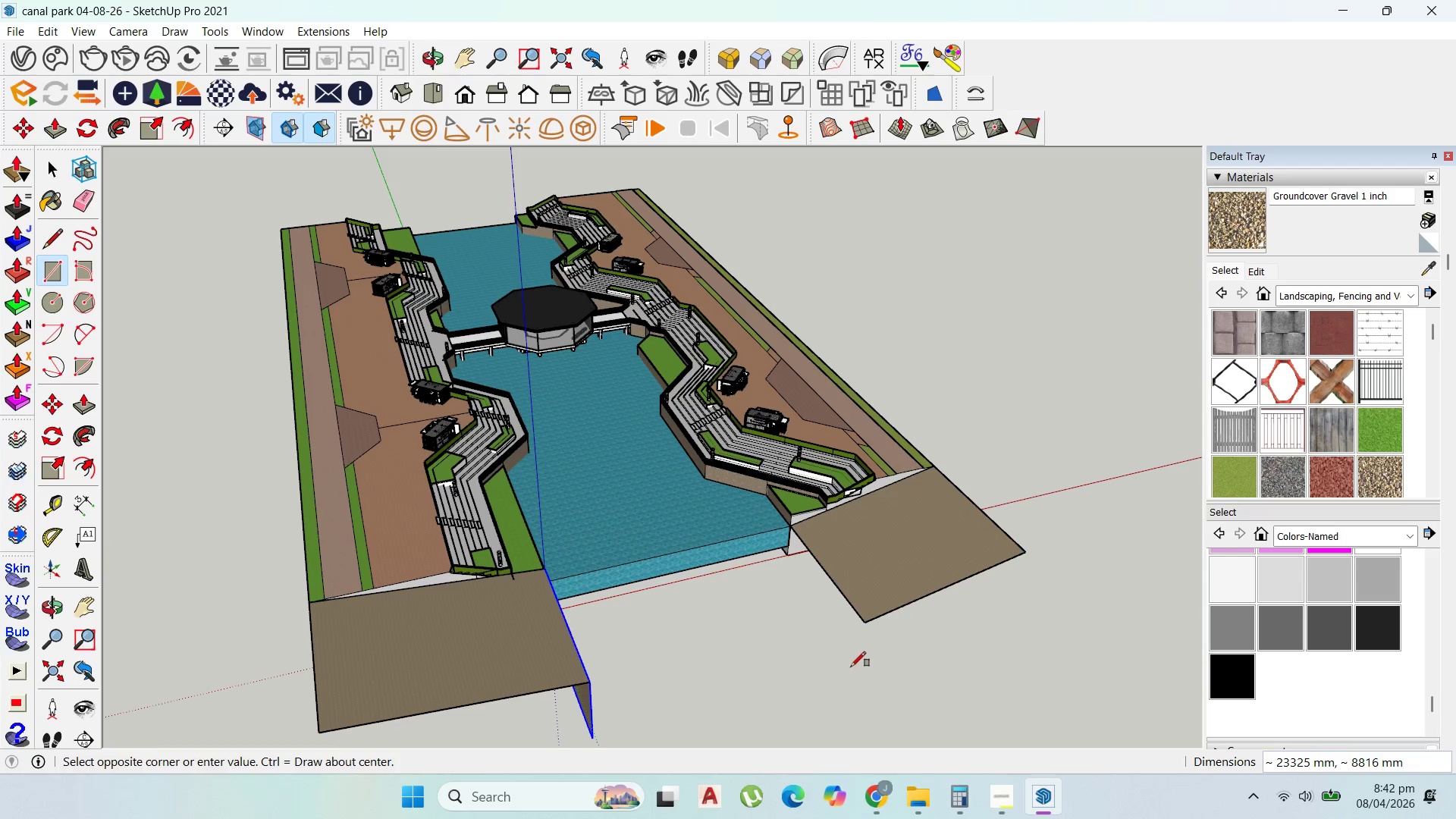 
left_click([850, 673])
 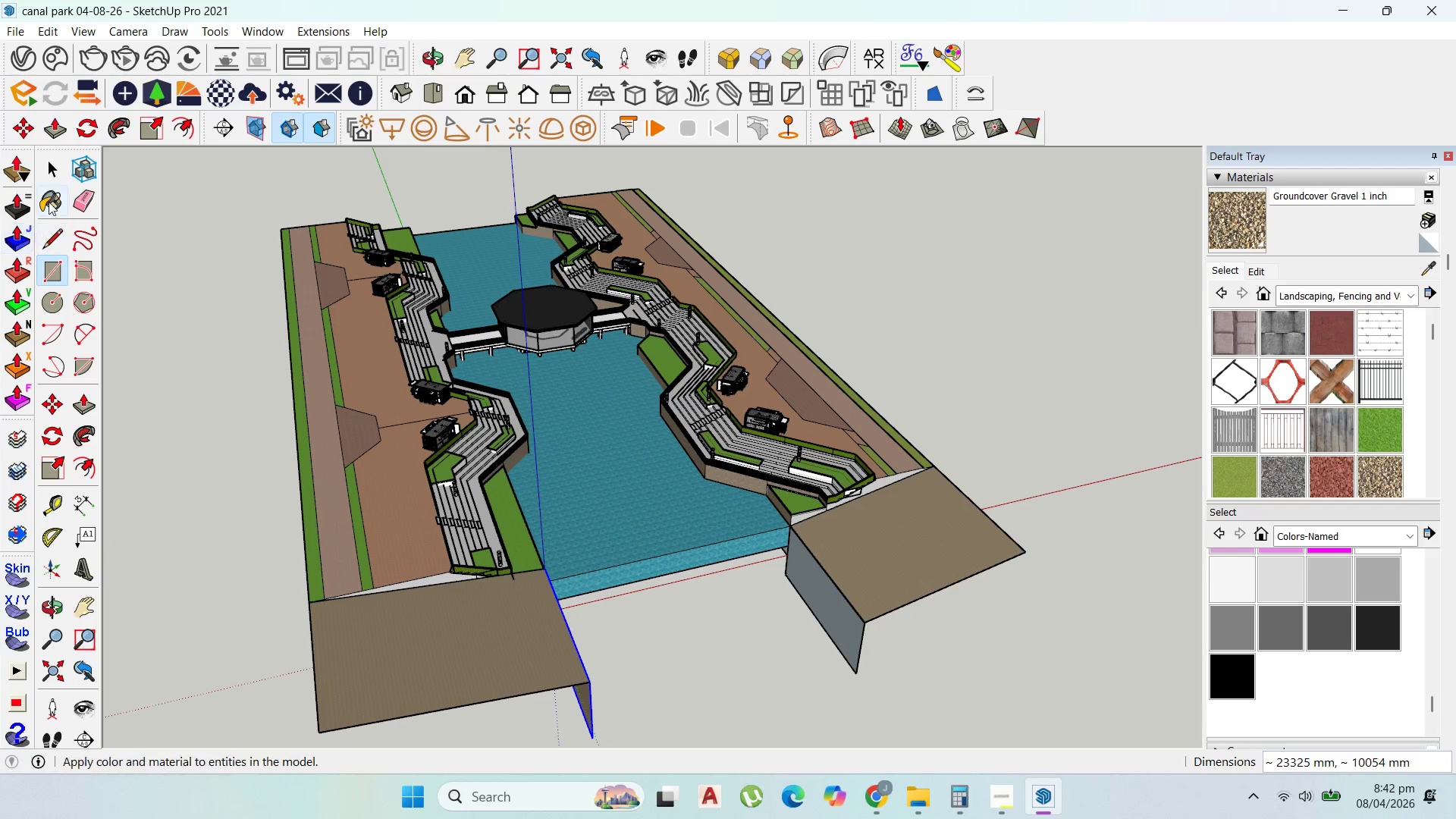 
left_click([58, 172])
 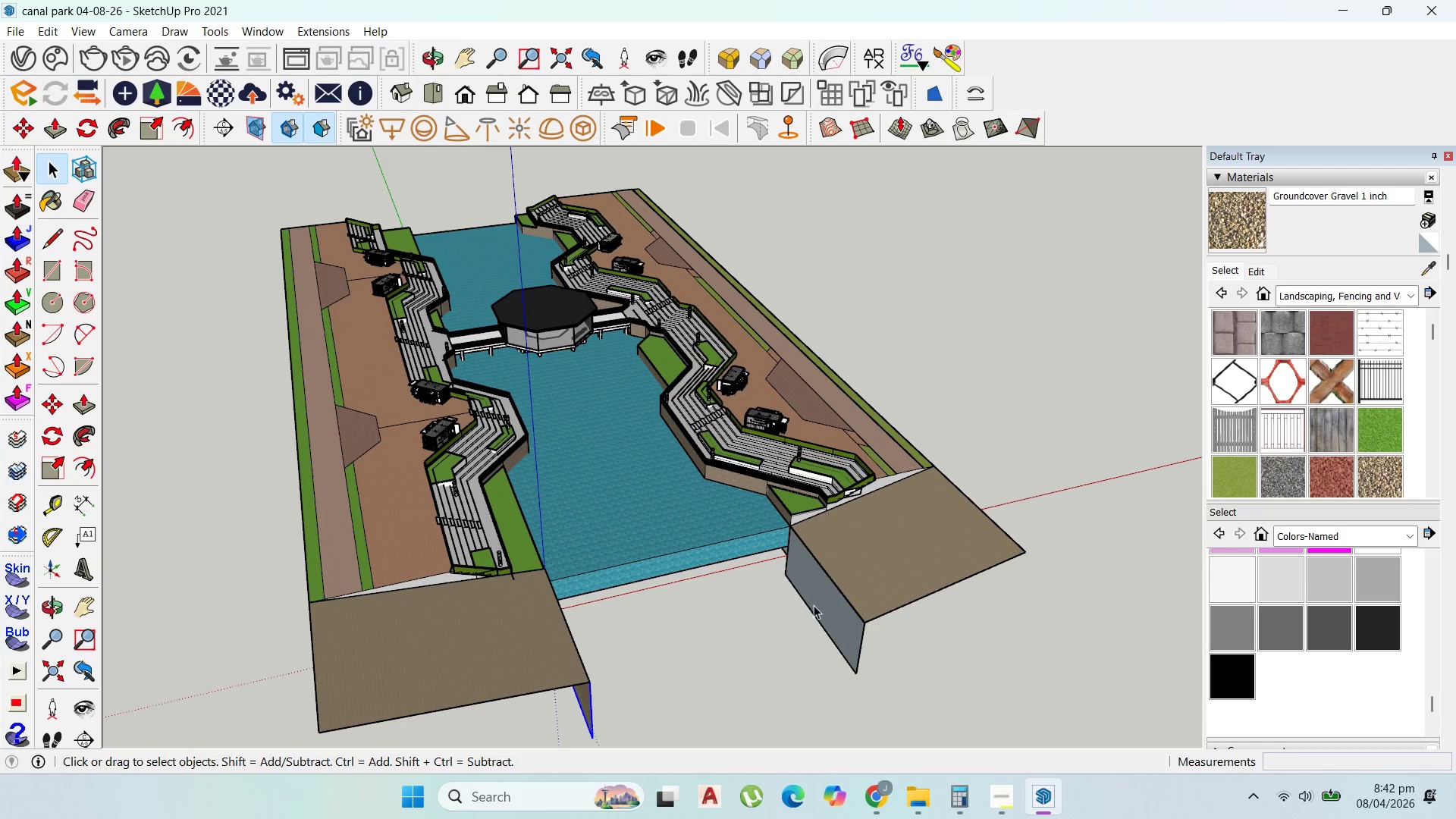 
double_click([814, 605])
 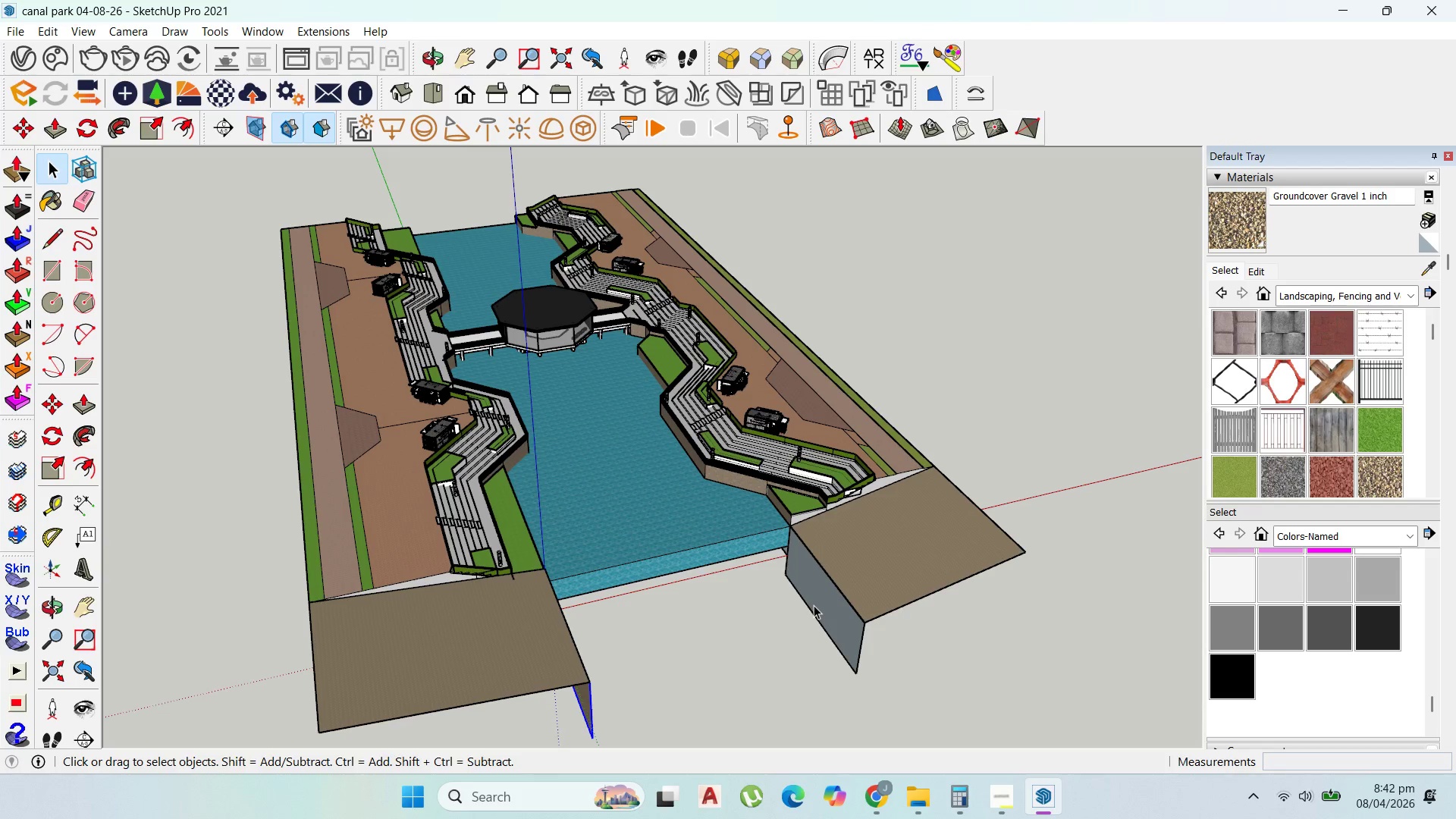 
triple_click([814, 605])
 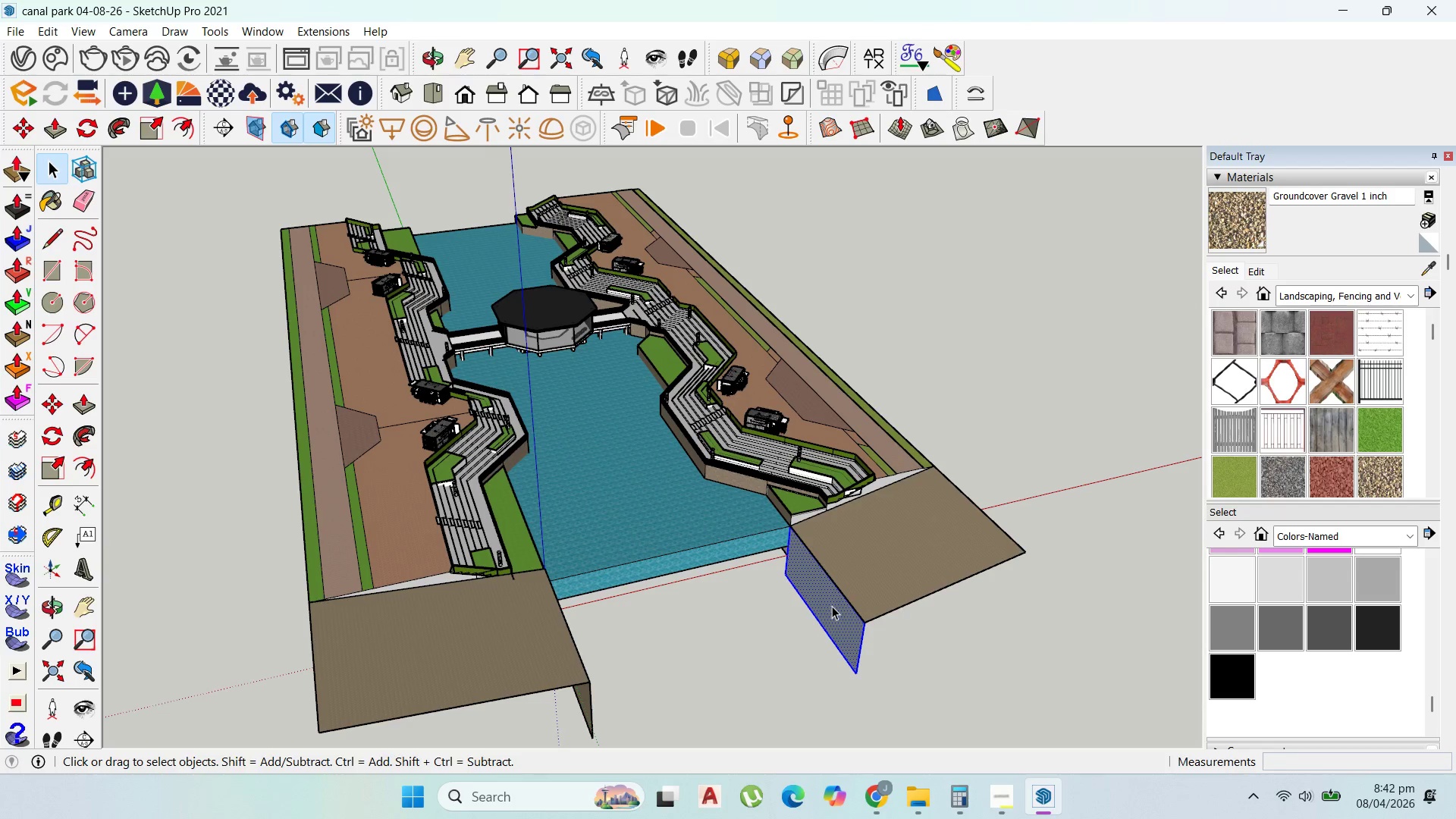 
double_click([832, 606])
 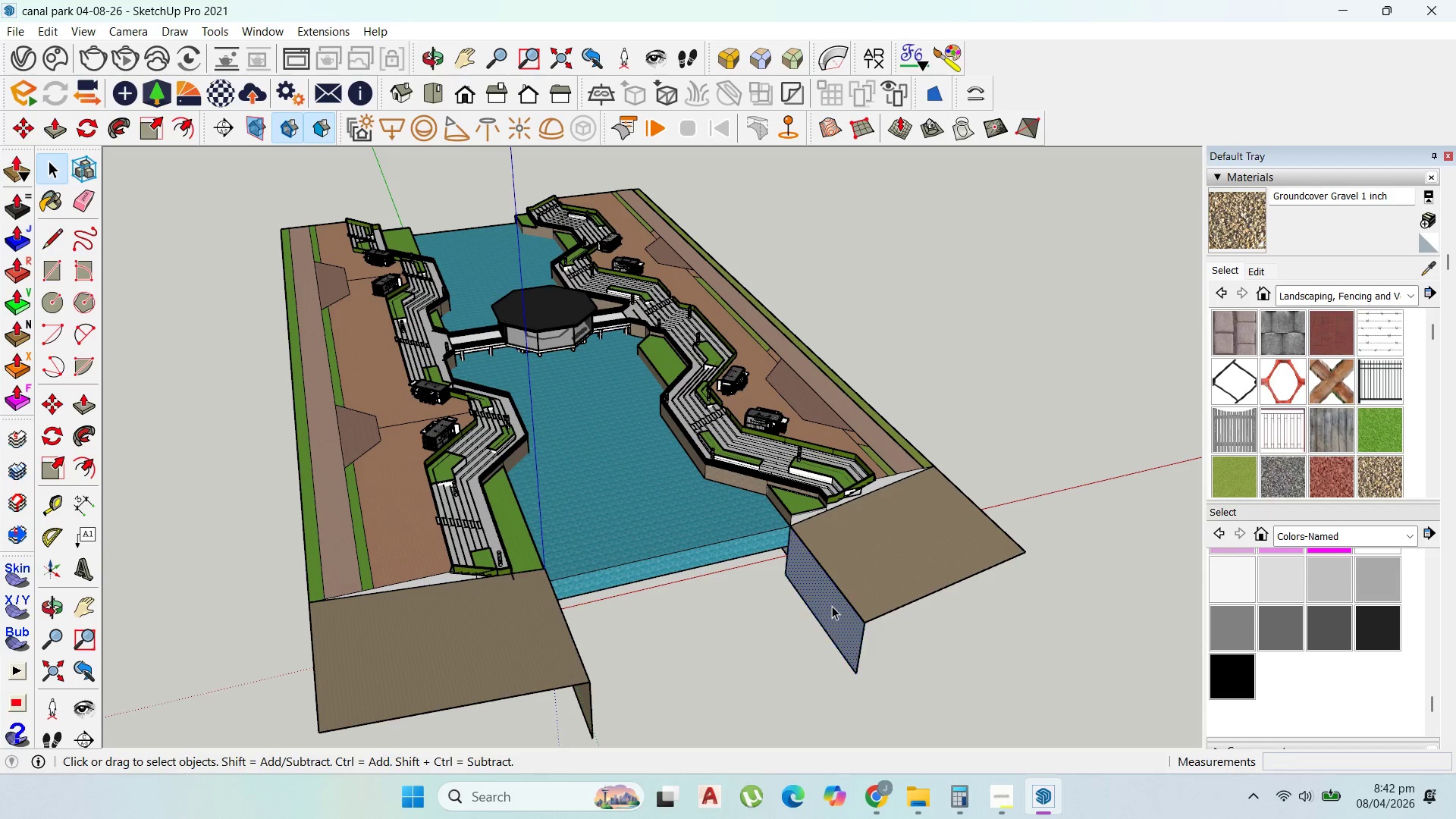 
triple_click([832, 606])
 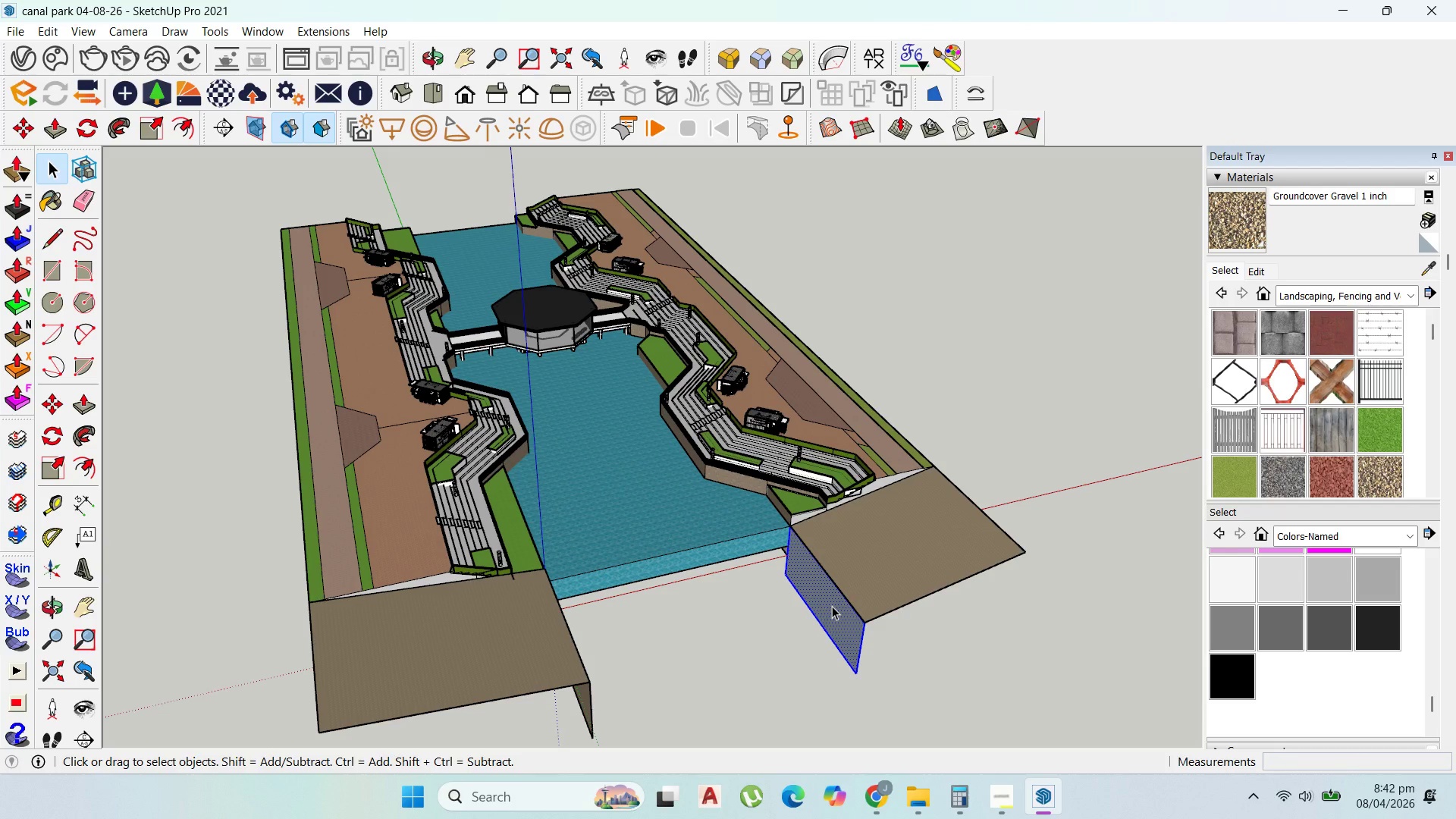 
right_click([830, 606])
 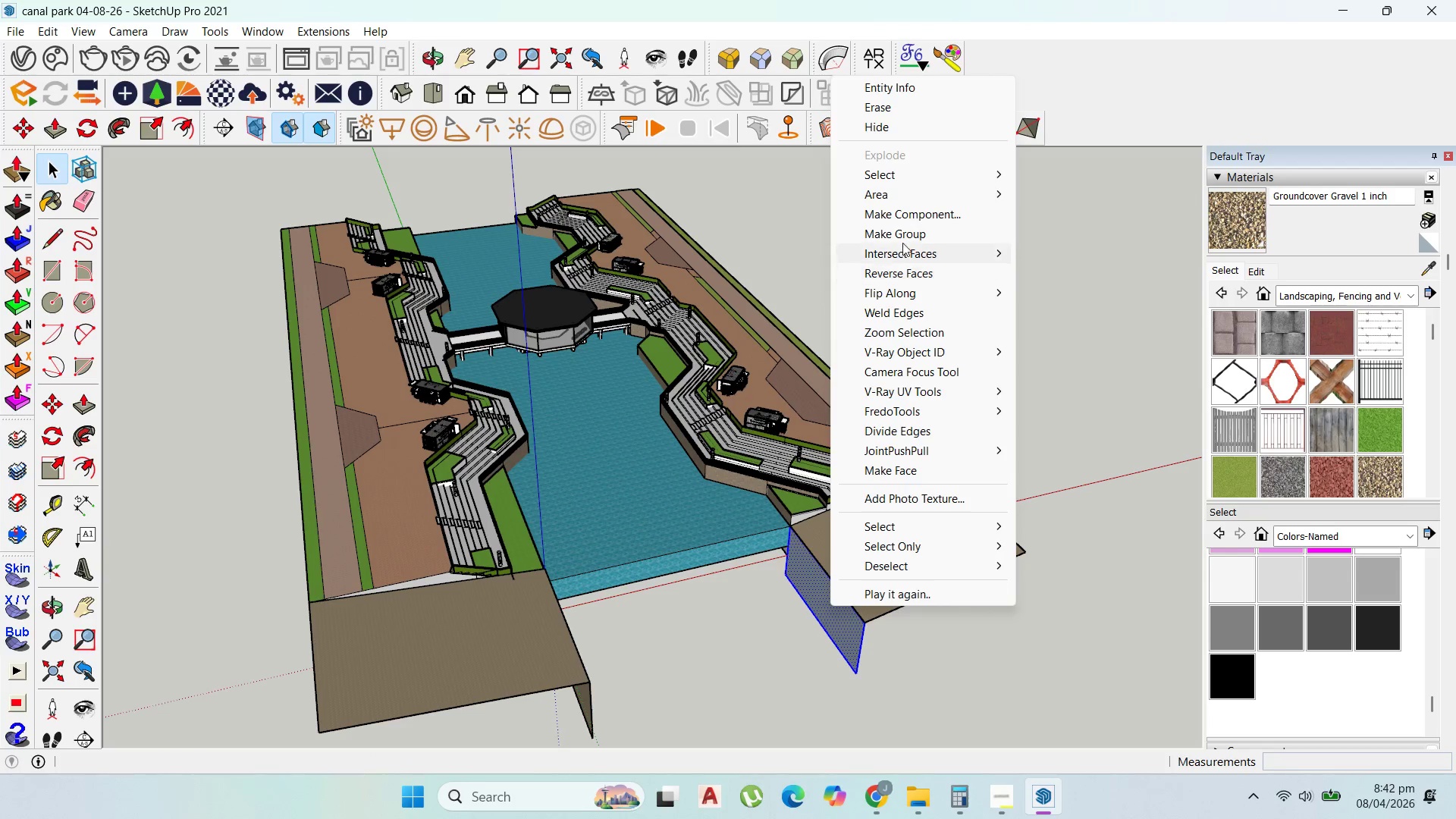 
left_click([904, 235])
 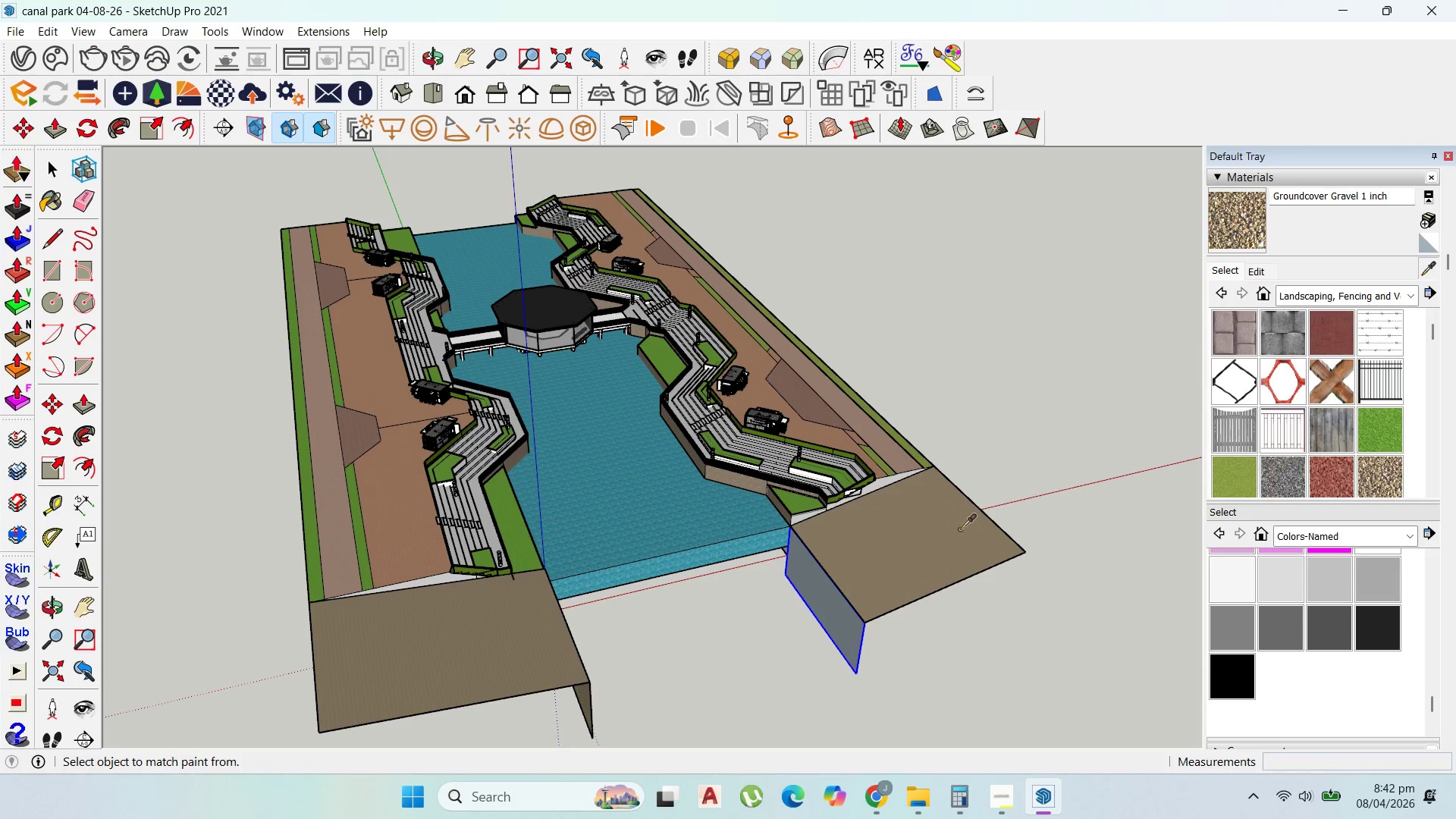 
double_click([843, 624])
 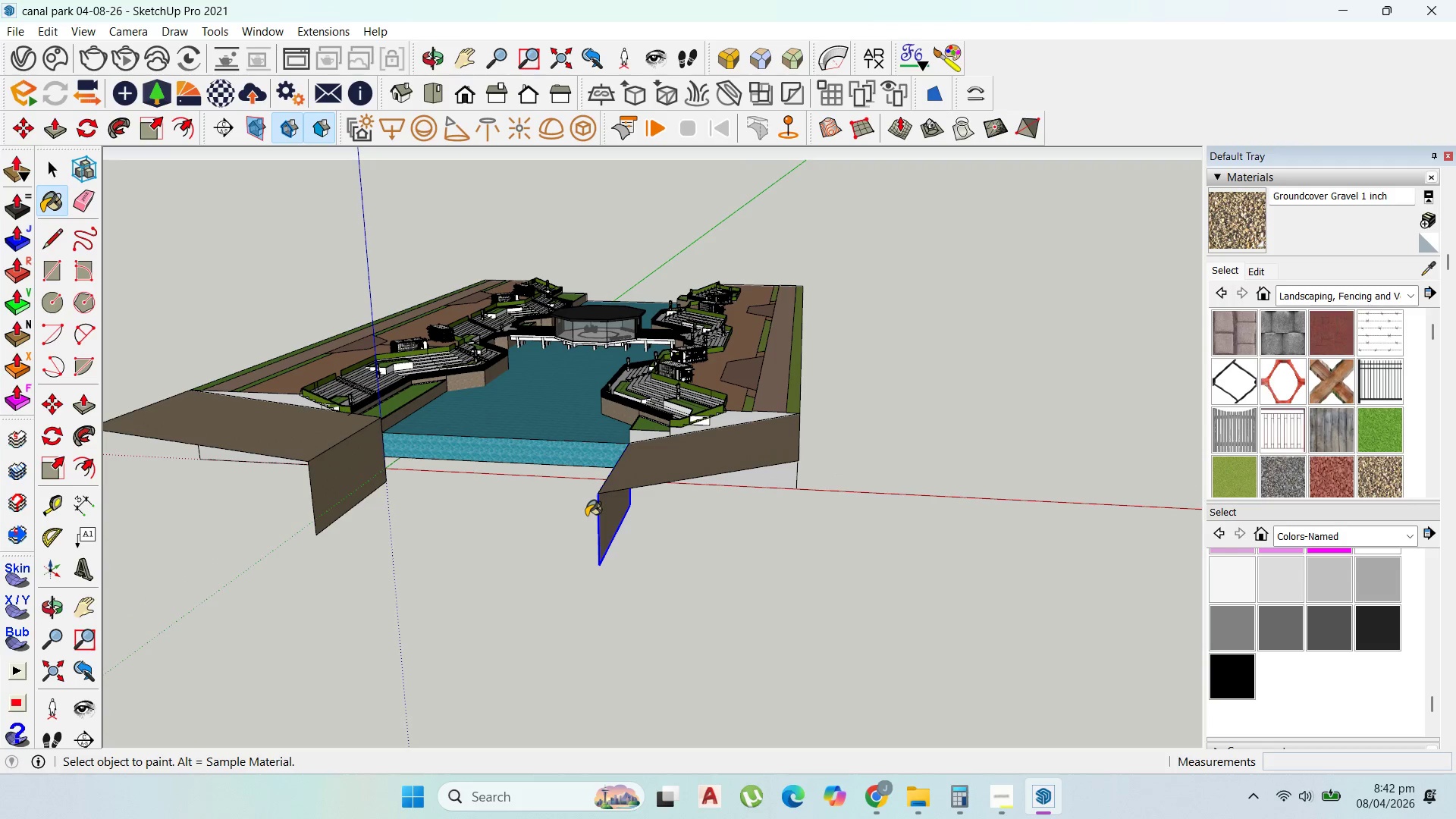 
scroll: coordinate [372, 544], scroll_direction: up, amount: 3.0
 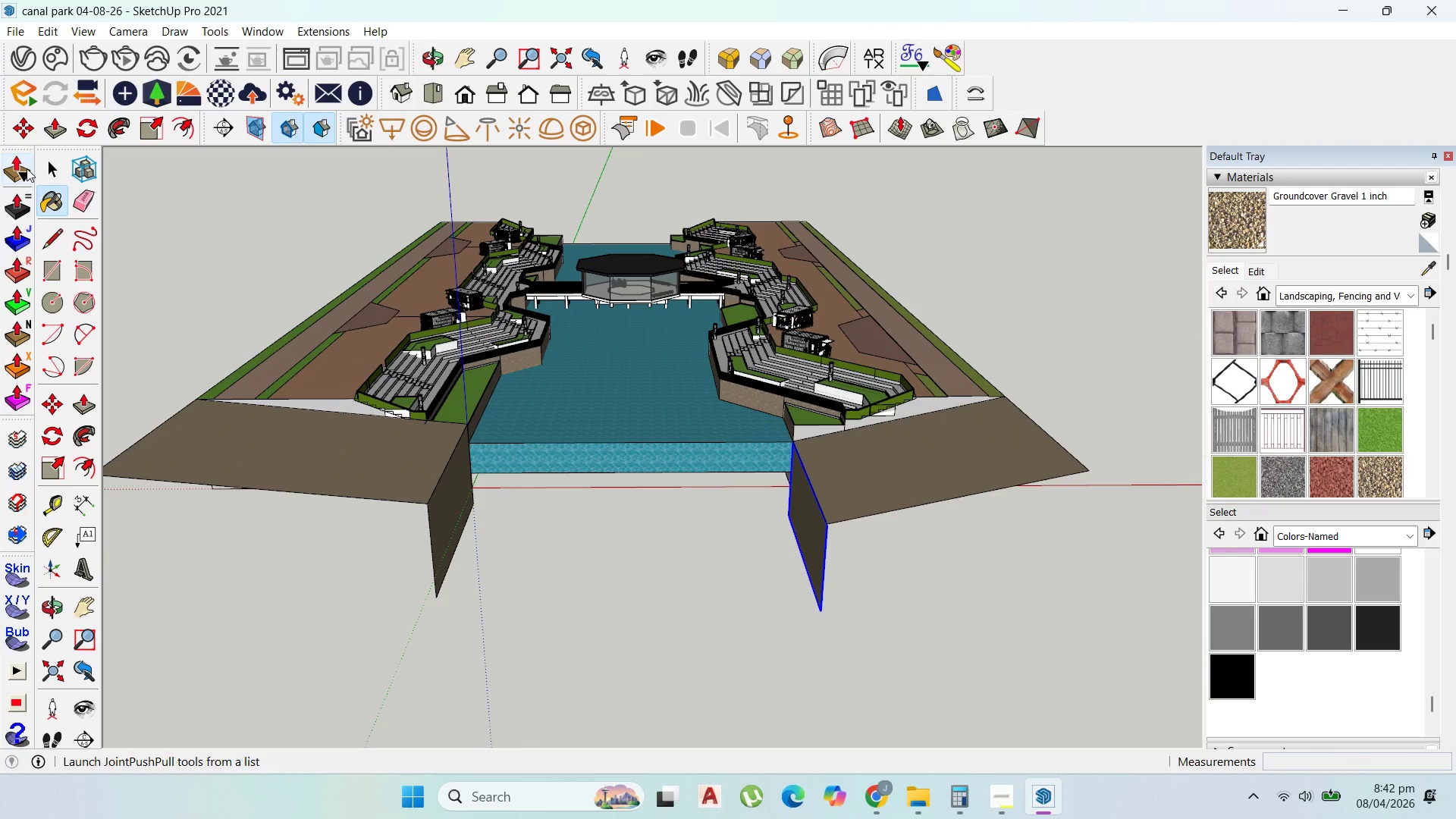 
left_click([48, 228])
 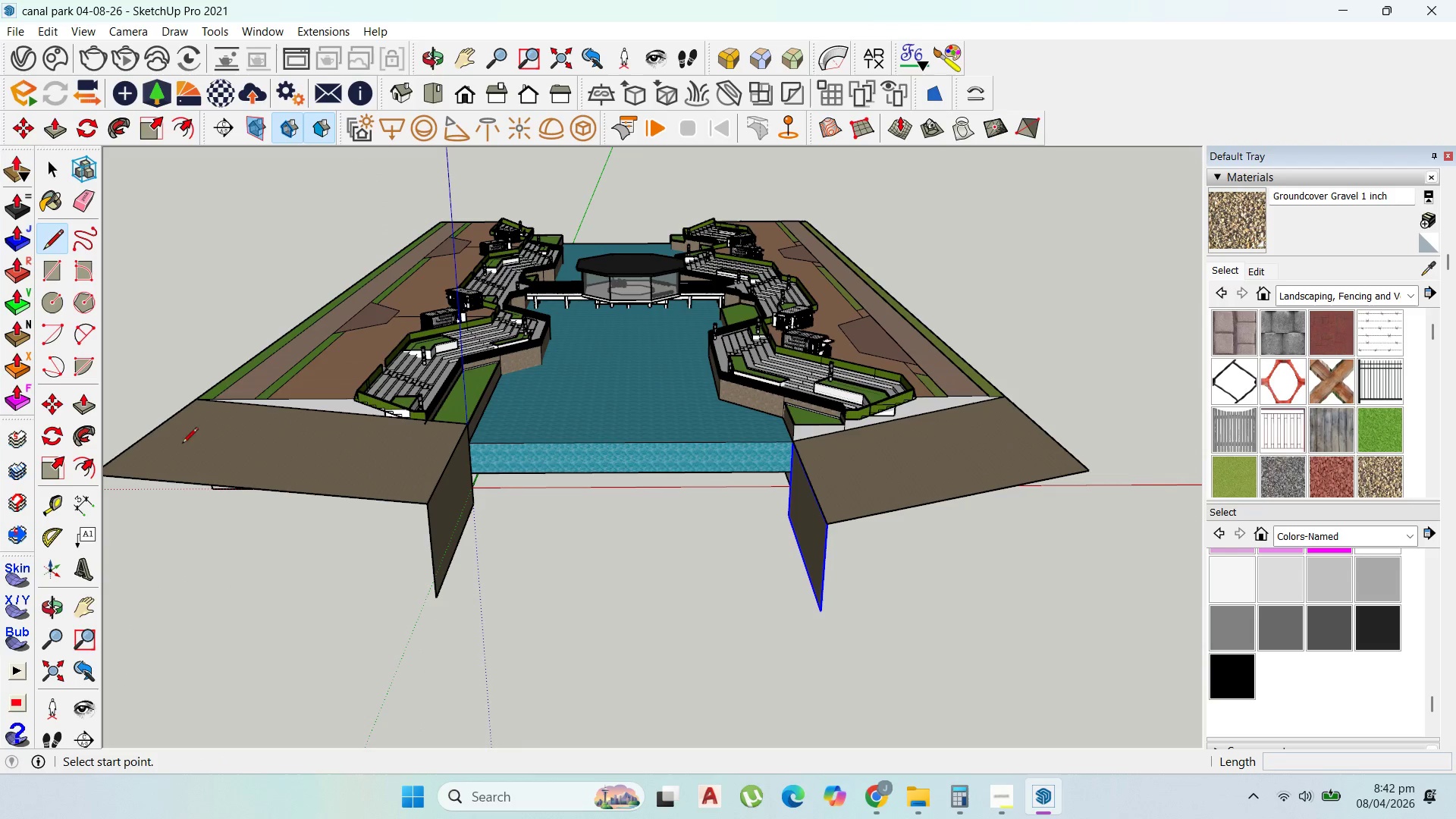 
scroll: coordinate [369, 506], scroll_direction: down, amount: 2.0
 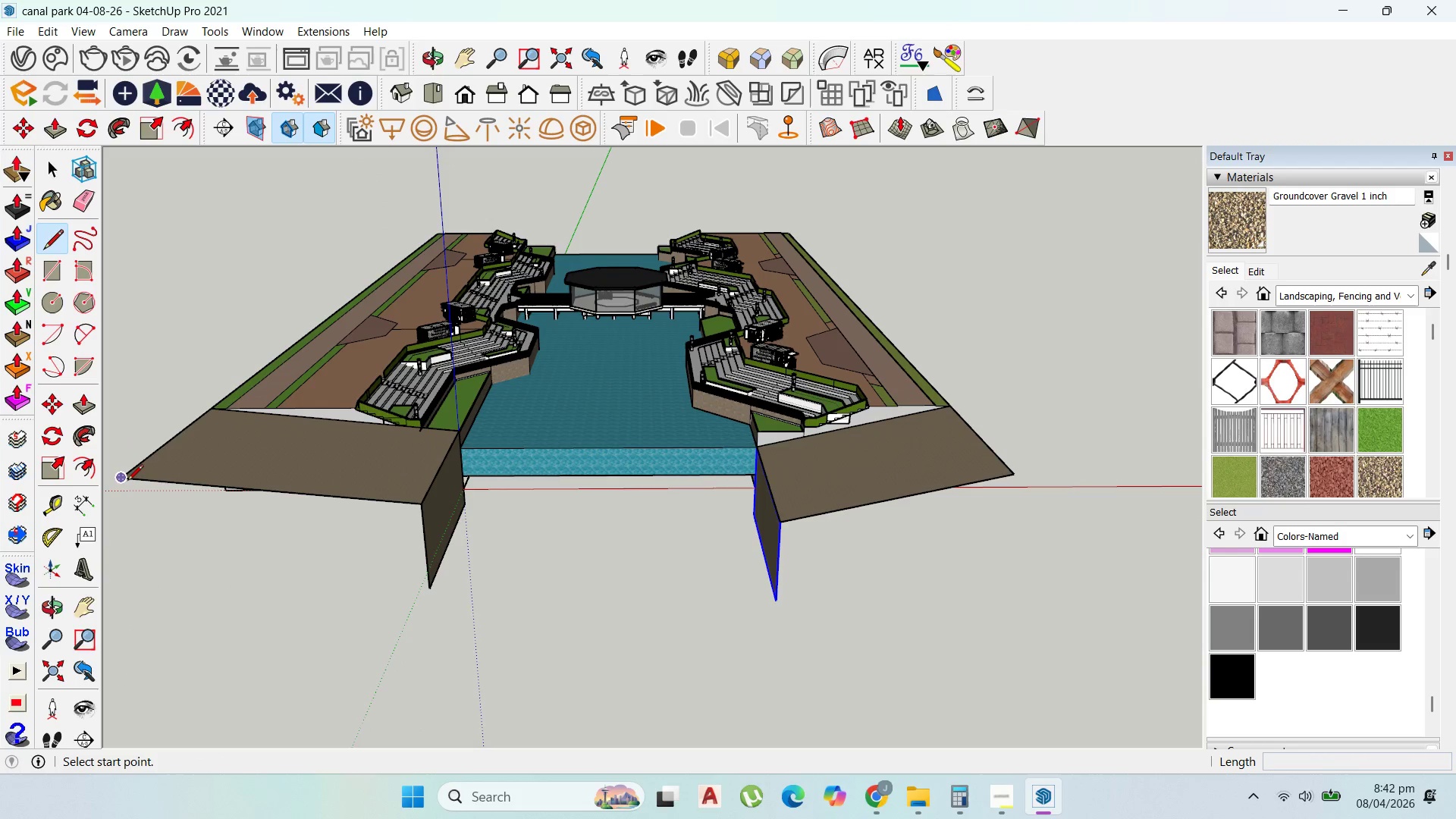 
left_click([127, 482])
 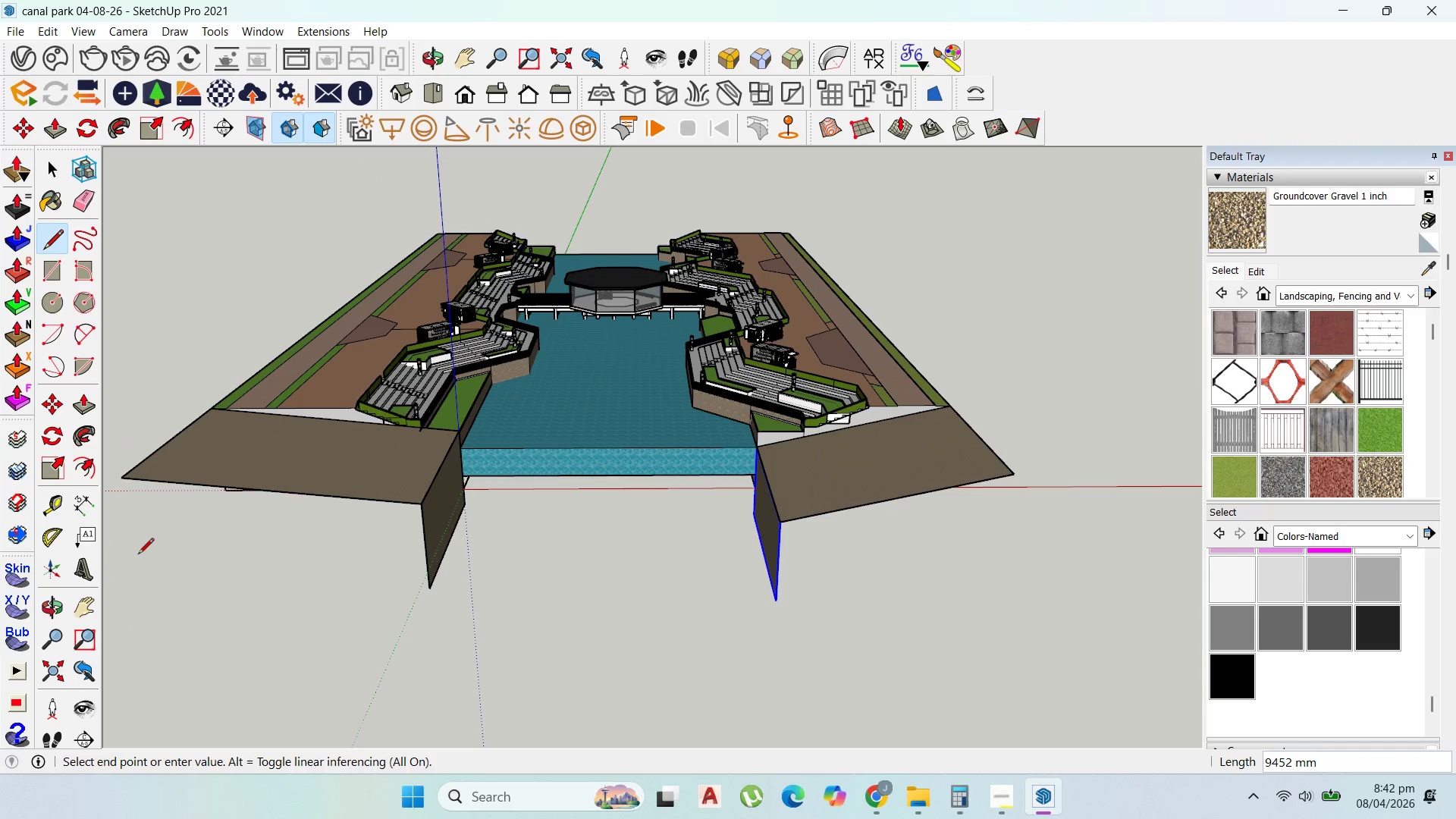 
hold_key(key=ShiftLeft, duration=1.5)
 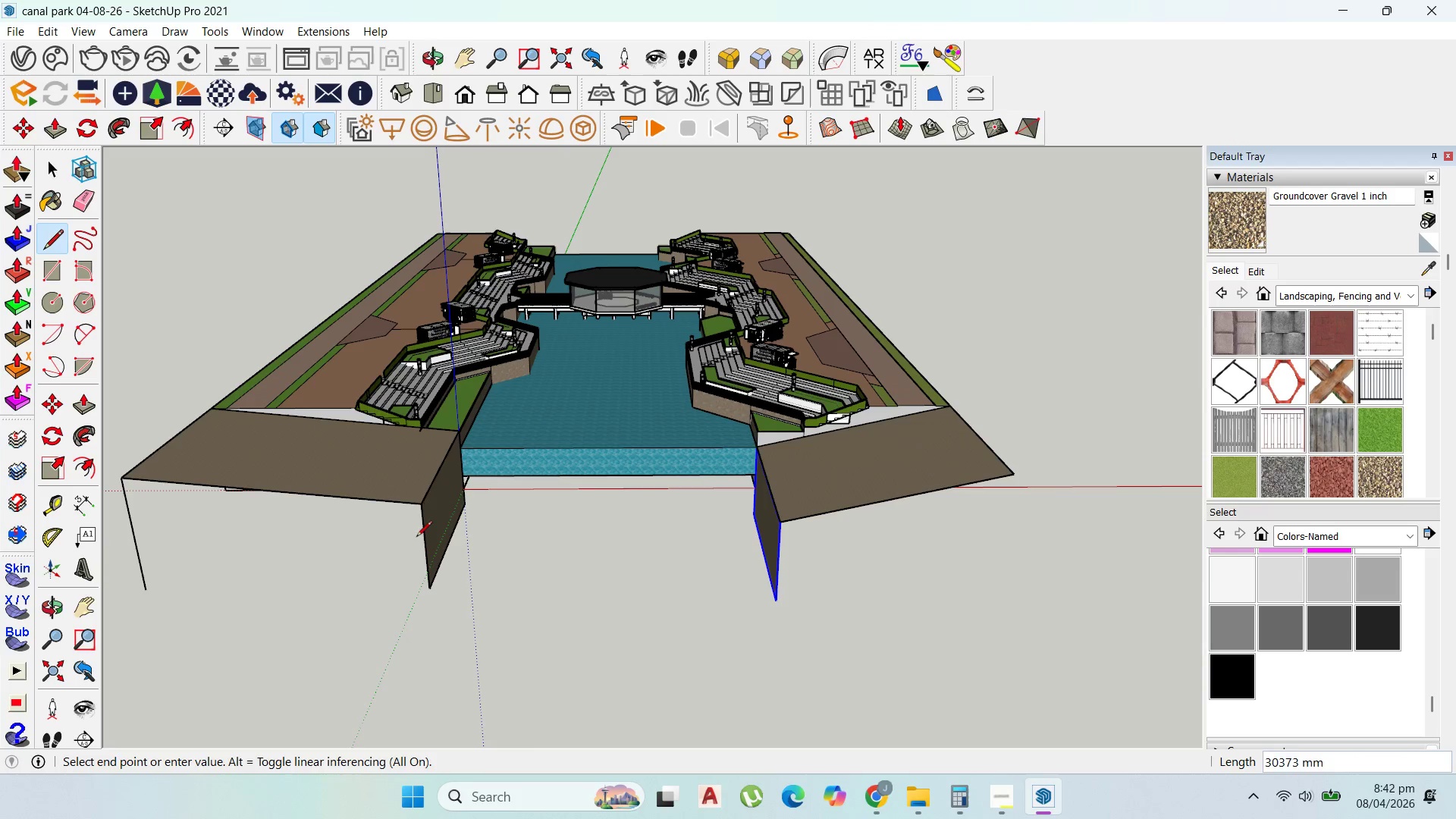 
hold_key(key=ShiftLeft, duration=0.55)
left_click([430, 591])
 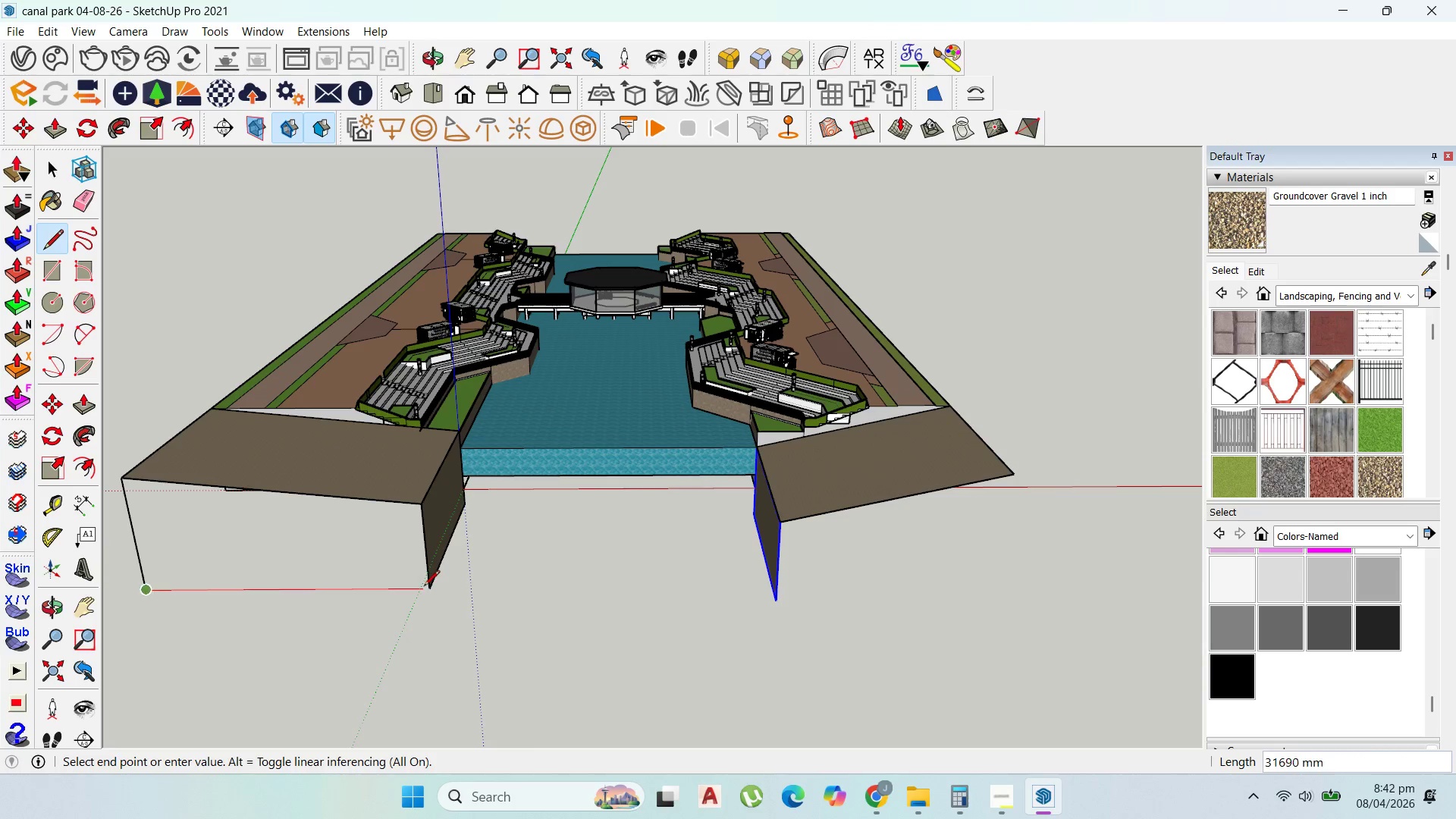 
left_click([430, 589])
 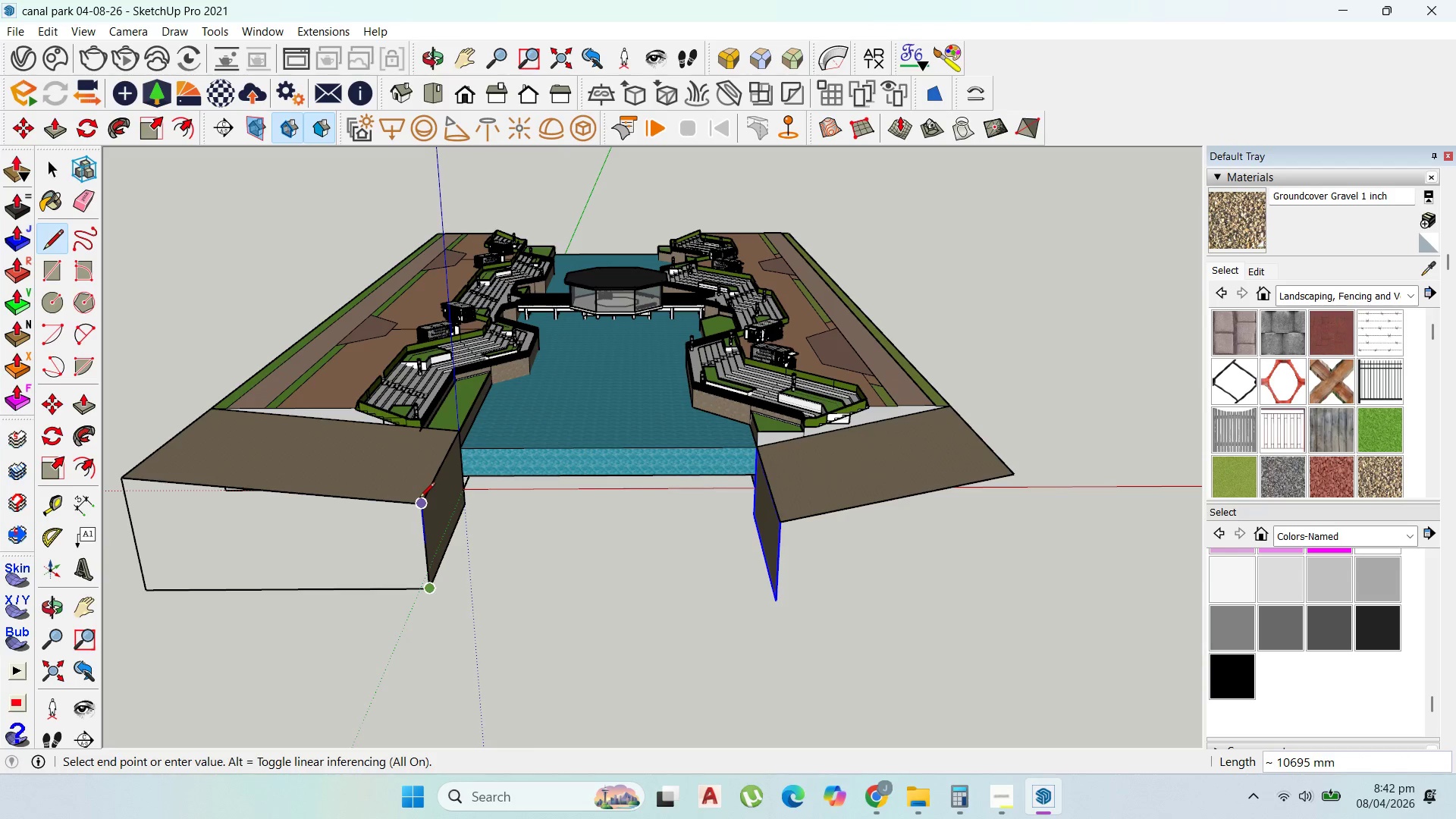 
left_click([419, 499])
 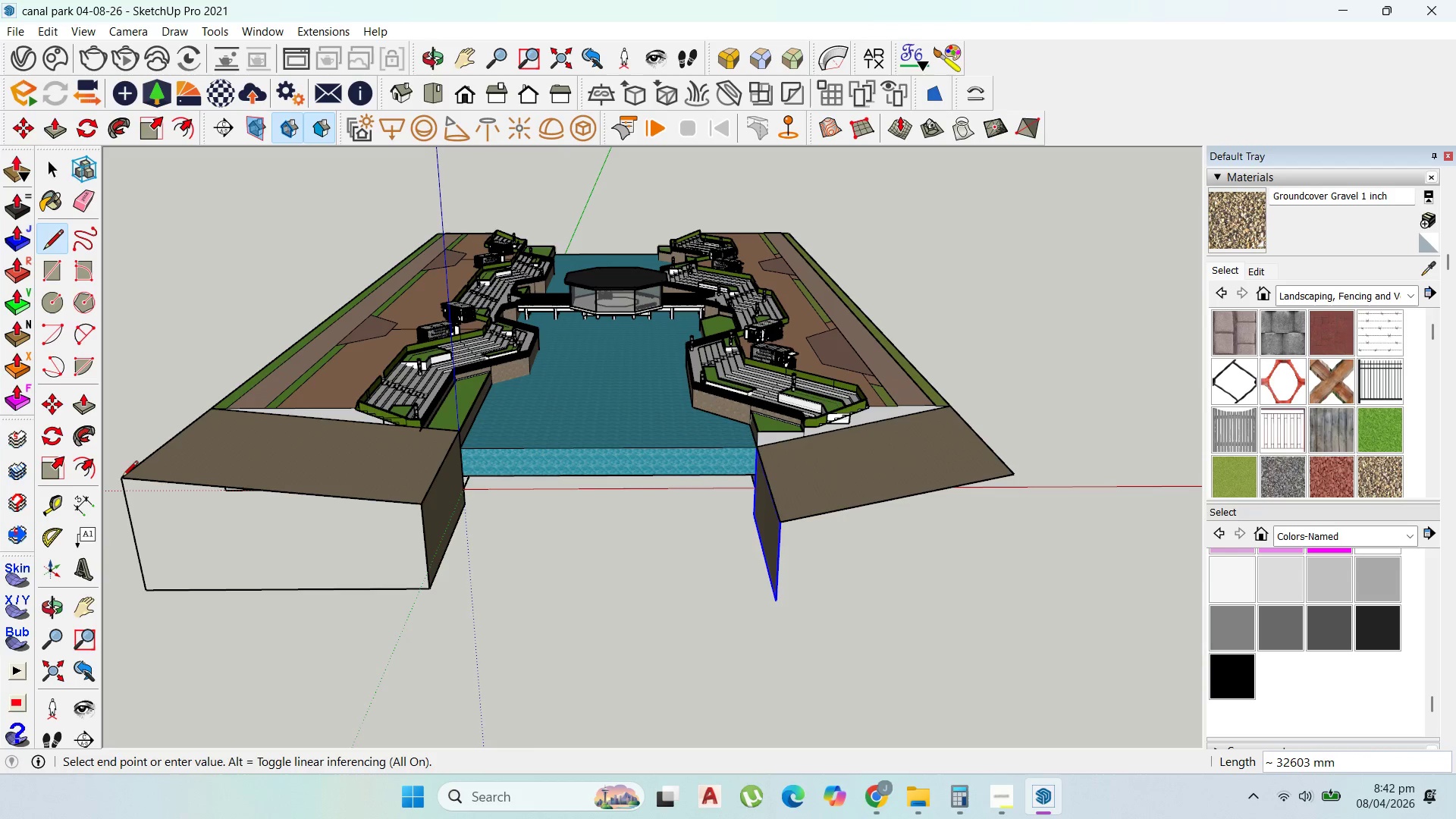 
left_click([122, 478])
 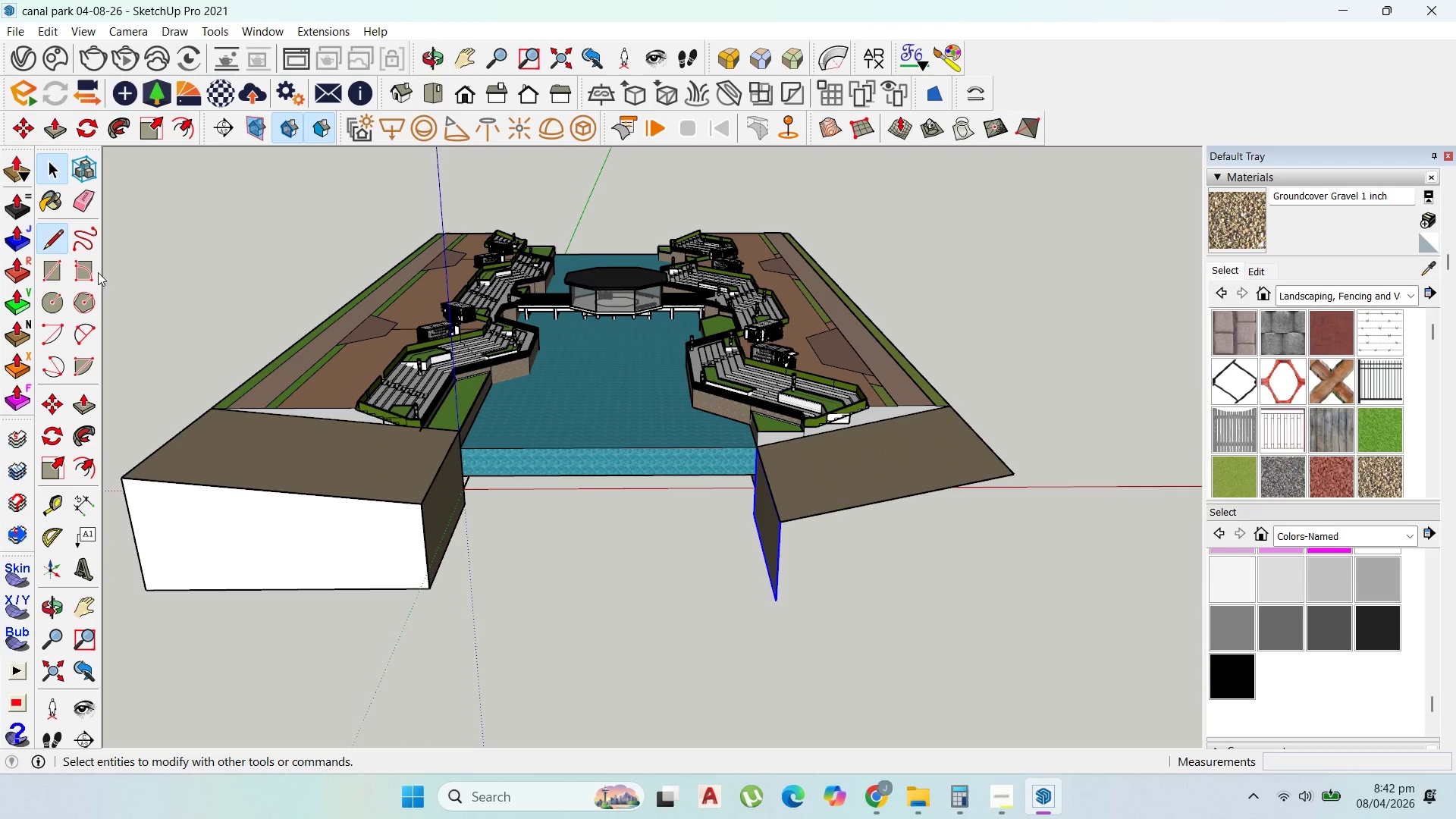 
double_click([222, 536])
 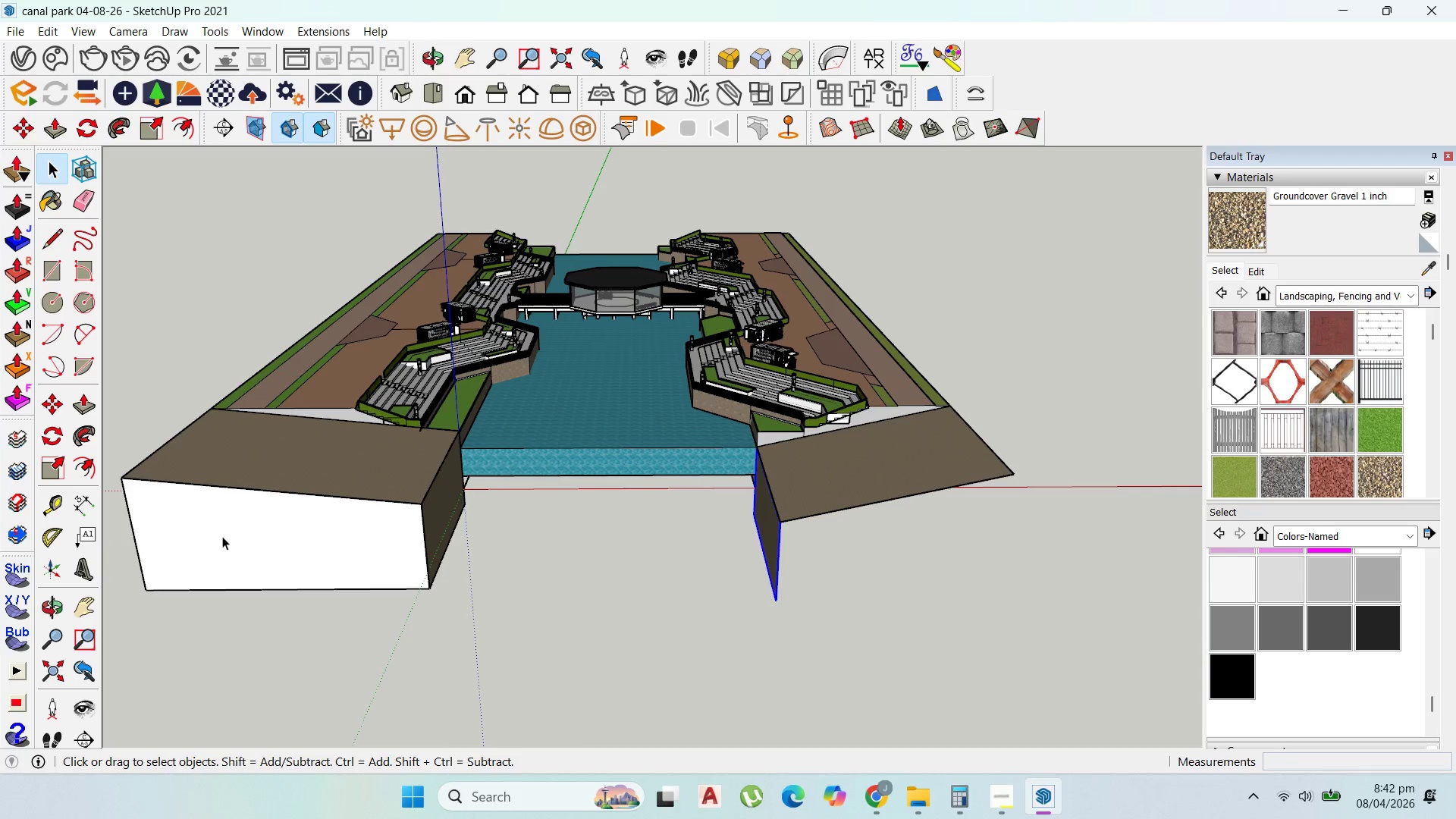 
triple_click([222, 536])
 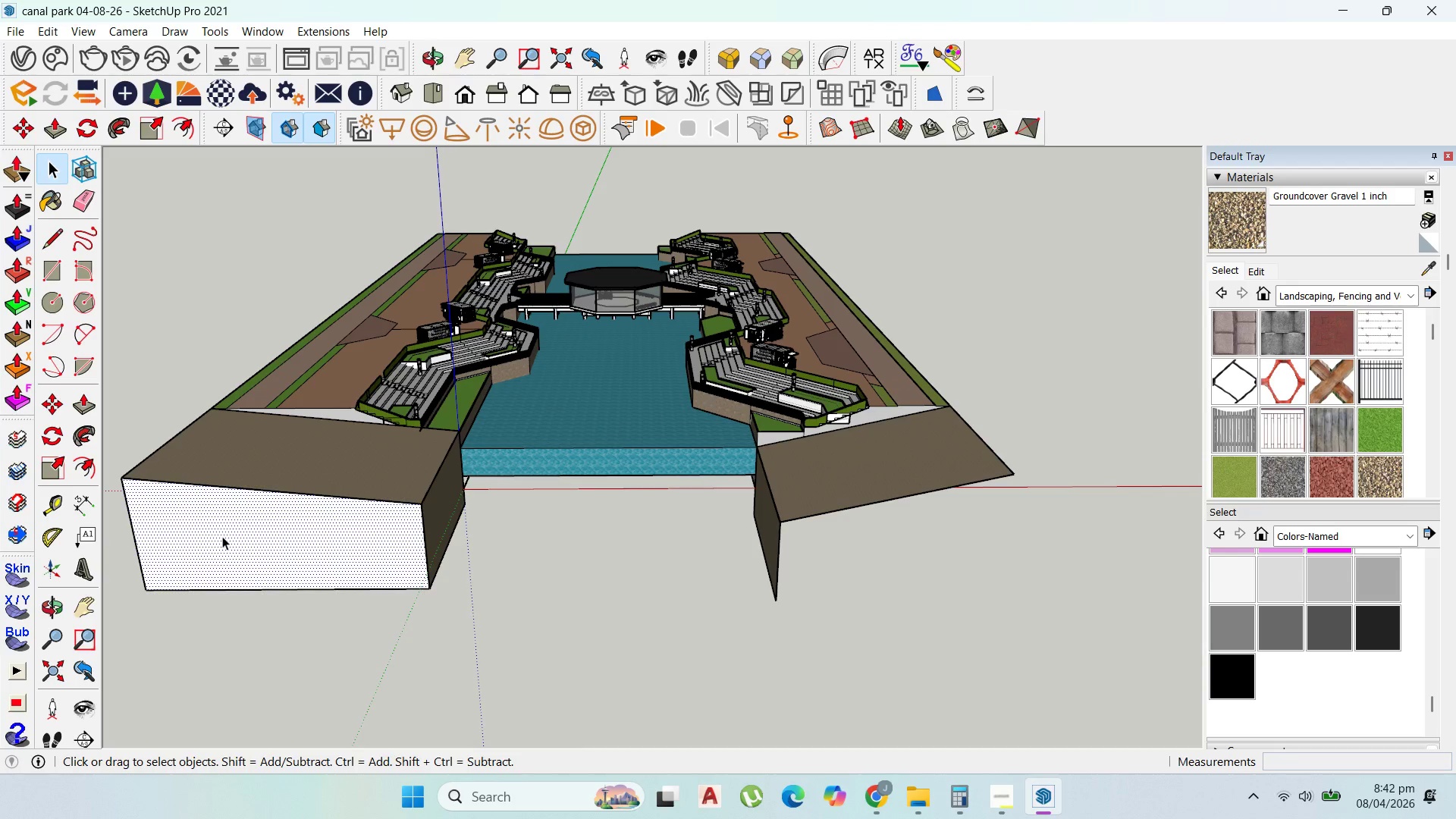 
triple_click([222, 536])
 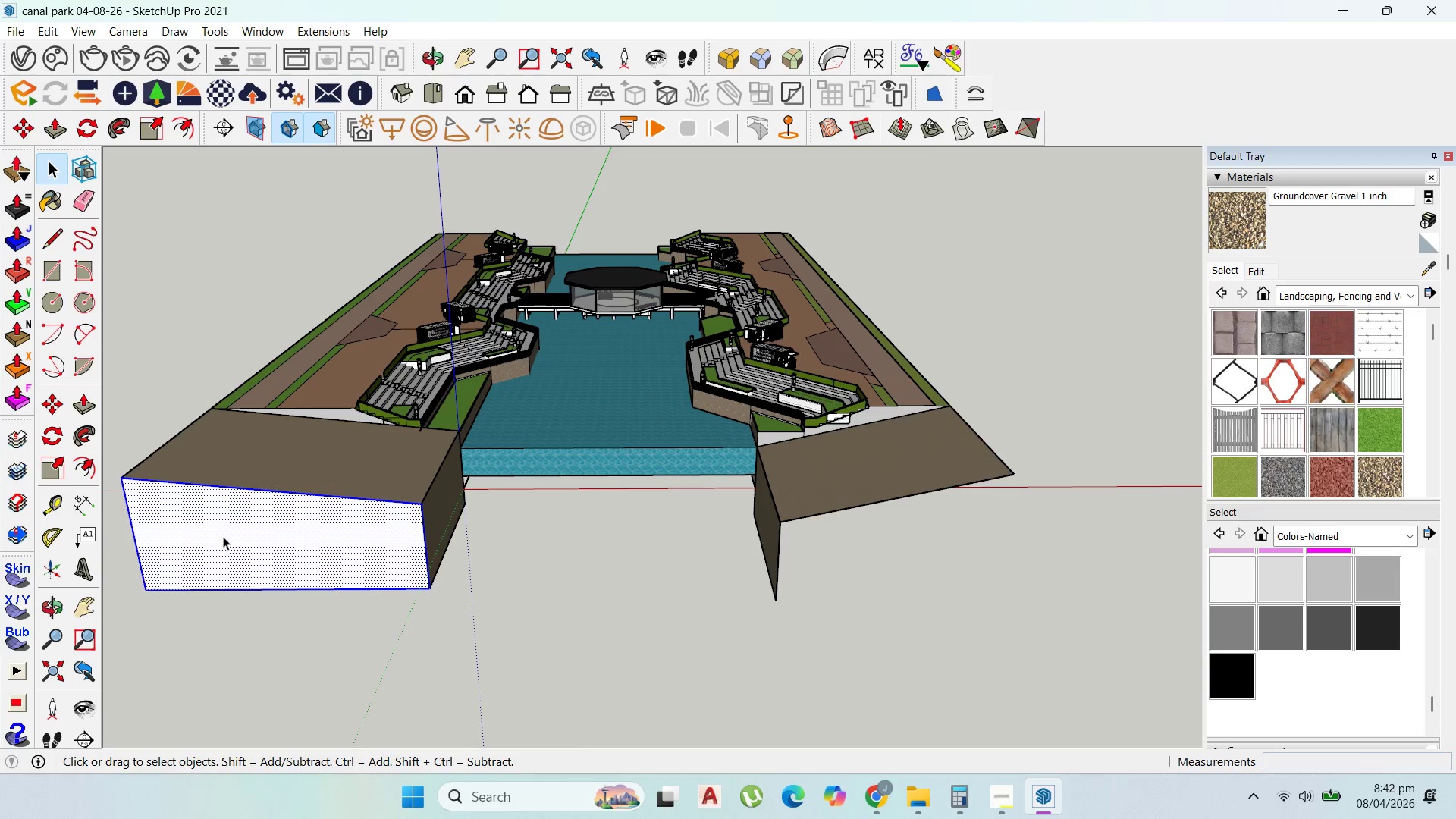 
right_click([225, 538])
 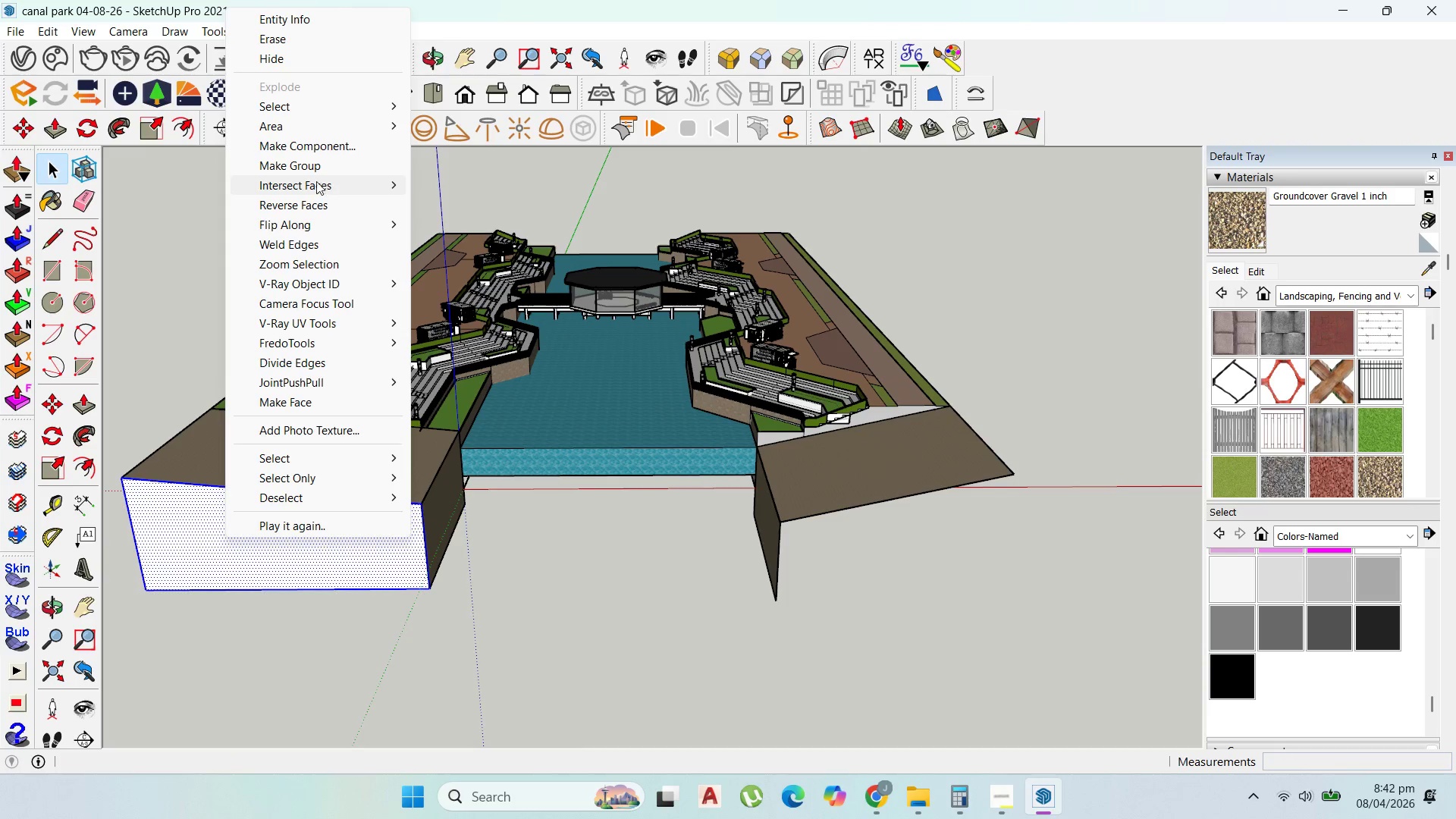 
left_click([312, 169])
 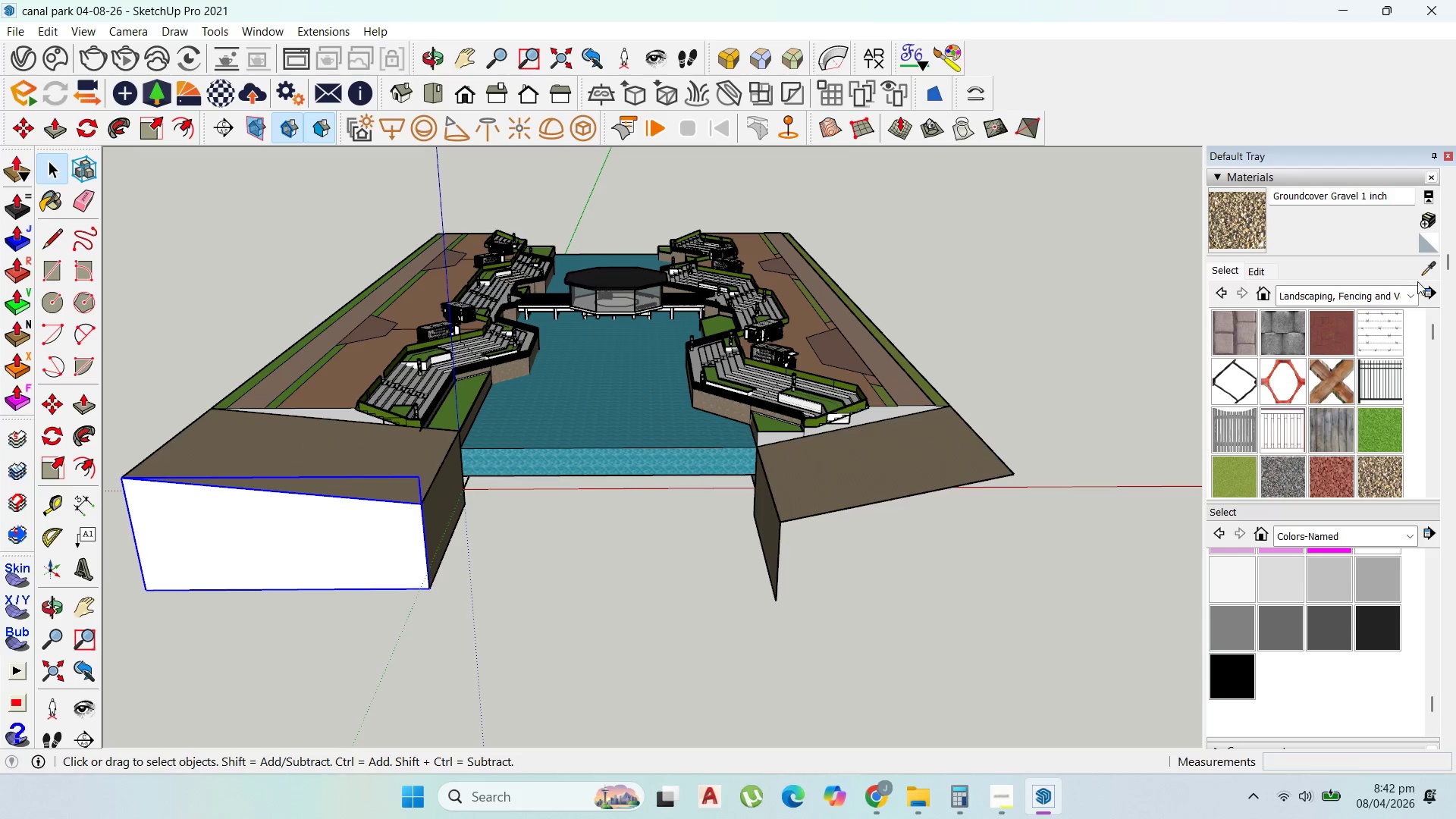 
left_click([1430, 271])
 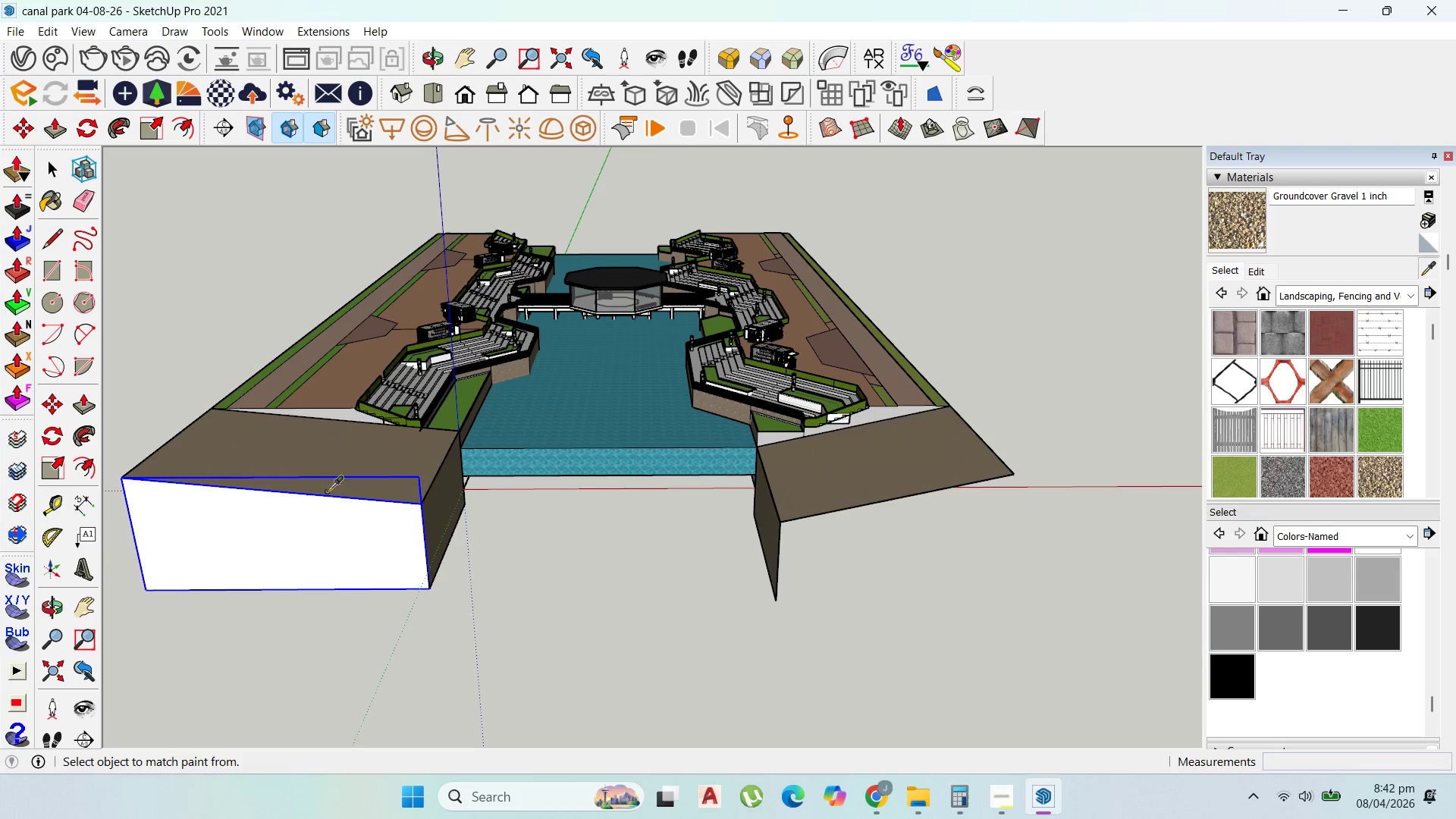 
double_click([334, 539])
 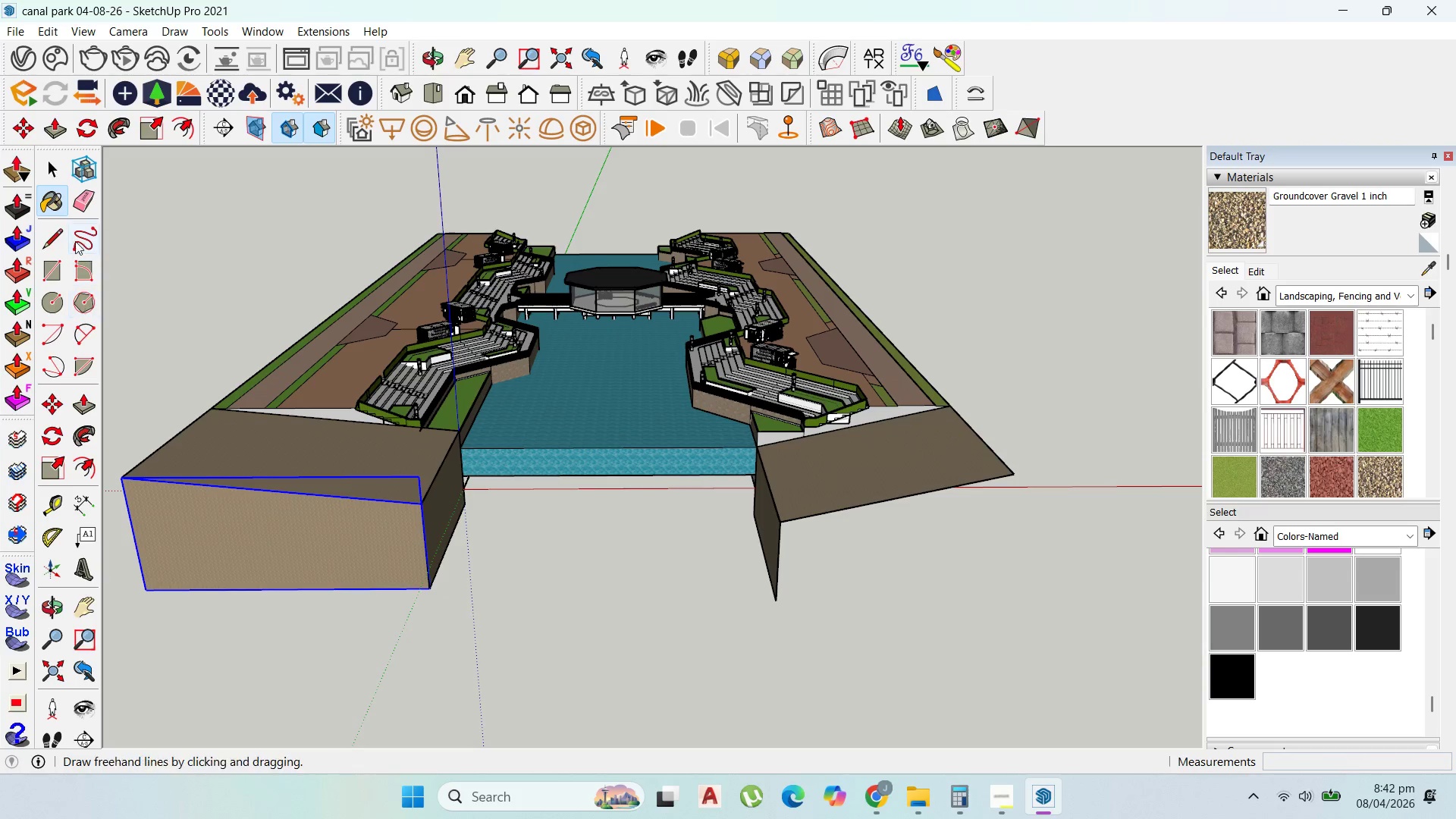 
left_click([57, 237])
 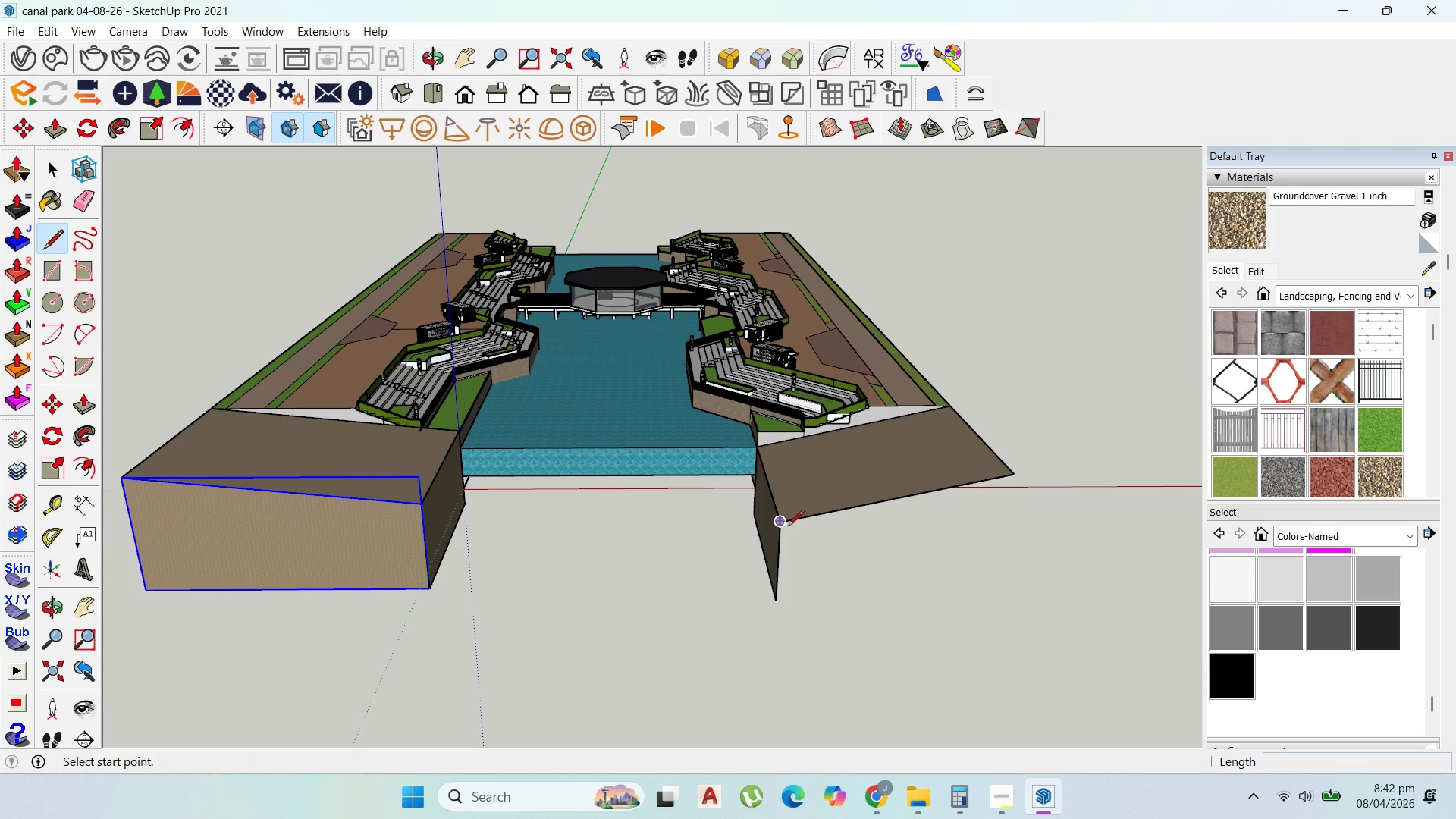 
left_click([786, 524])
 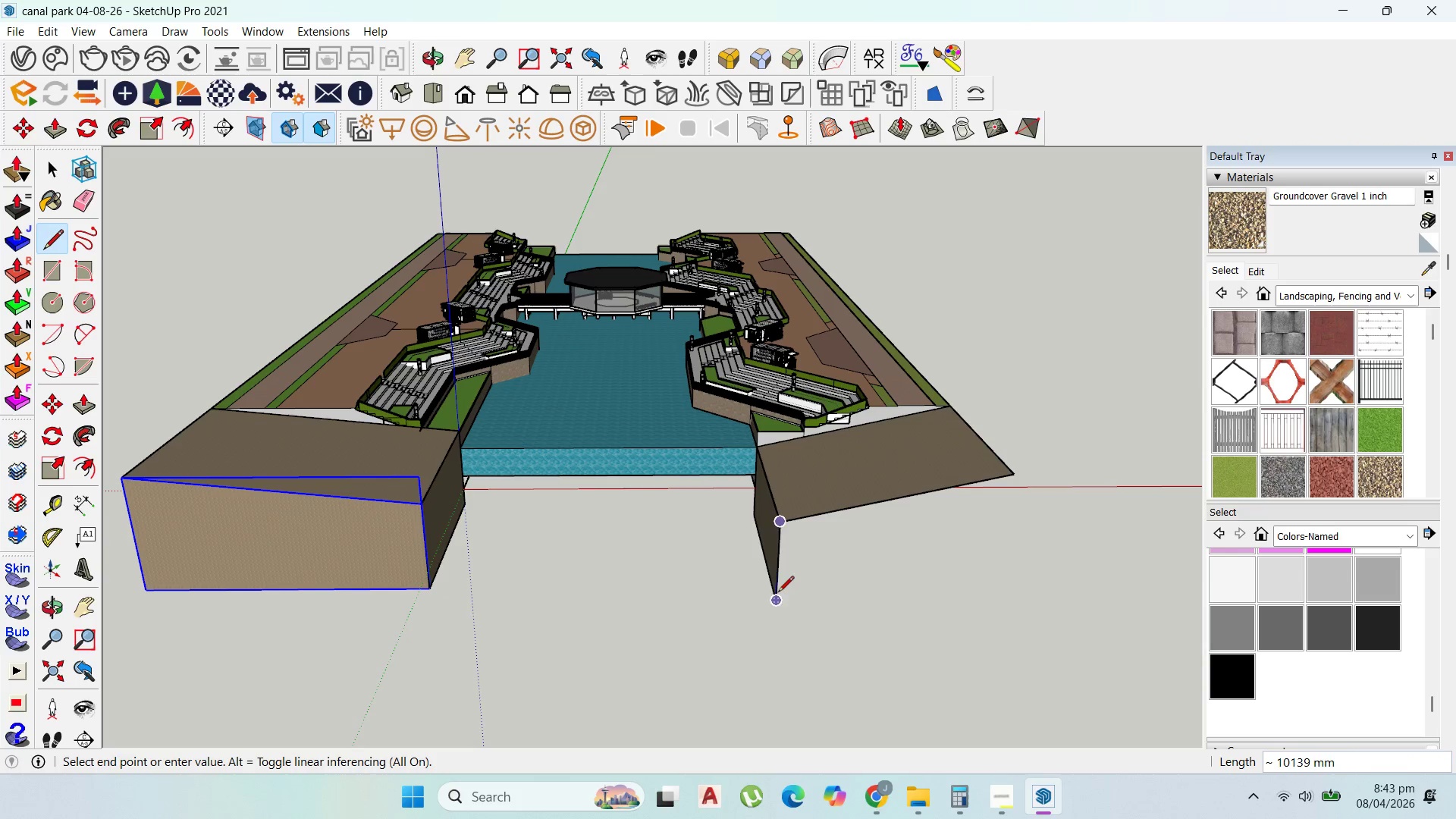 
left_click([777, 596])
 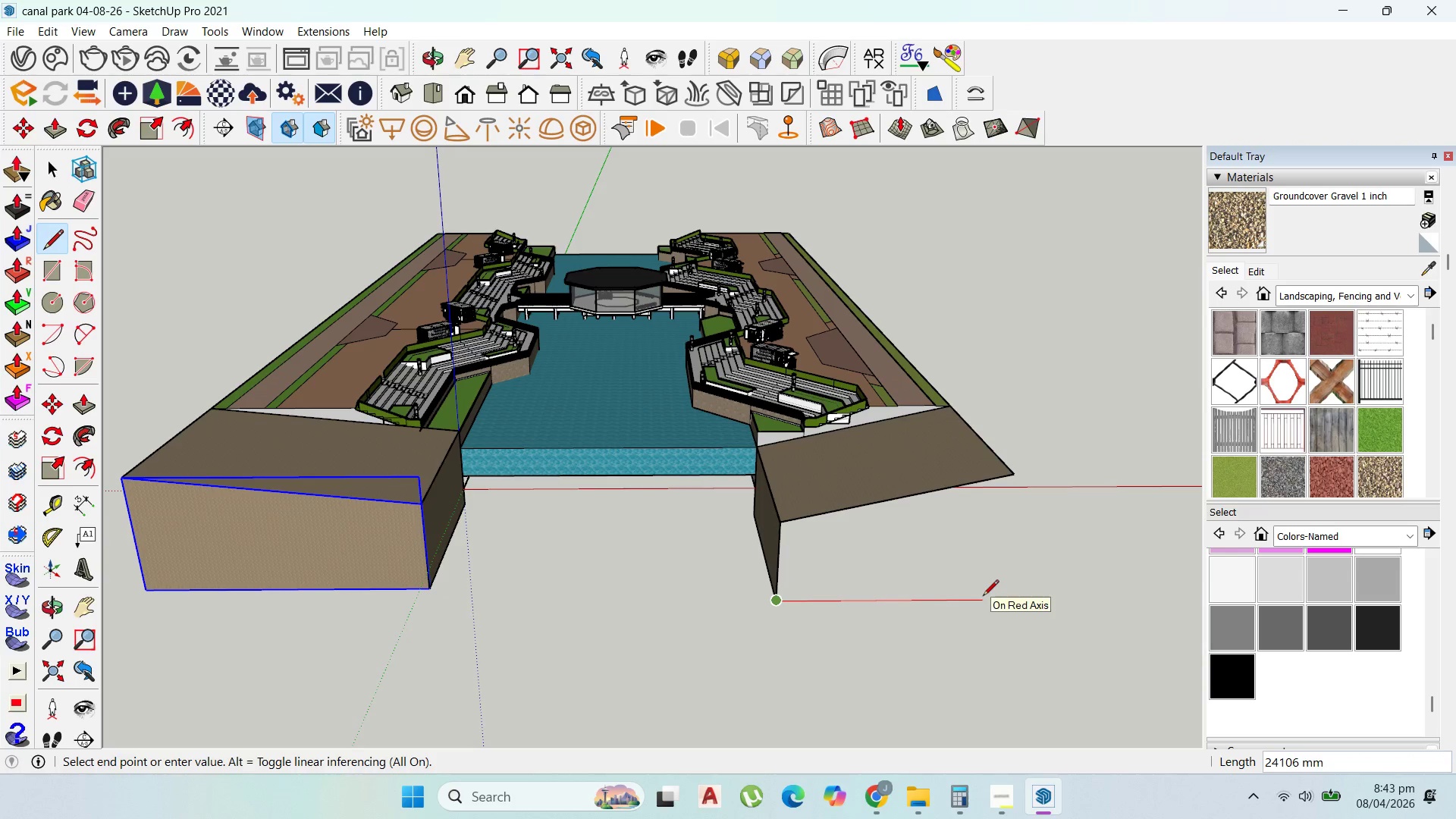 
hold_key(key=ShiftLeft, duration=1.5)
 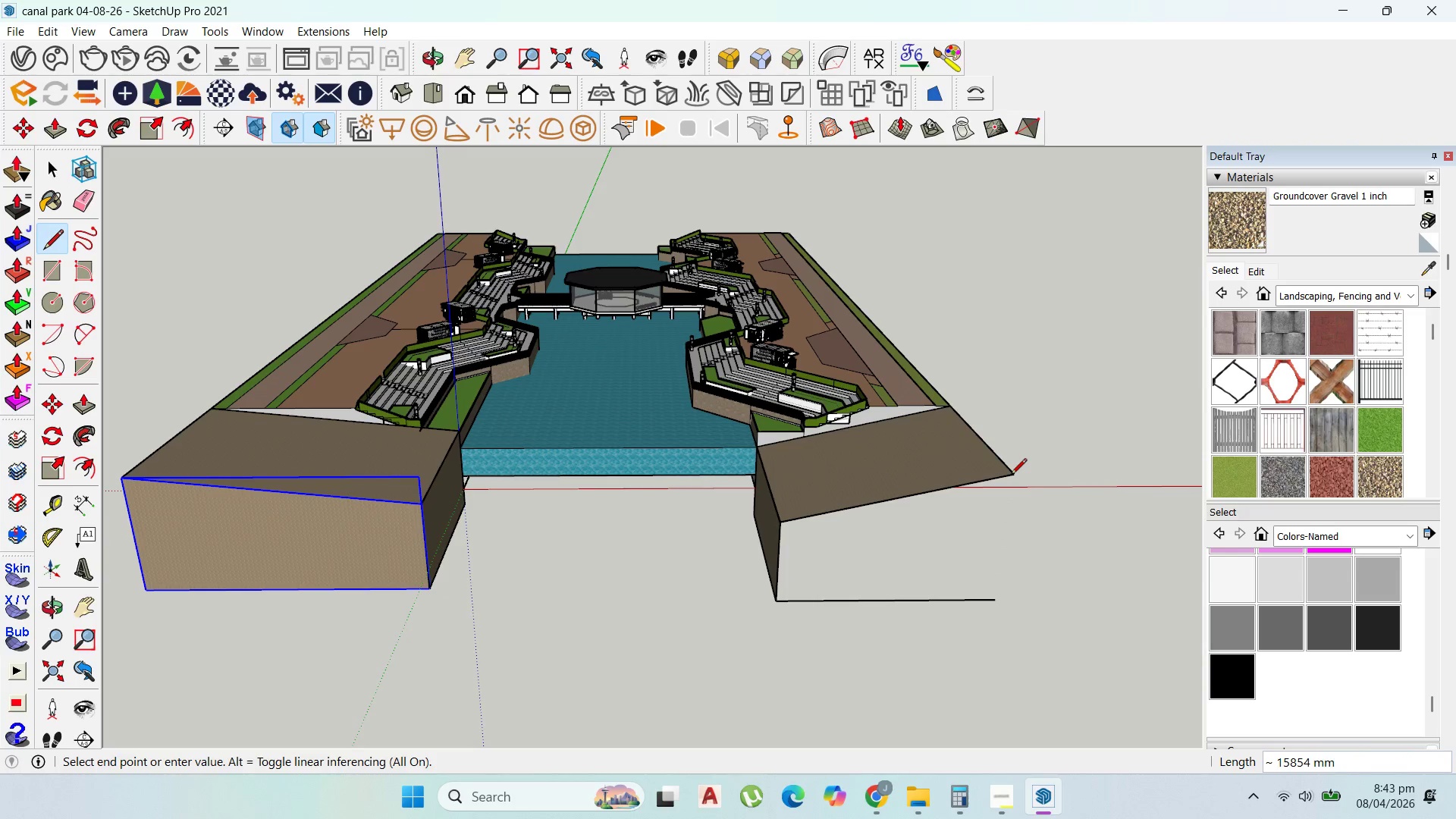 
hold_key(key=ShiftLeft, duration=0.38)
left_click([1010, 475])
 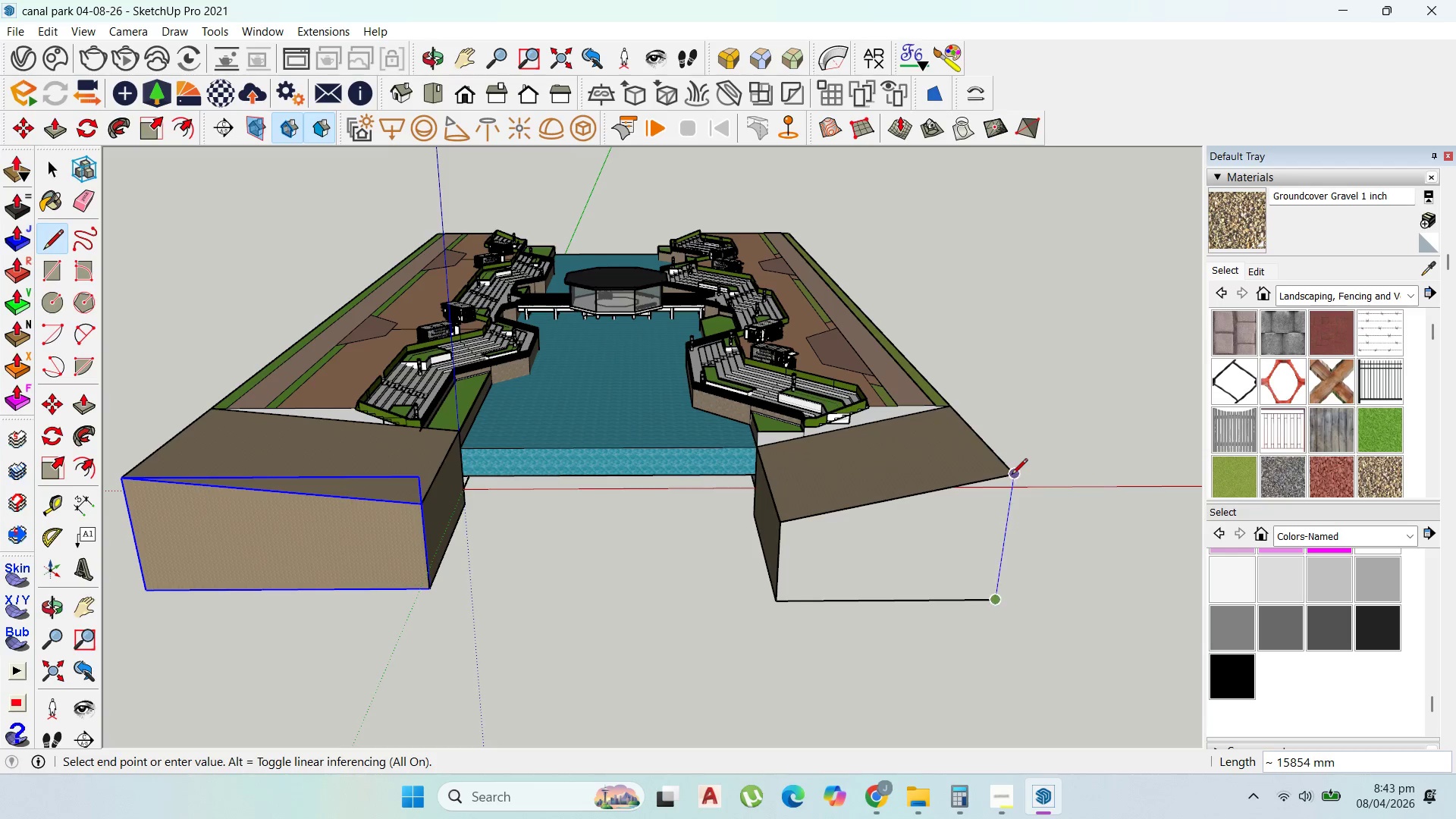 
left_click([1012, 476])
 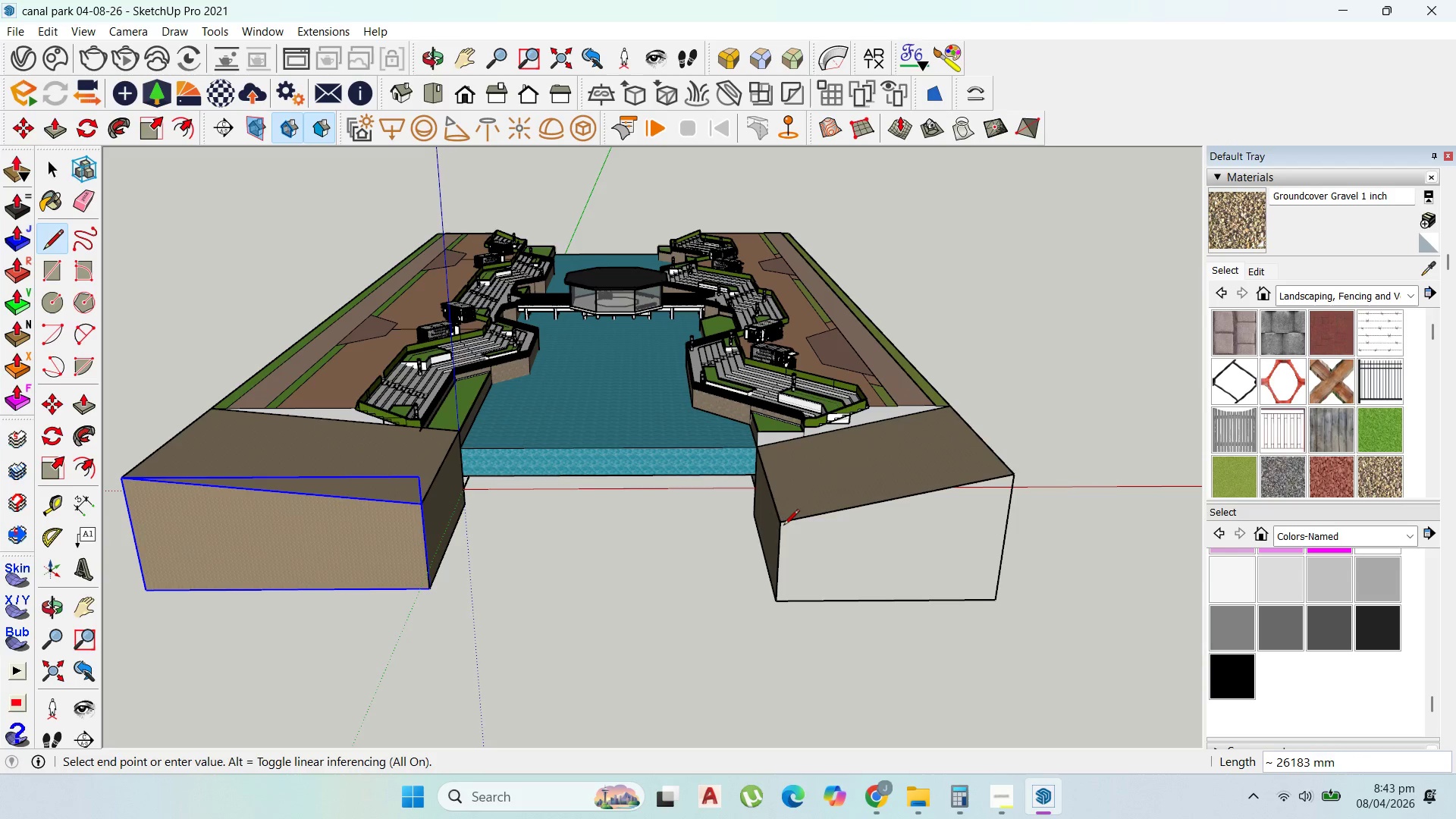 
left_click([782, 522])
 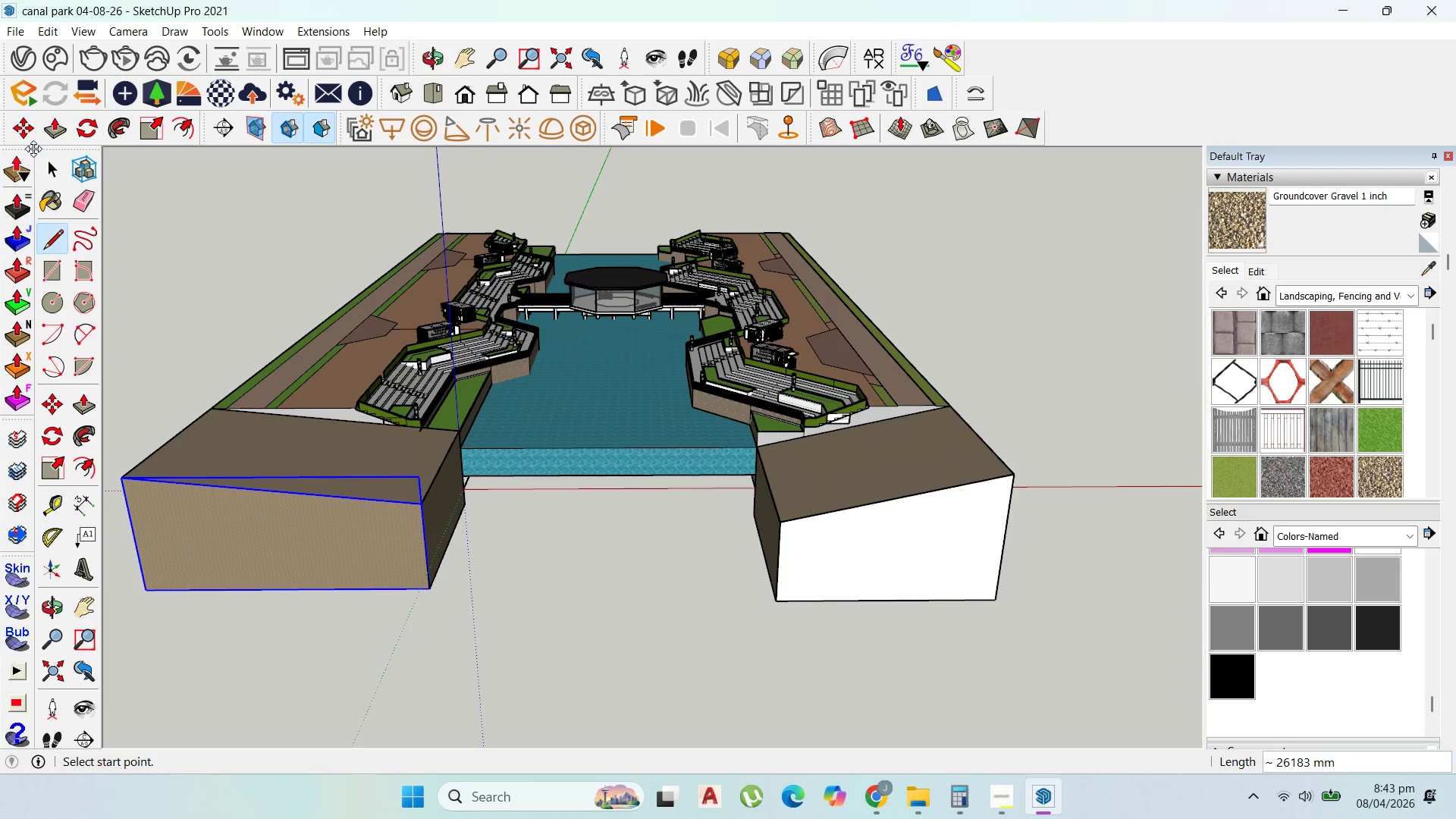 
left_click([46, 158])
 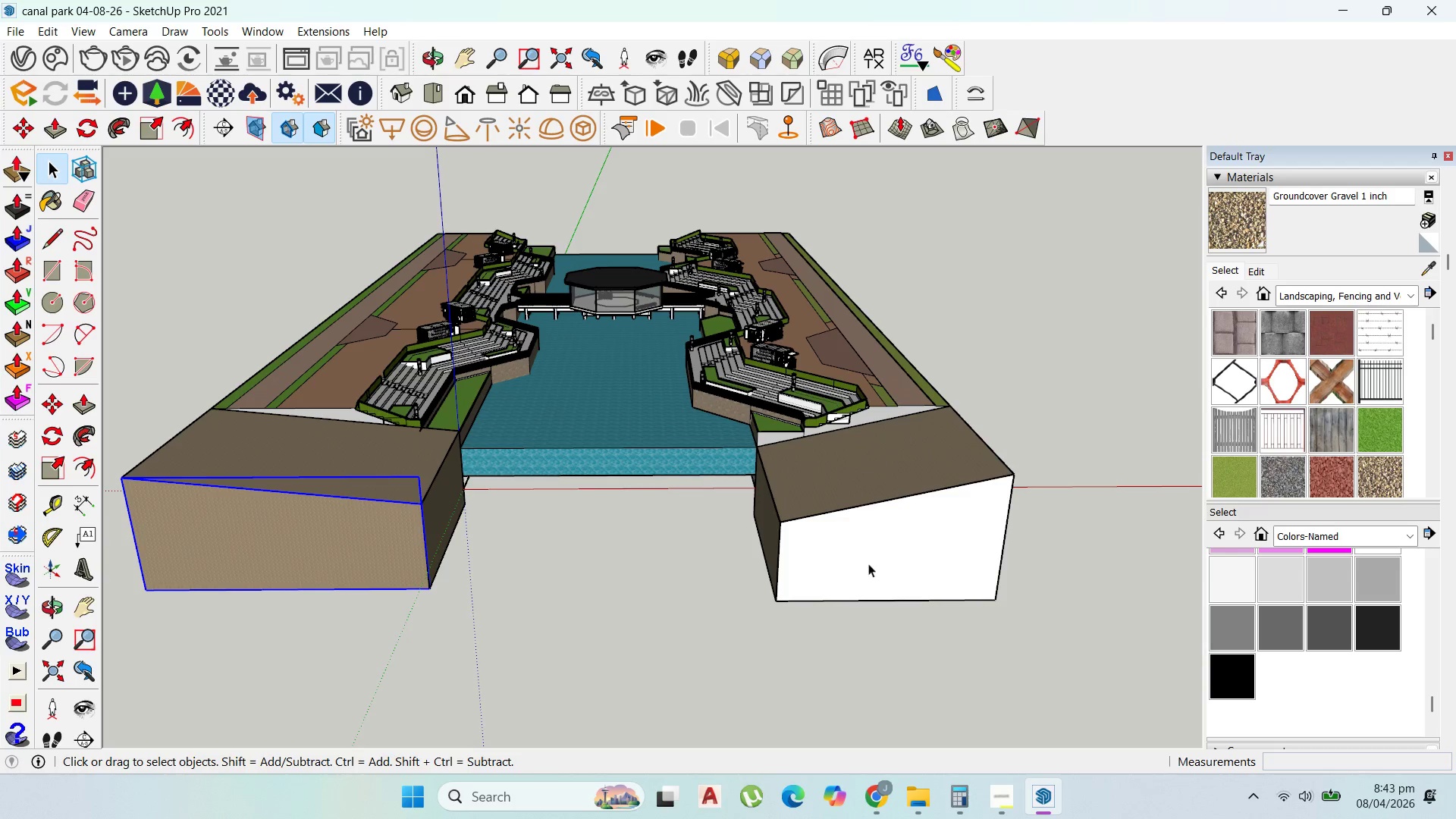 
double_click([868, 563])
 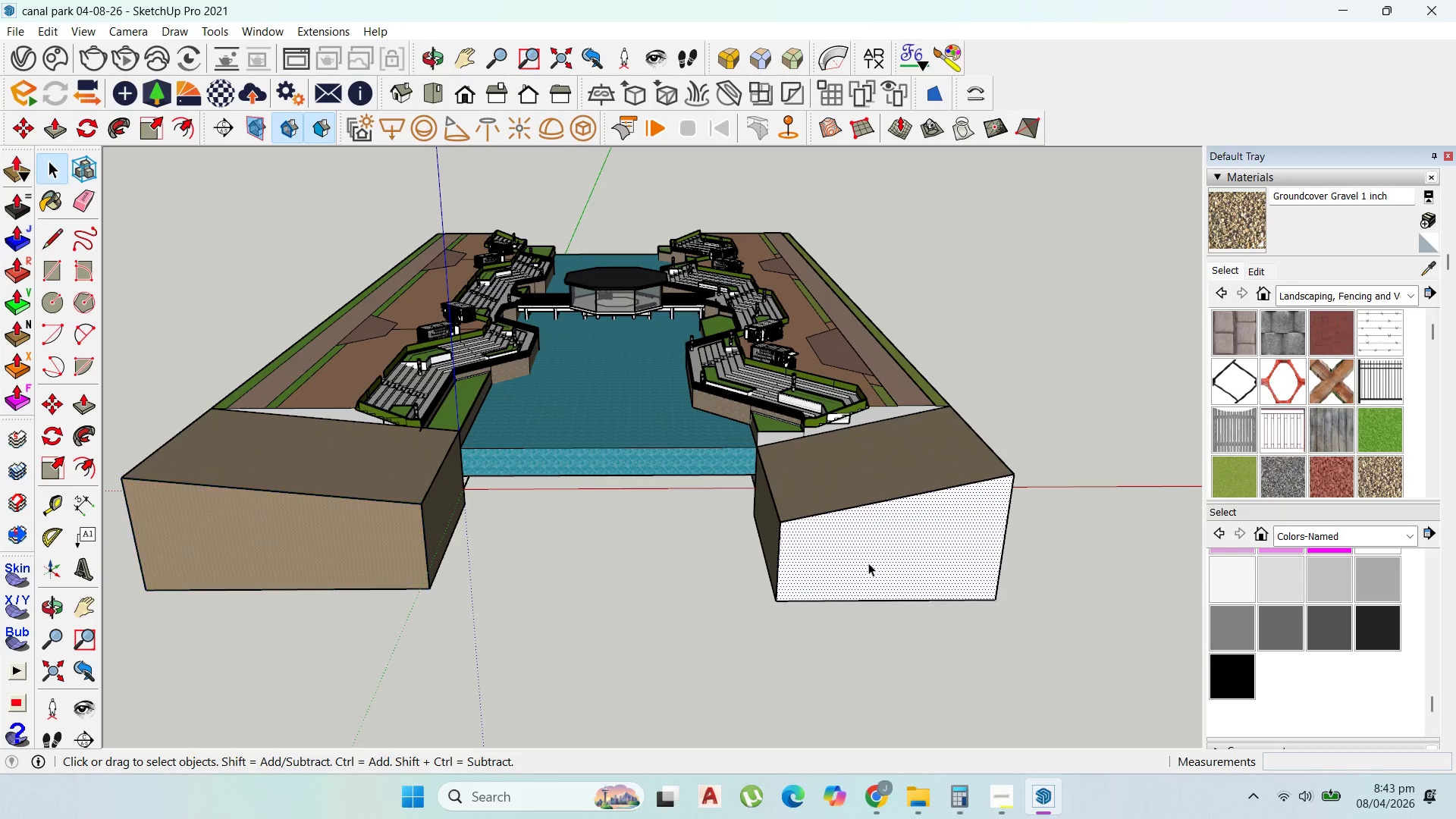 
triple_click([868, 563])
 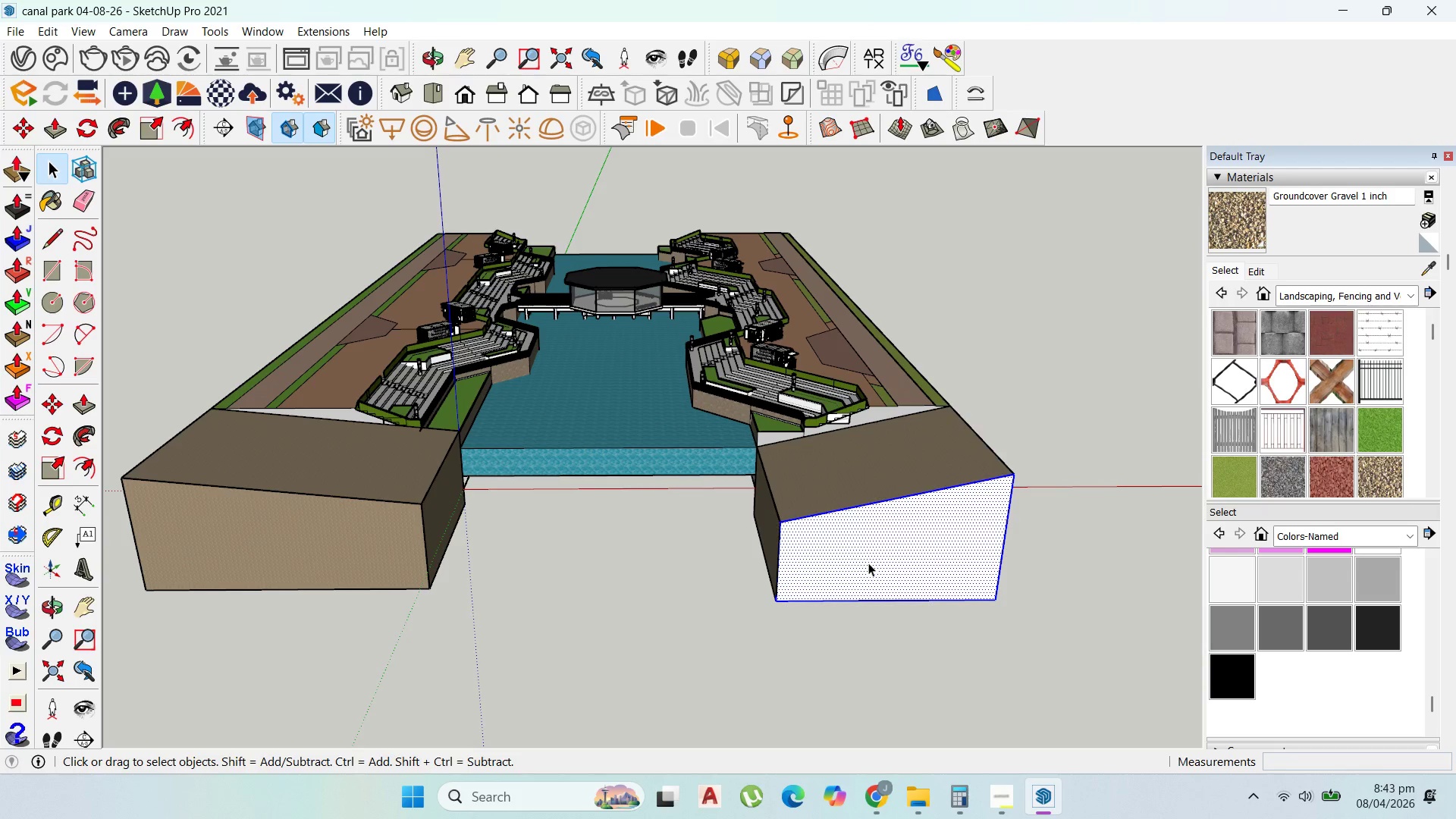 
right_click([868, 562])
 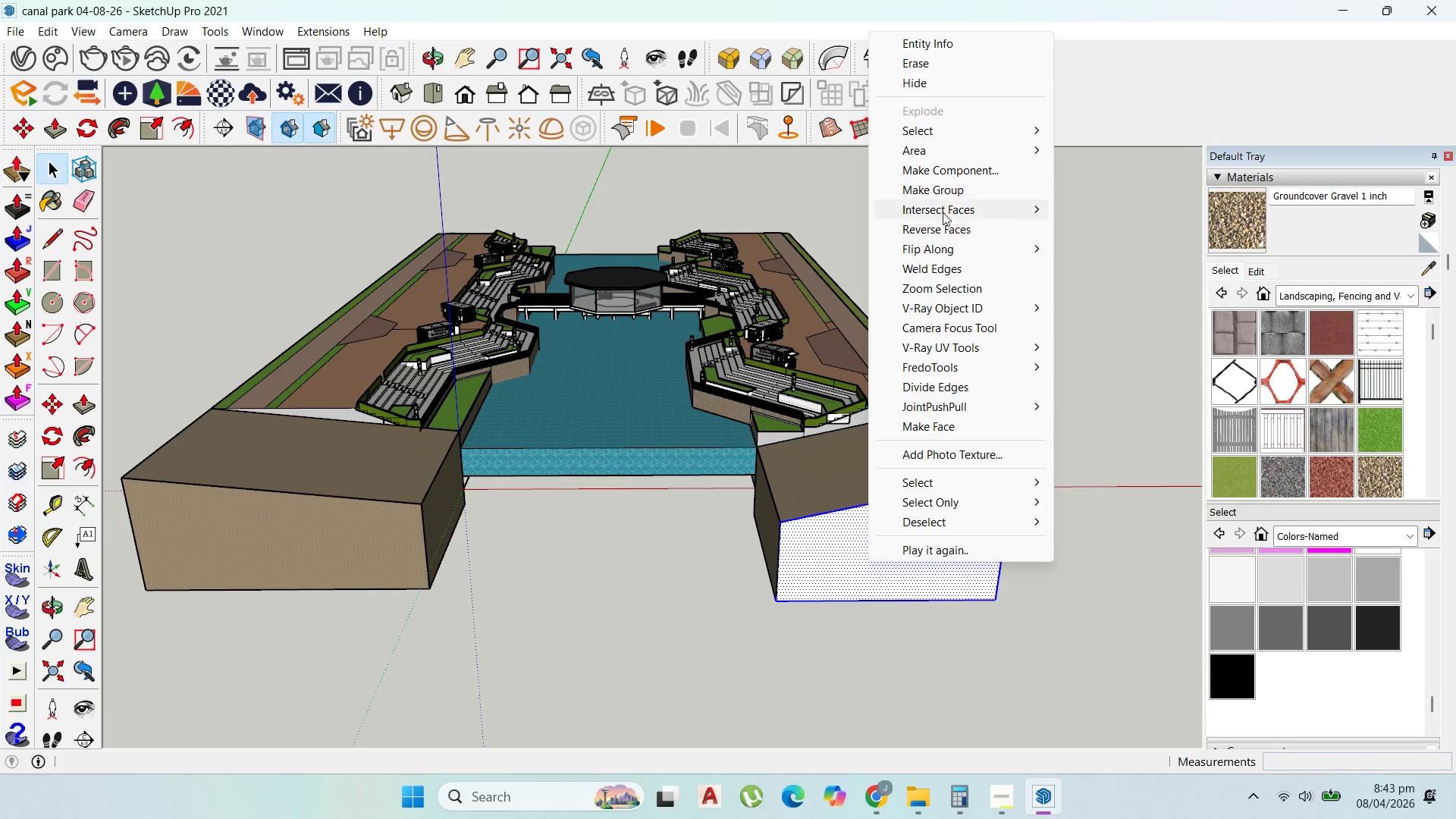 
left_click([948, 189])
 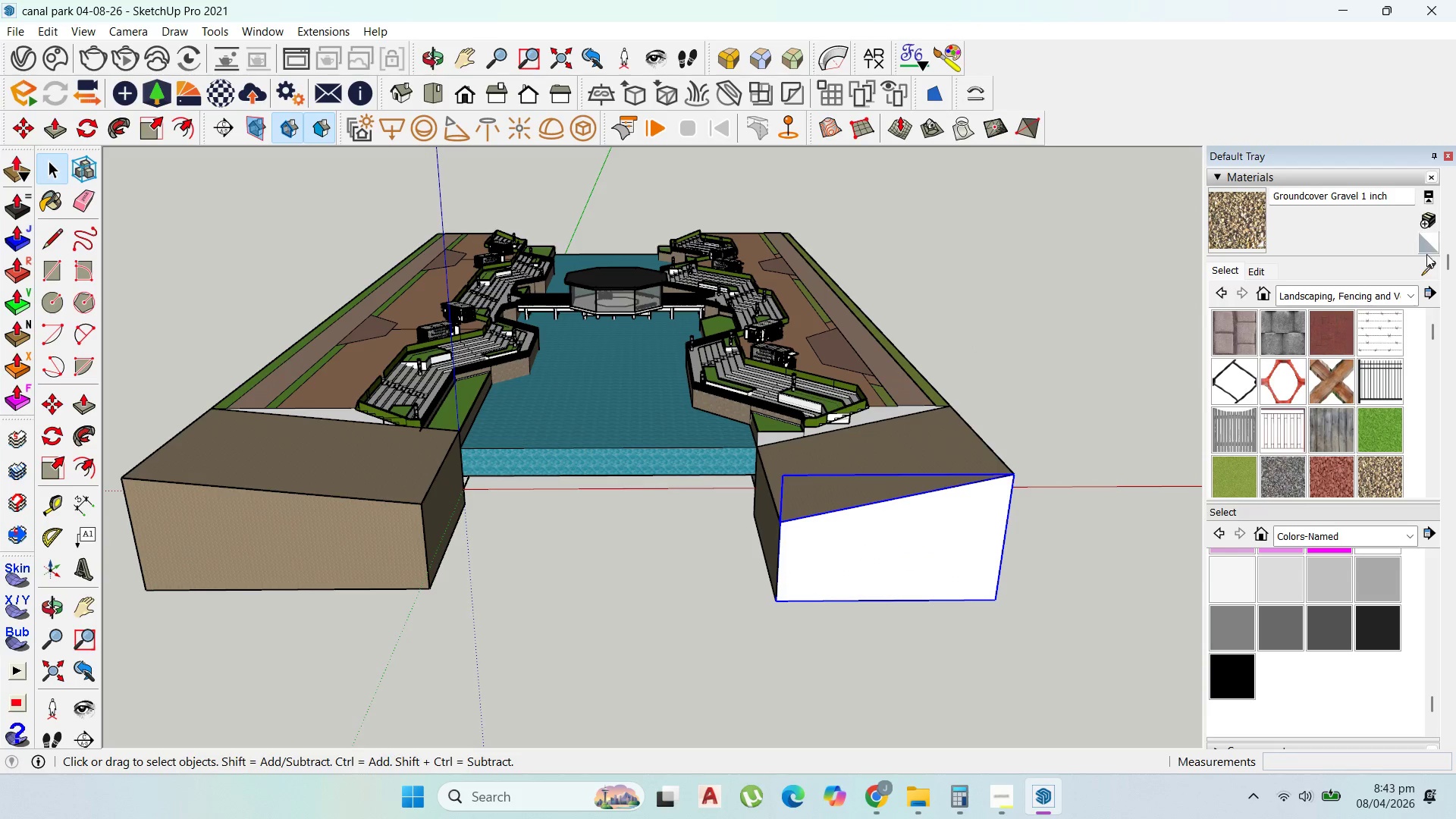 
left_click([1434, 264])
 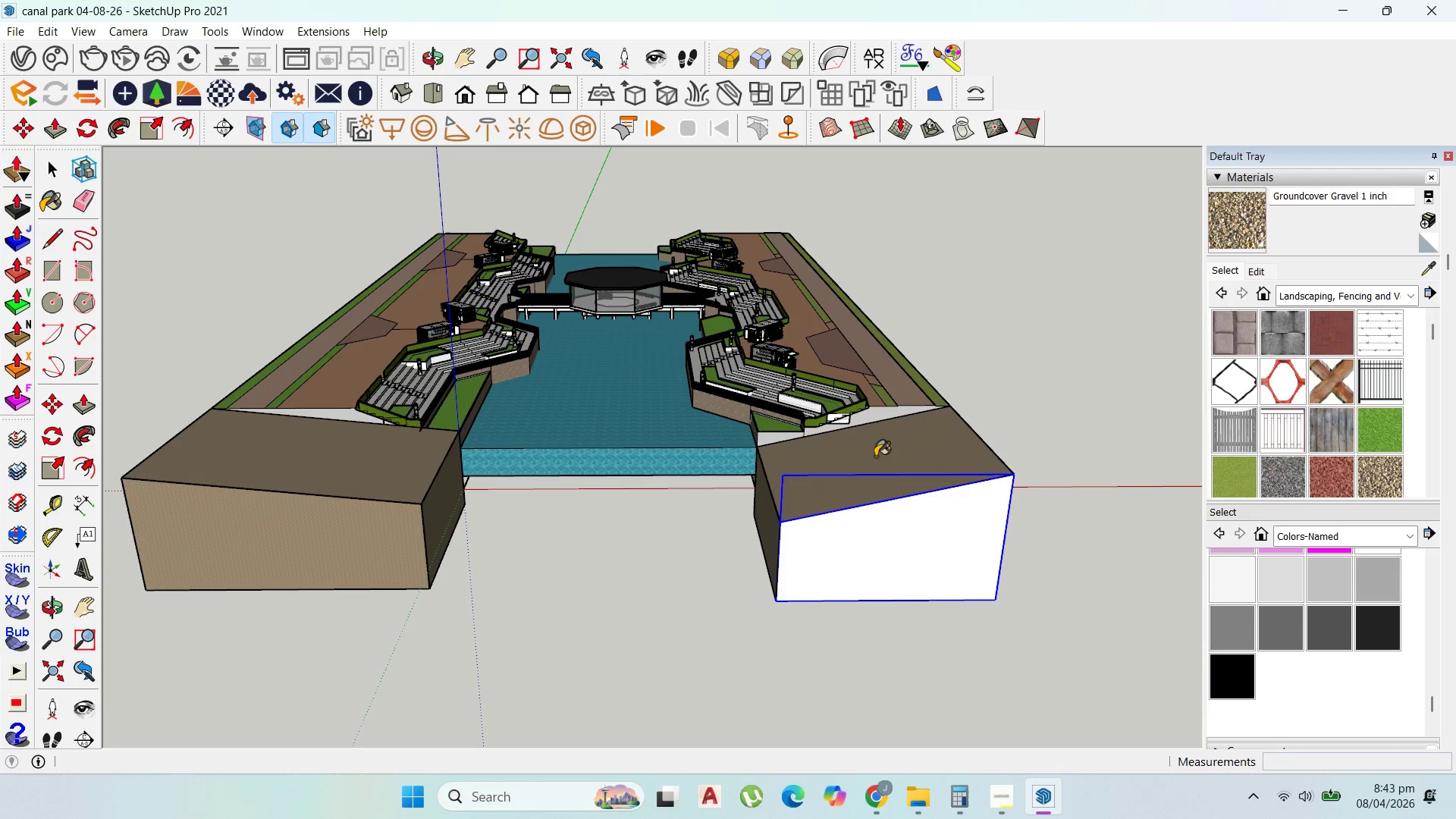 
double_click([858, 560])
 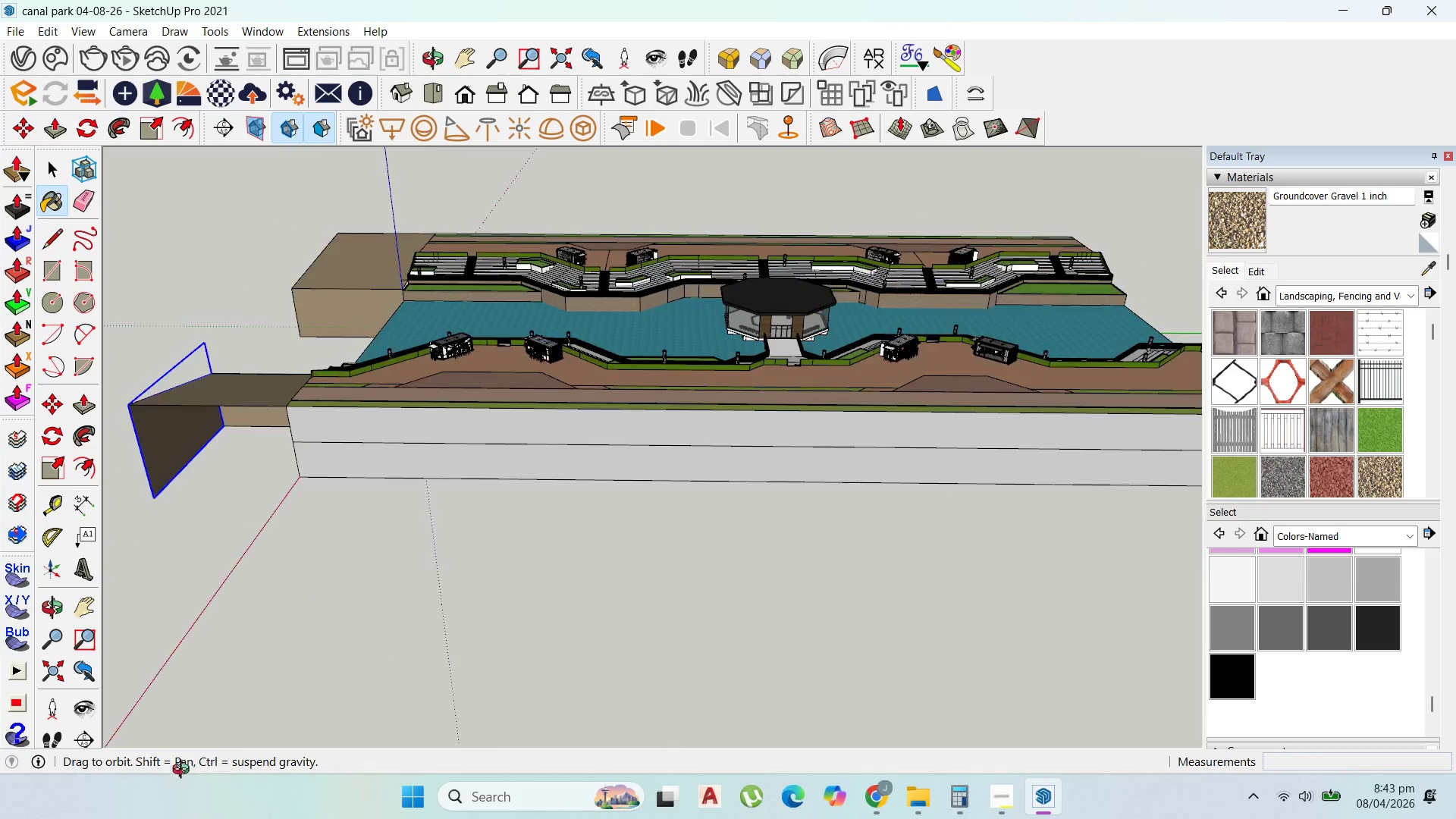 
scroll: coordinate [598, 769], scroll_direction: down, amount: 5.0
 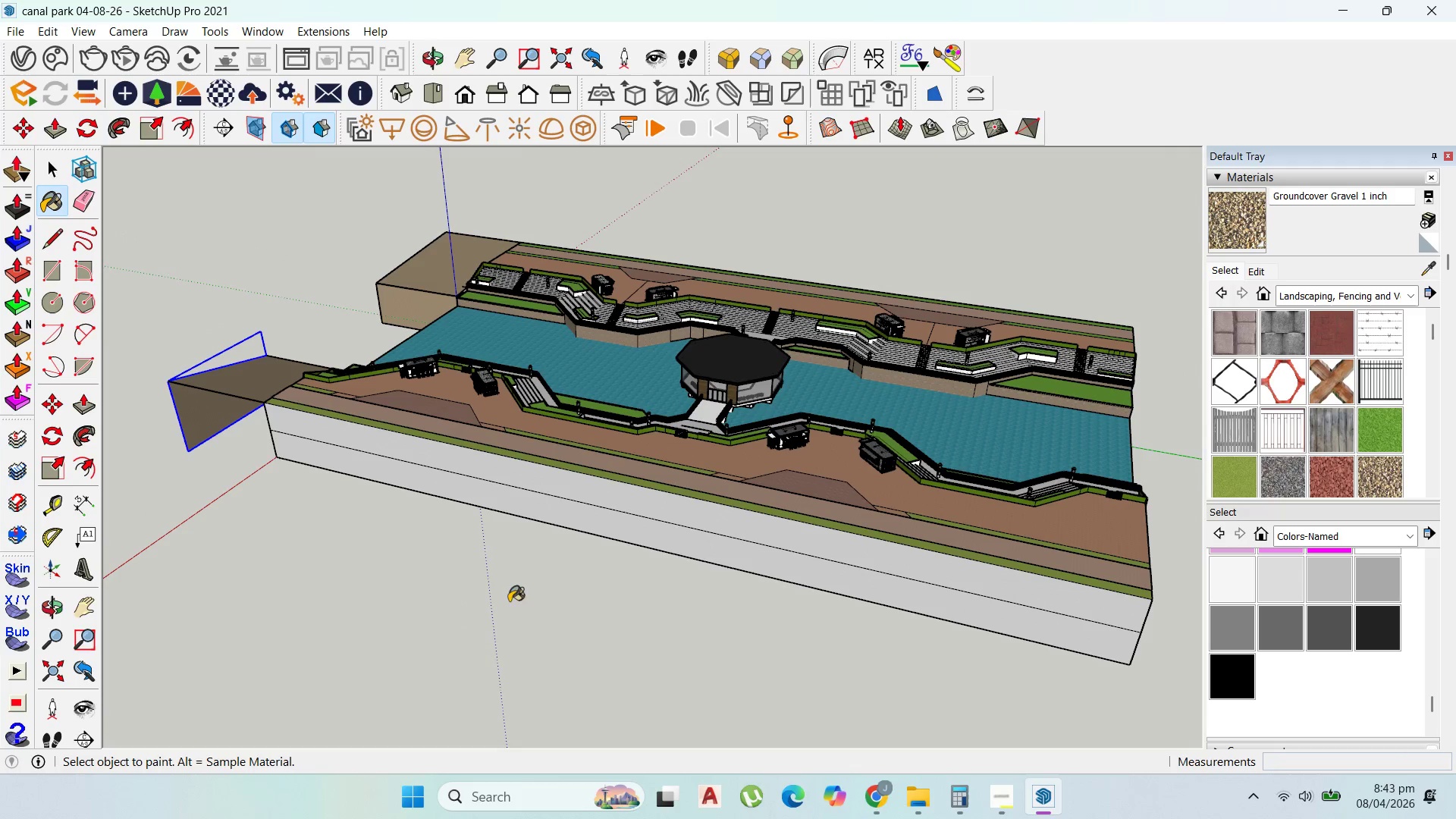 
scroll: coordinate [722, 567], scroll_direction: up, amount: 1.0
 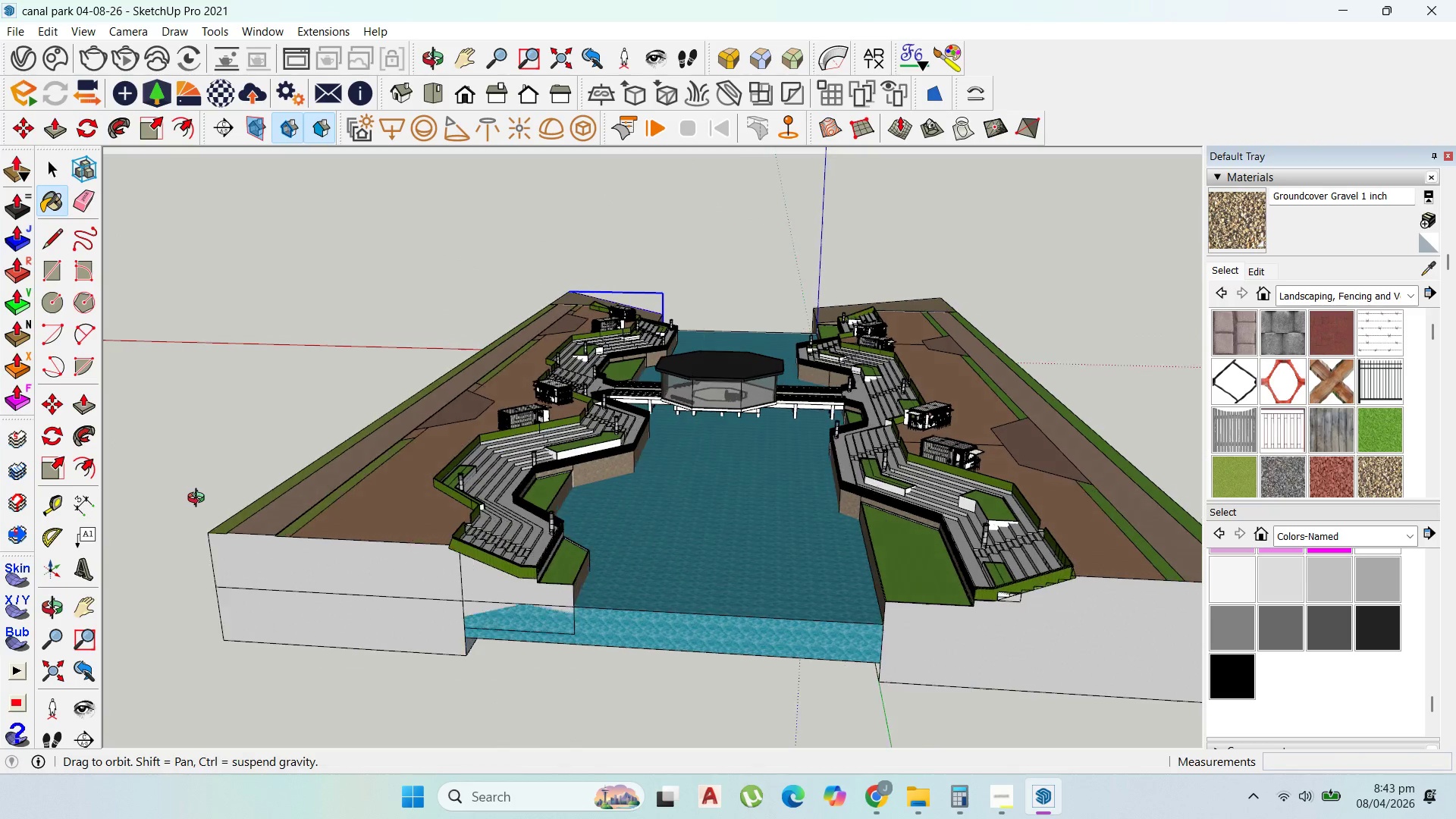 
scroll: coordinate [767, 489], scroll_direction: down, amount: 14.0
 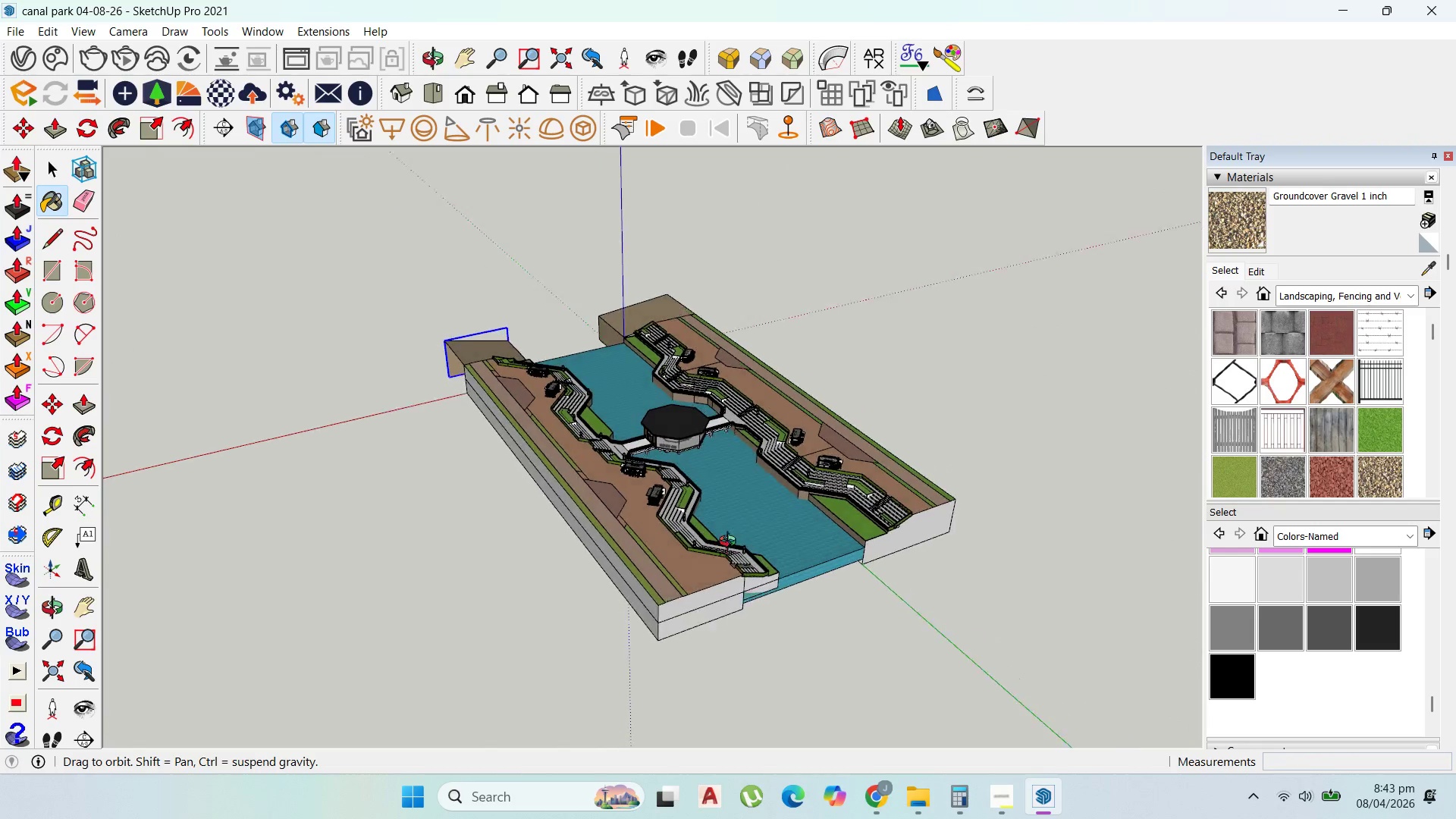 
scroll: coordinate [711, 602], scroll_direction: up, amount: 9.0
 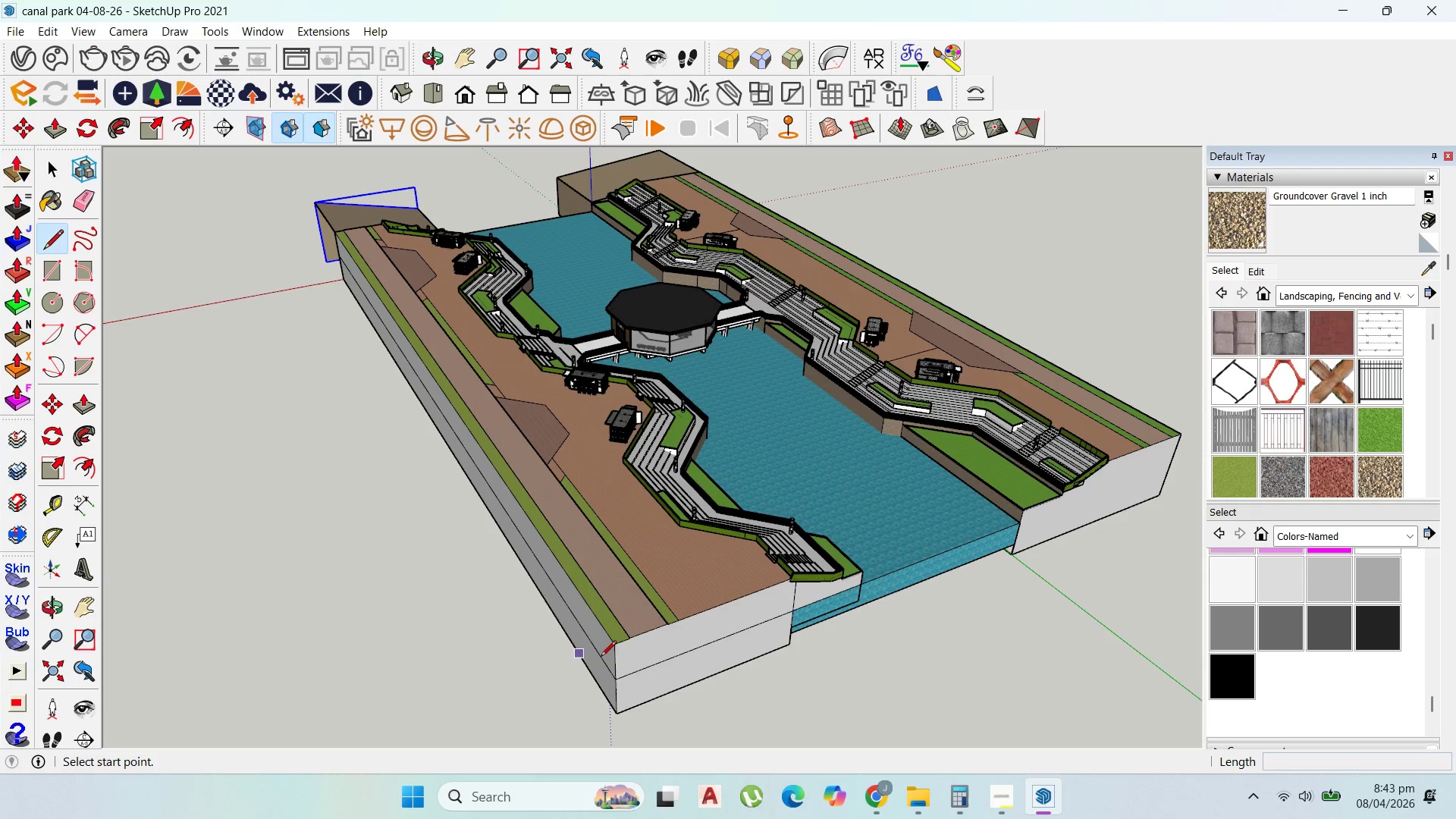 
left_click([617, 649])
 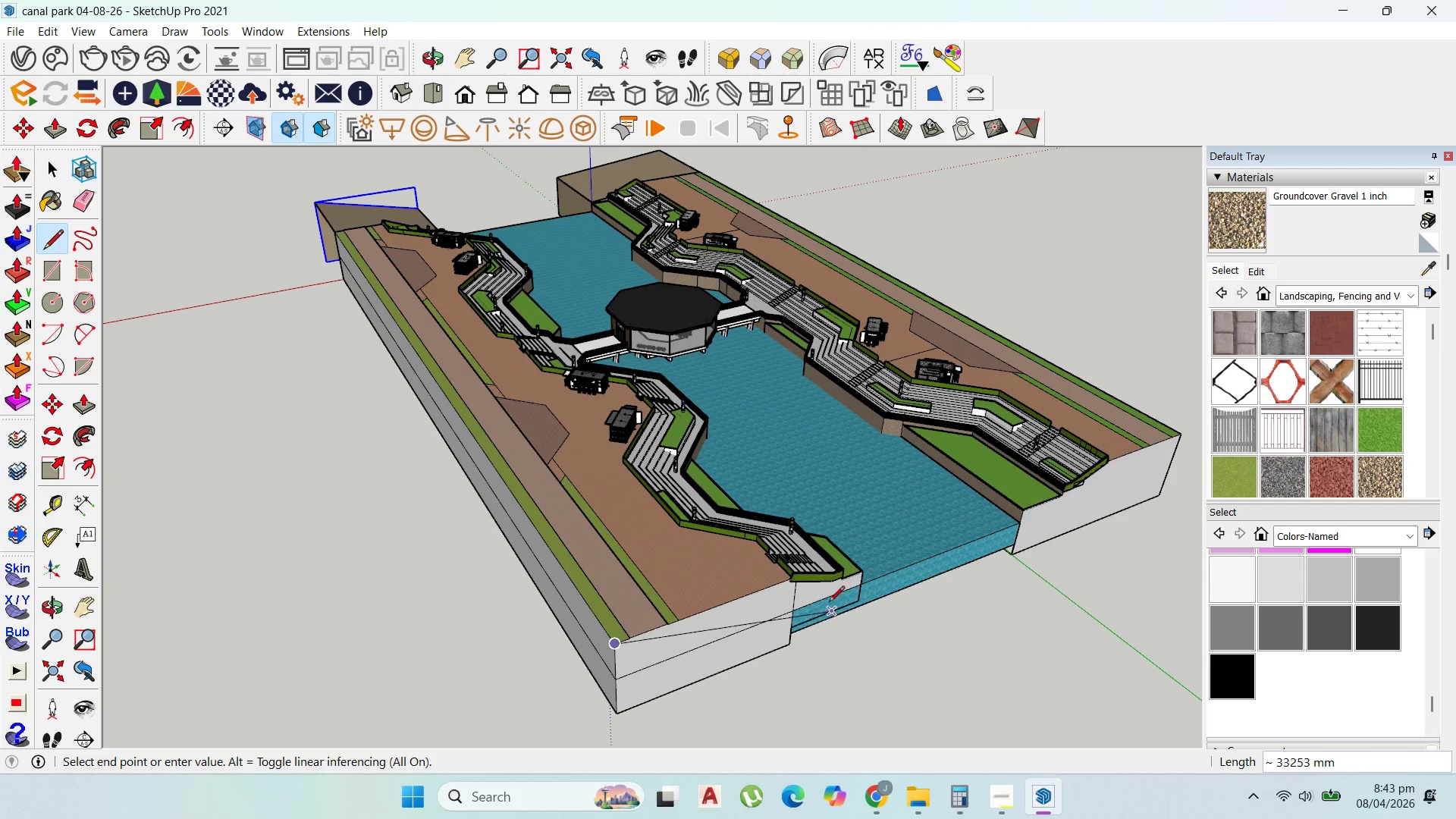 
scroll: coordinate [929, 481], scroll_direction: up, amount: 37.0
 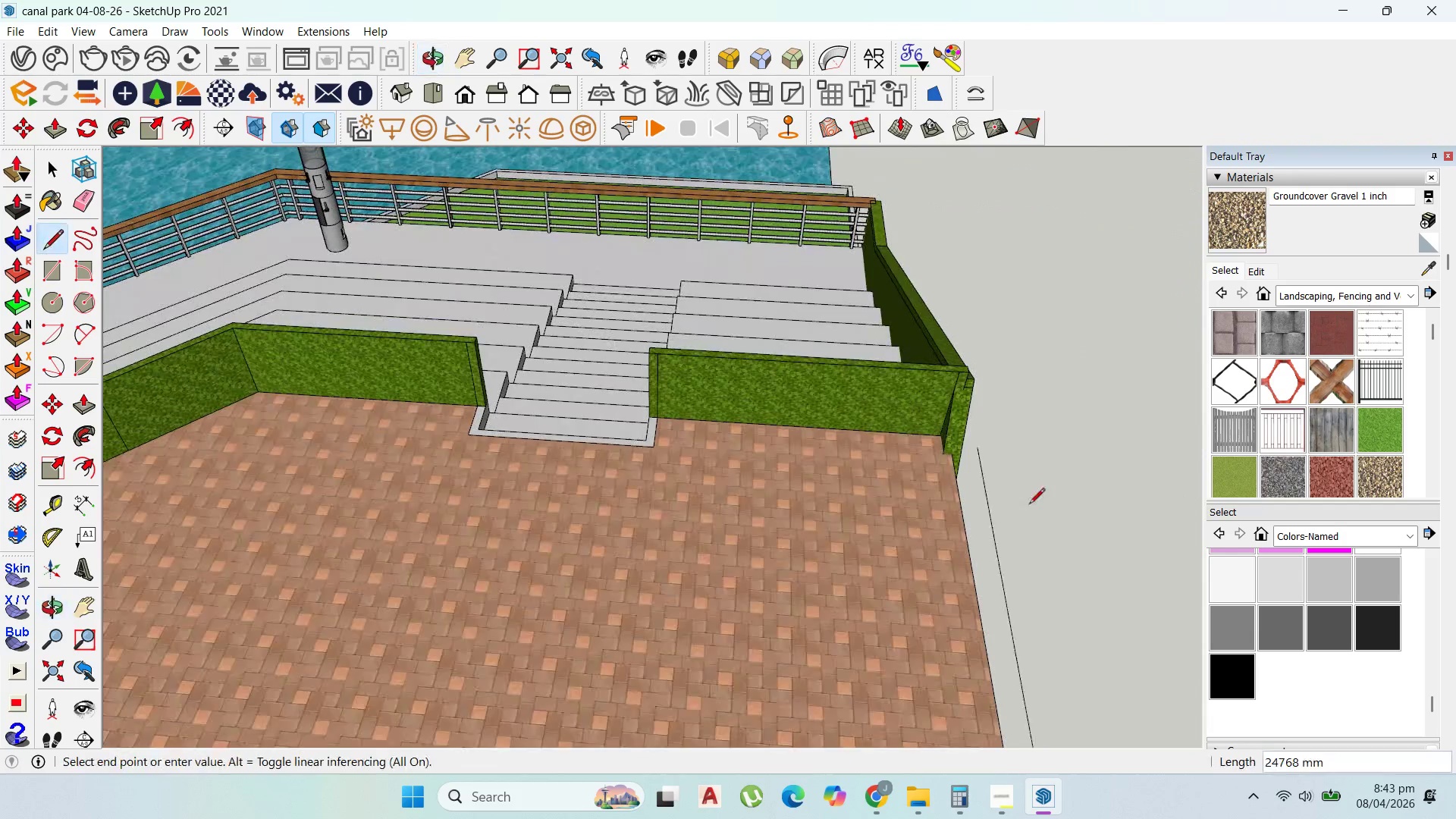 
scroll: coordinate [687, 444], scroll_direction: down, amount: 4.0
 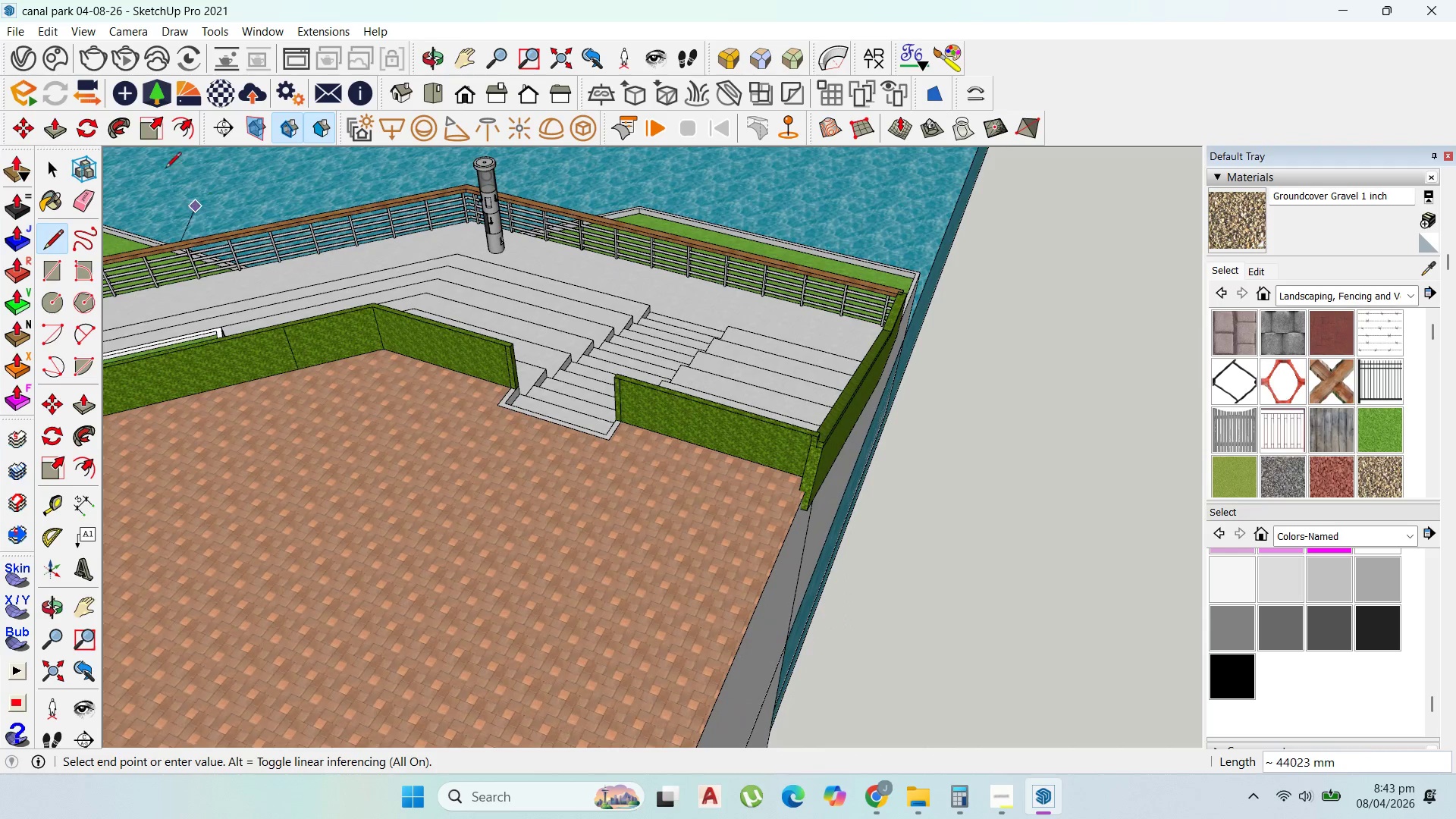 
left_click([52, 163])
 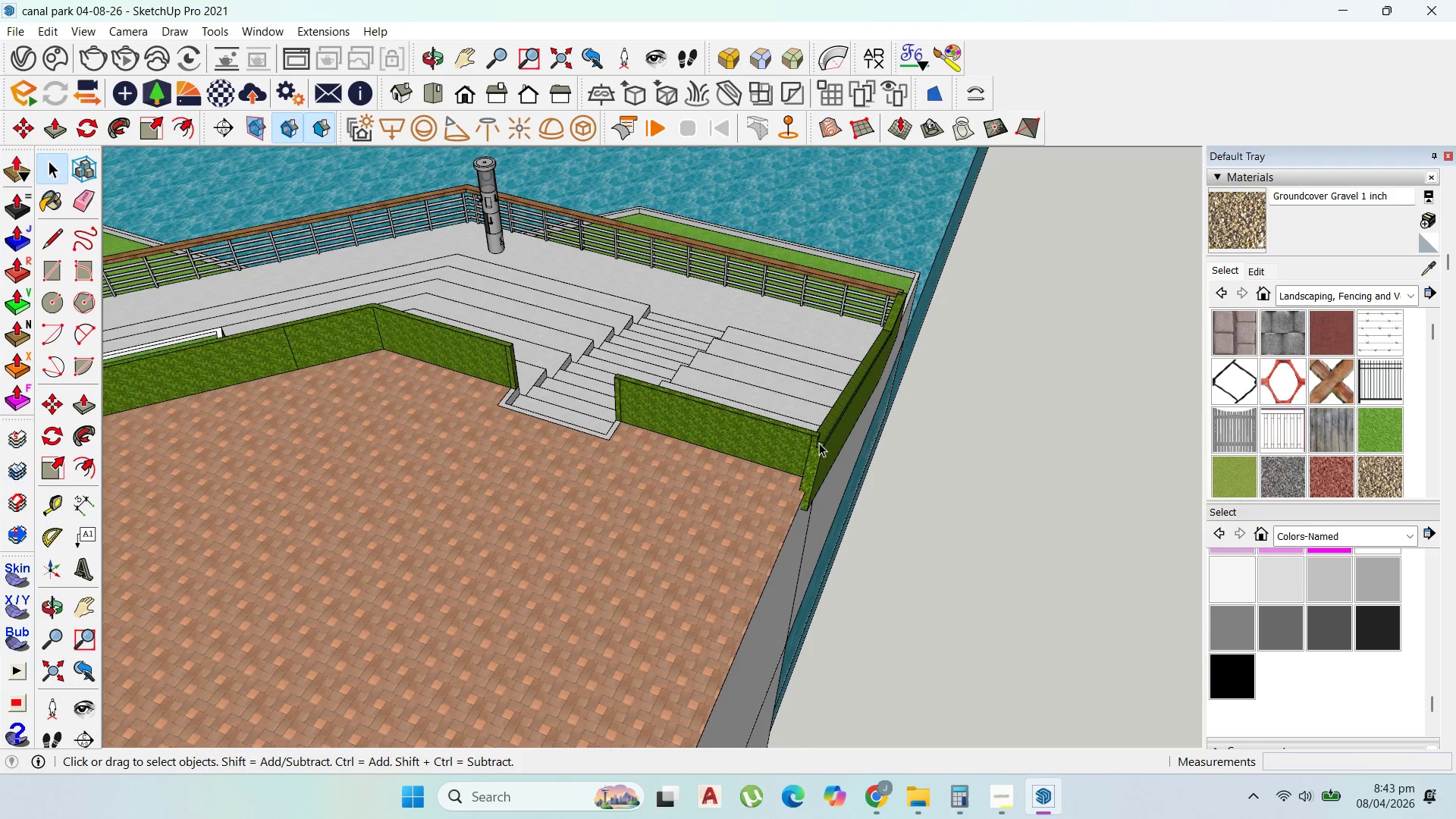 
left_click([829, 449])
 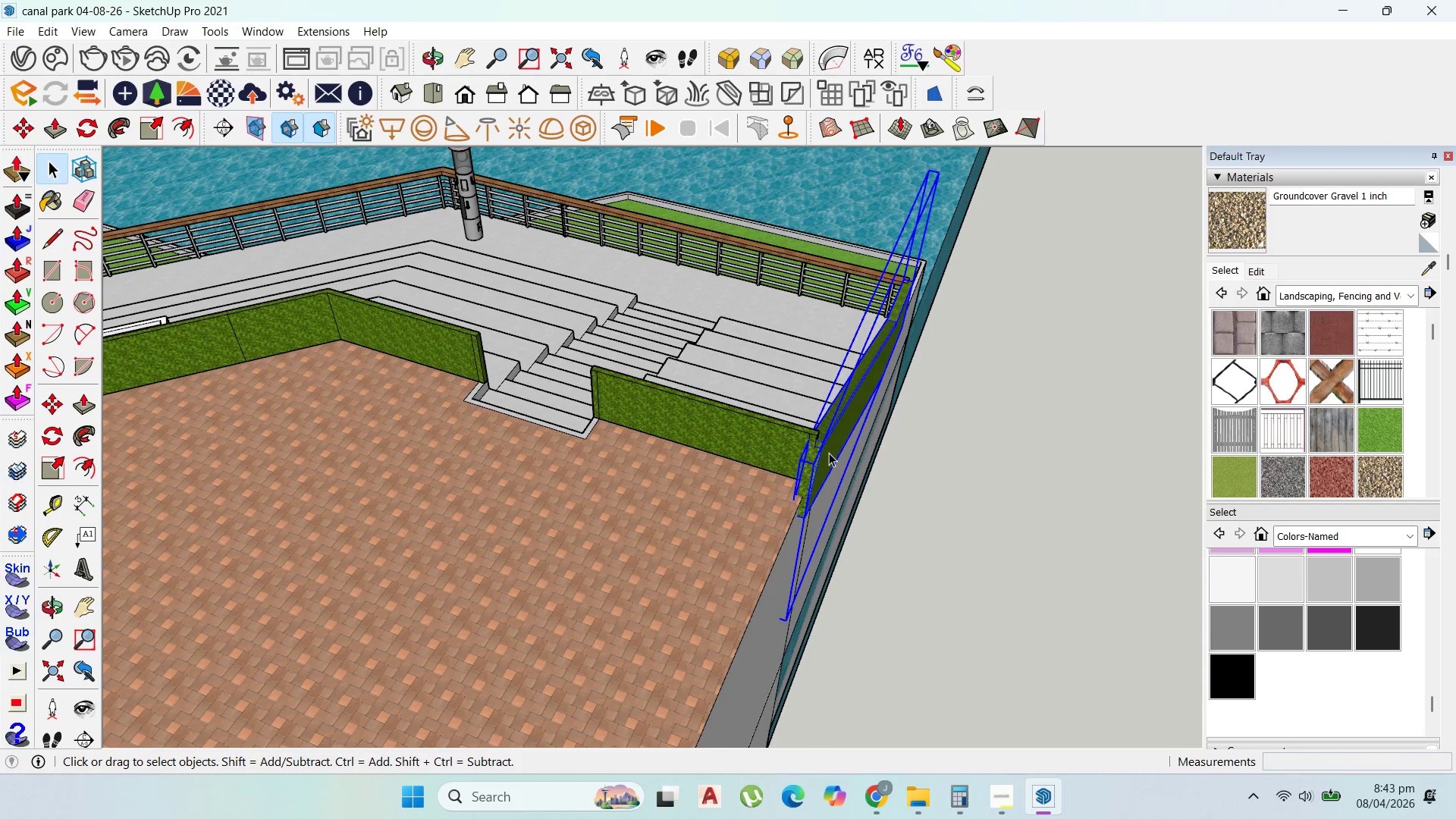 
scroll: coordinate [829, 449], scroll_direction: up, amount: 1.0
 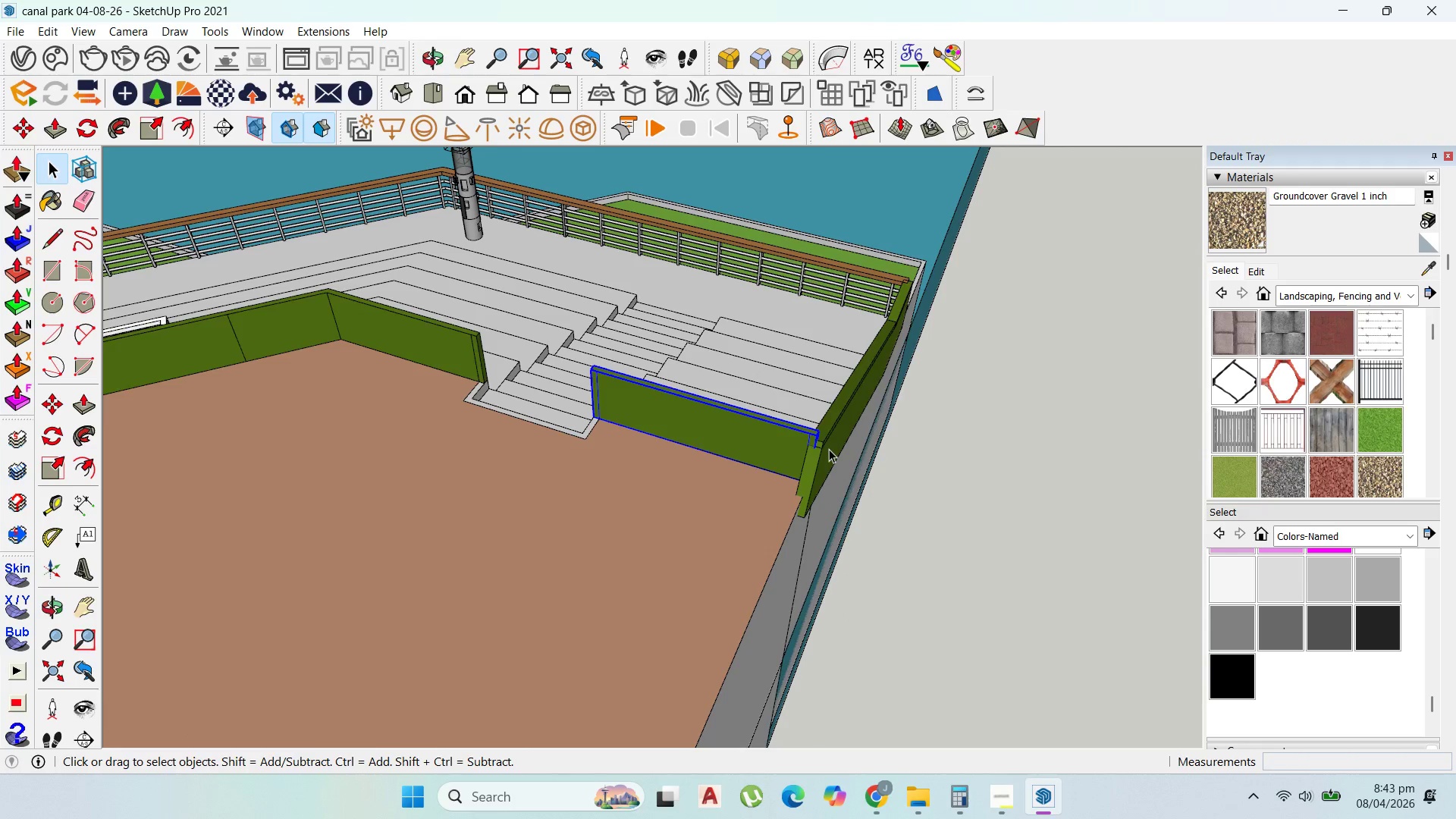 
key(M)
 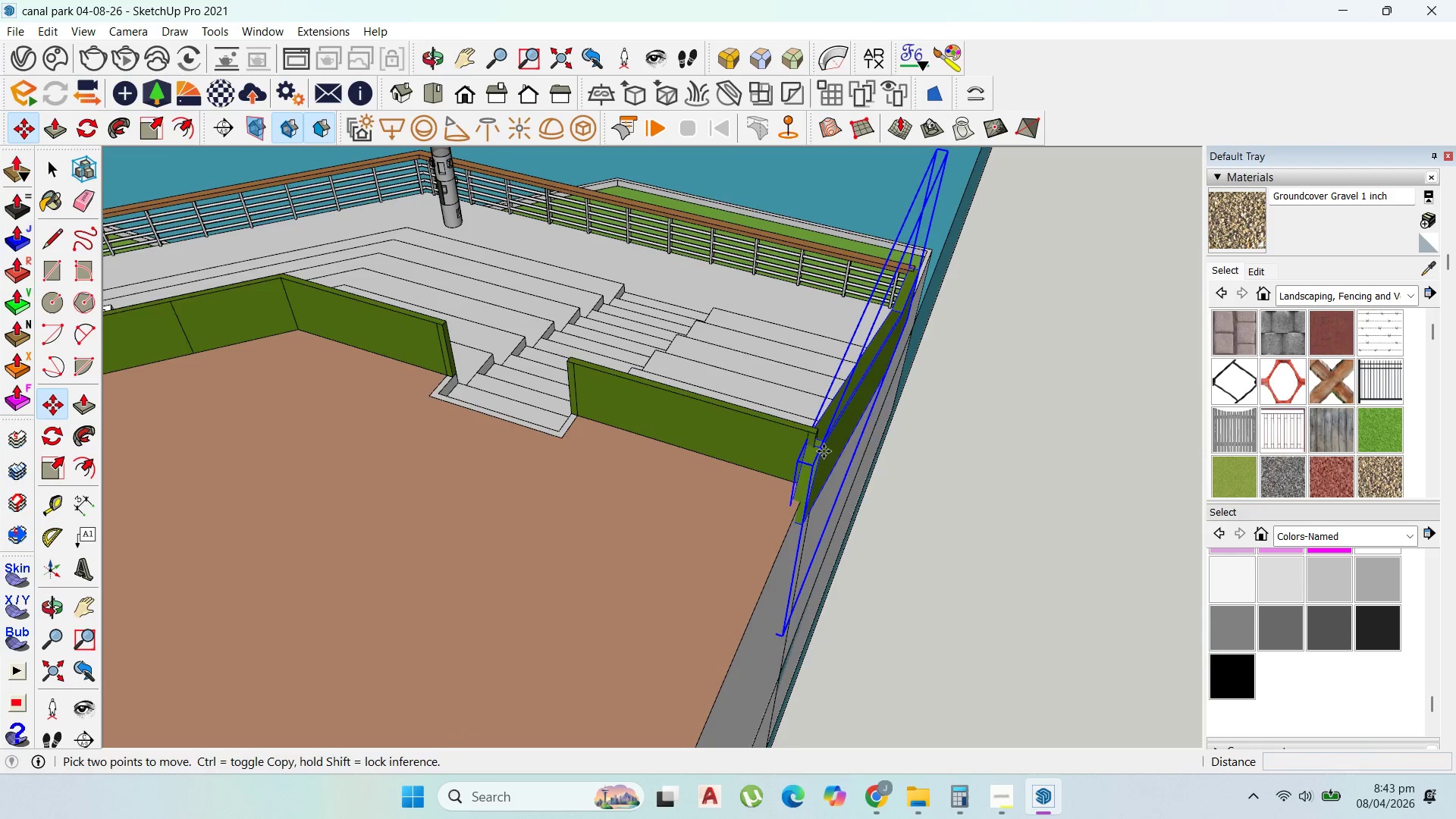 
scroll: coordinate [824, 451], scroll_direction: up, amount: 2.0
 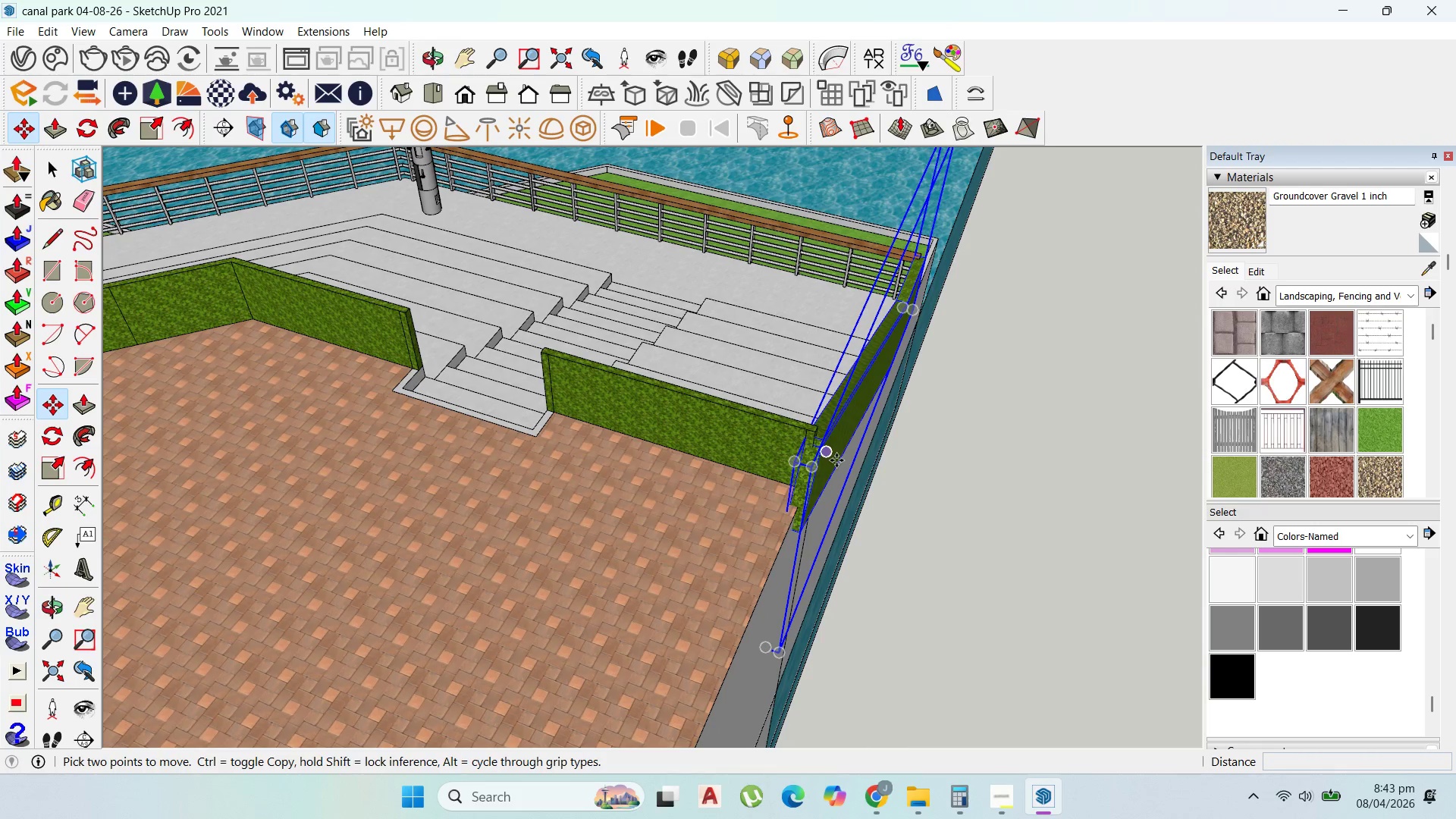 
left_click([823, 458])
 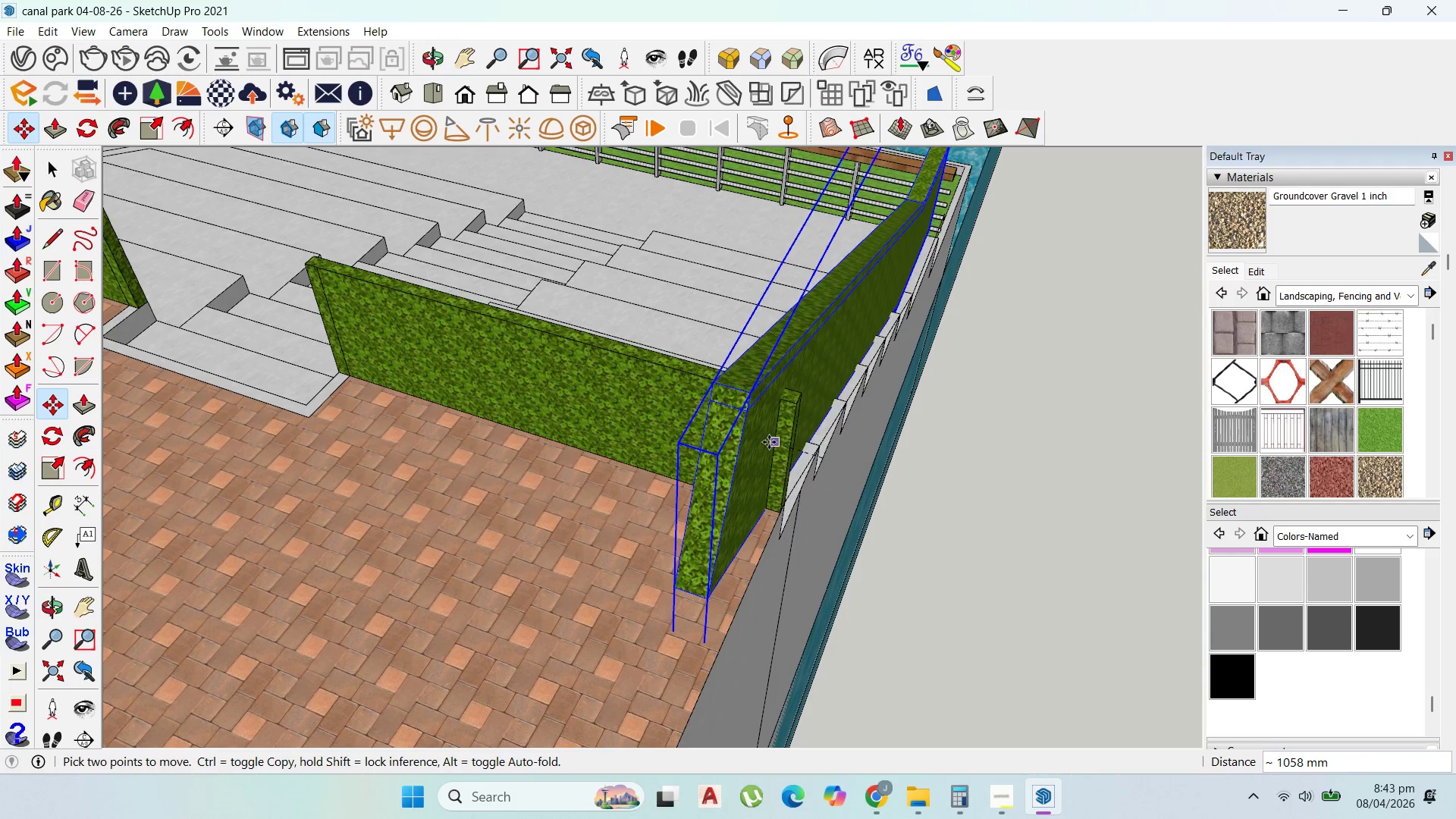 
scroll: coordinate [831, 462], scroll_direction: up, amount: 5.0
 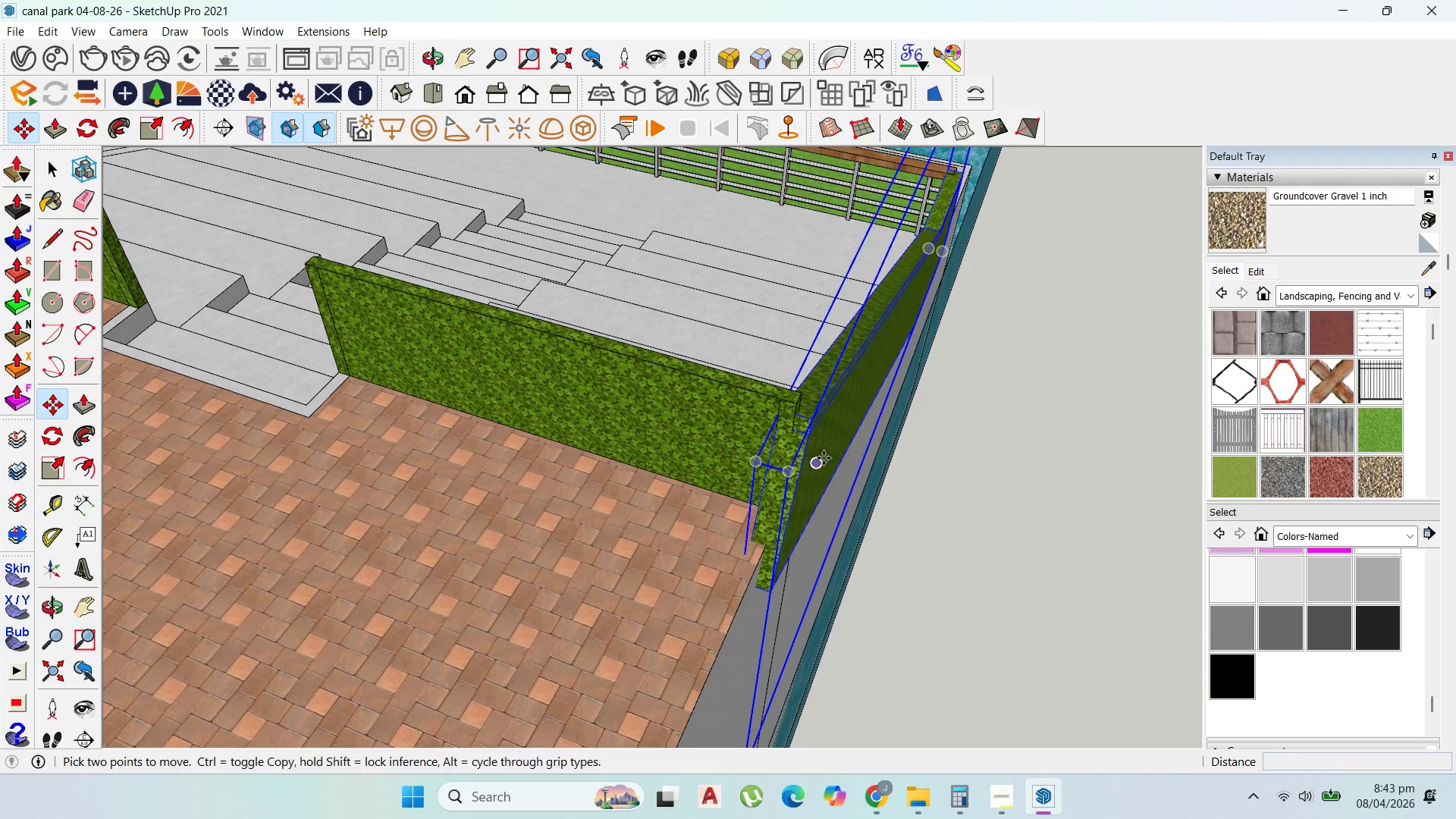 
key(ArrowLeft)
 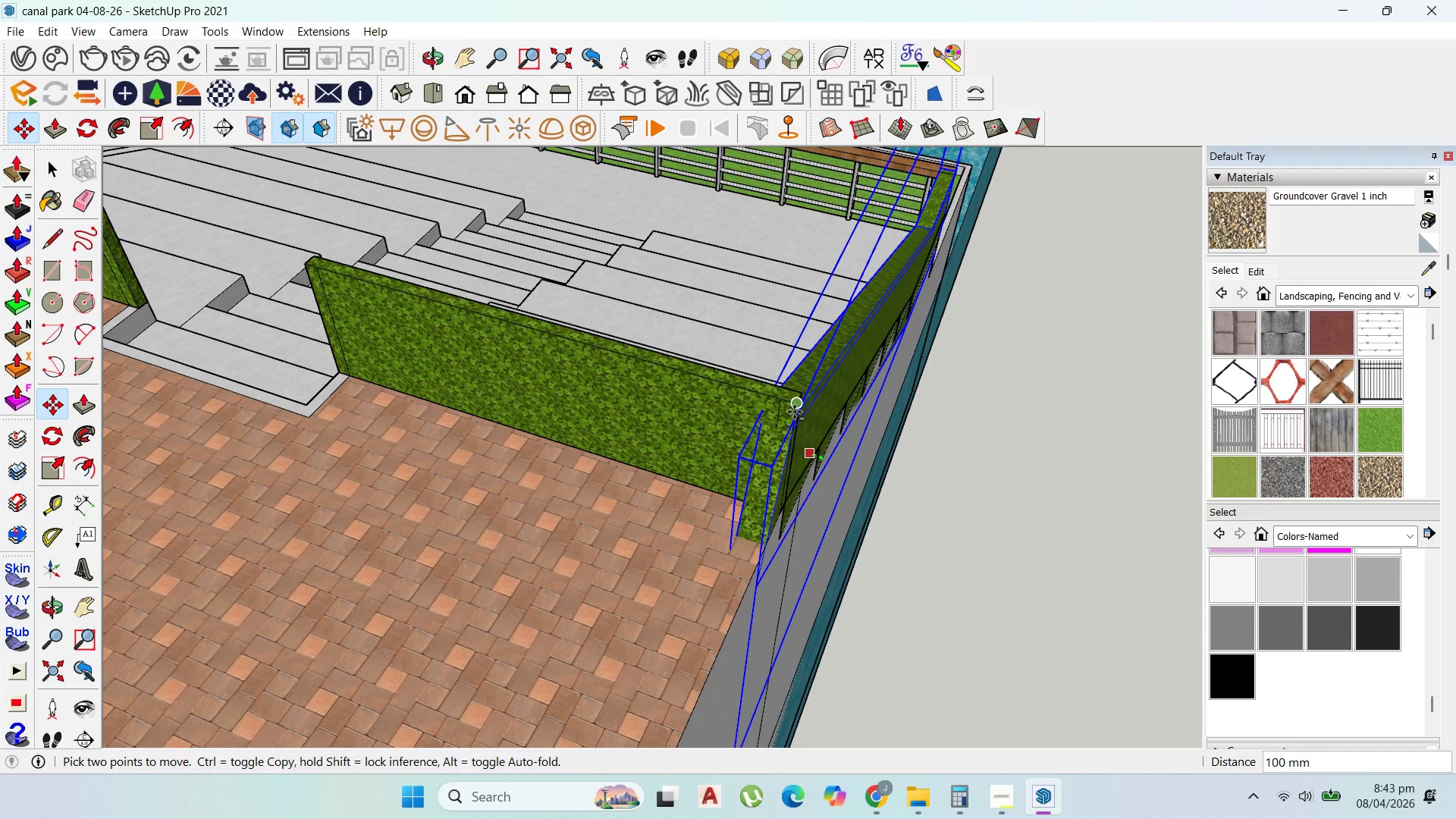 
left_click([793, 410])
 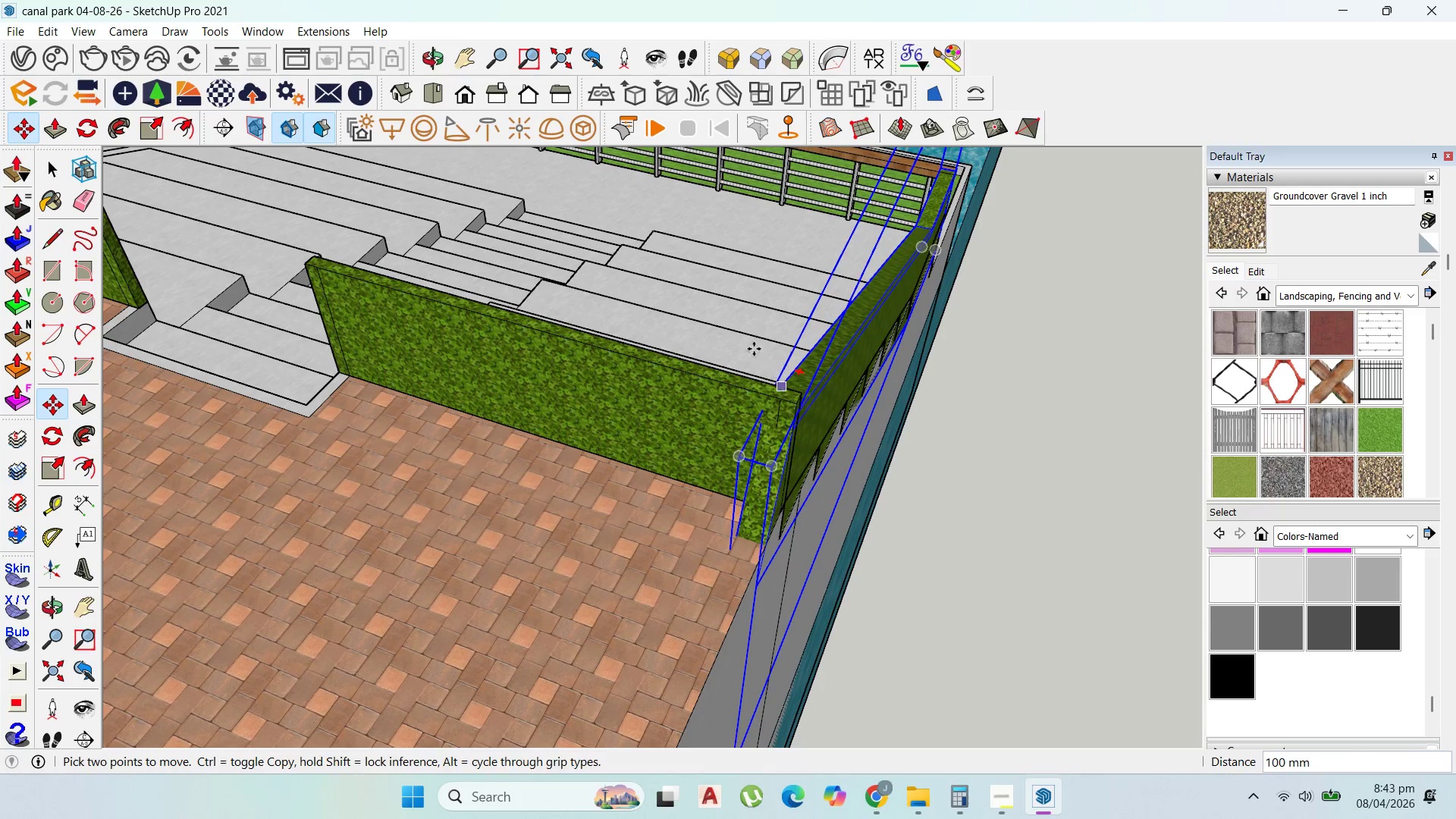 
scroll: coordinate [479, 314], scroll_direction: down, amount: 24.0
 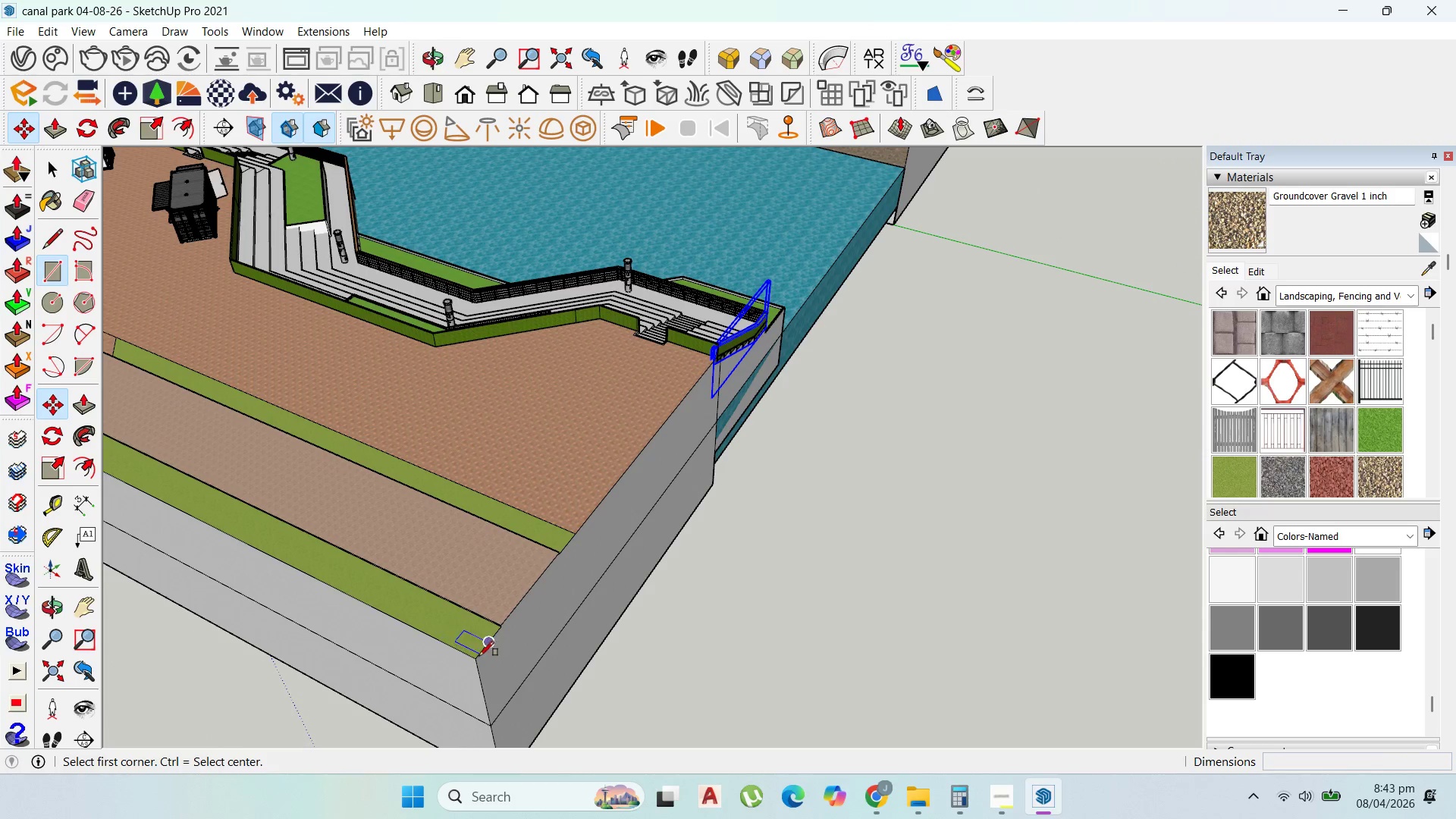 
left_click([477, 658])
 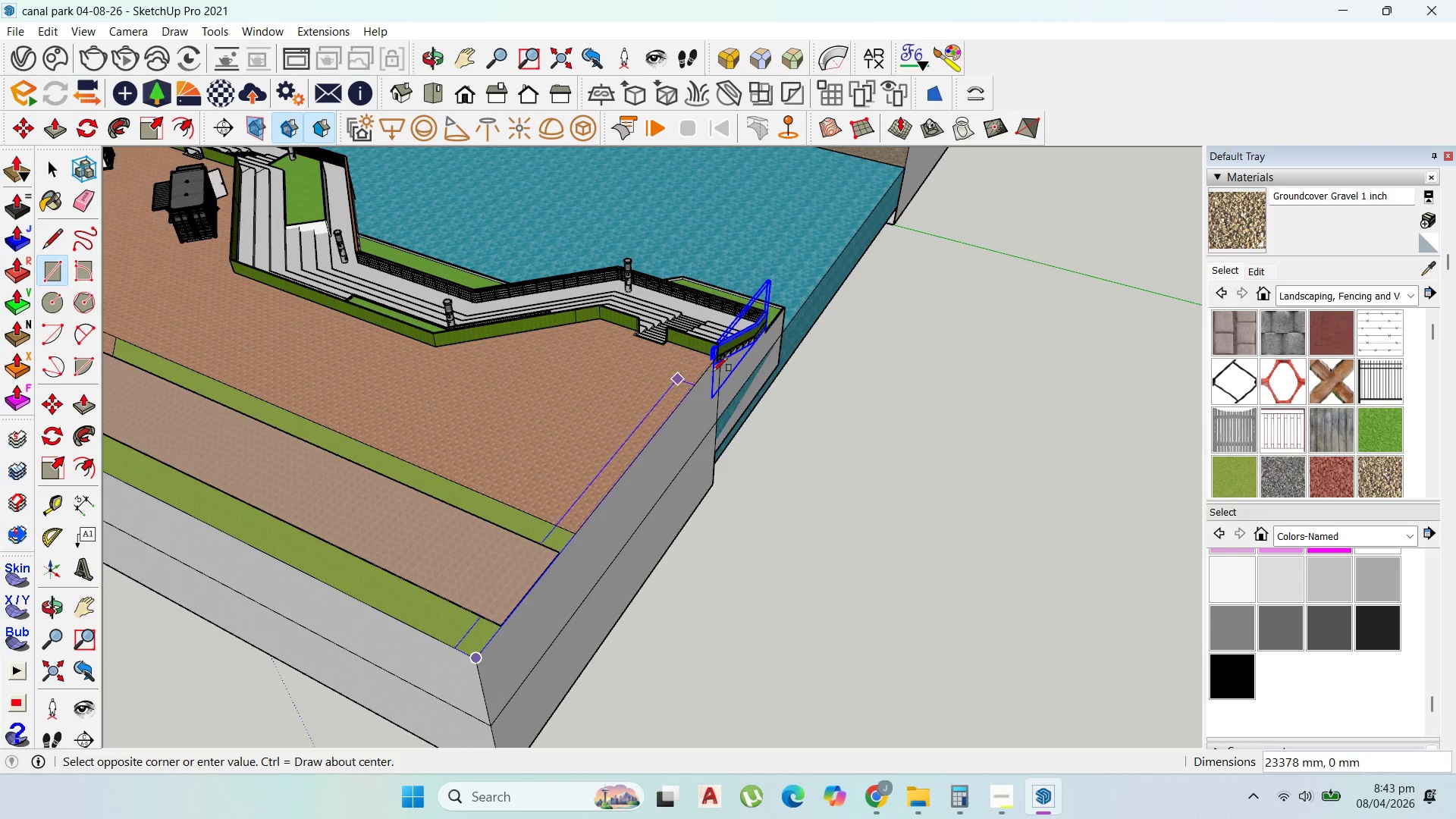 
scroll: coordinate [720, 367], scroll_direction: up, amount: 4.0
 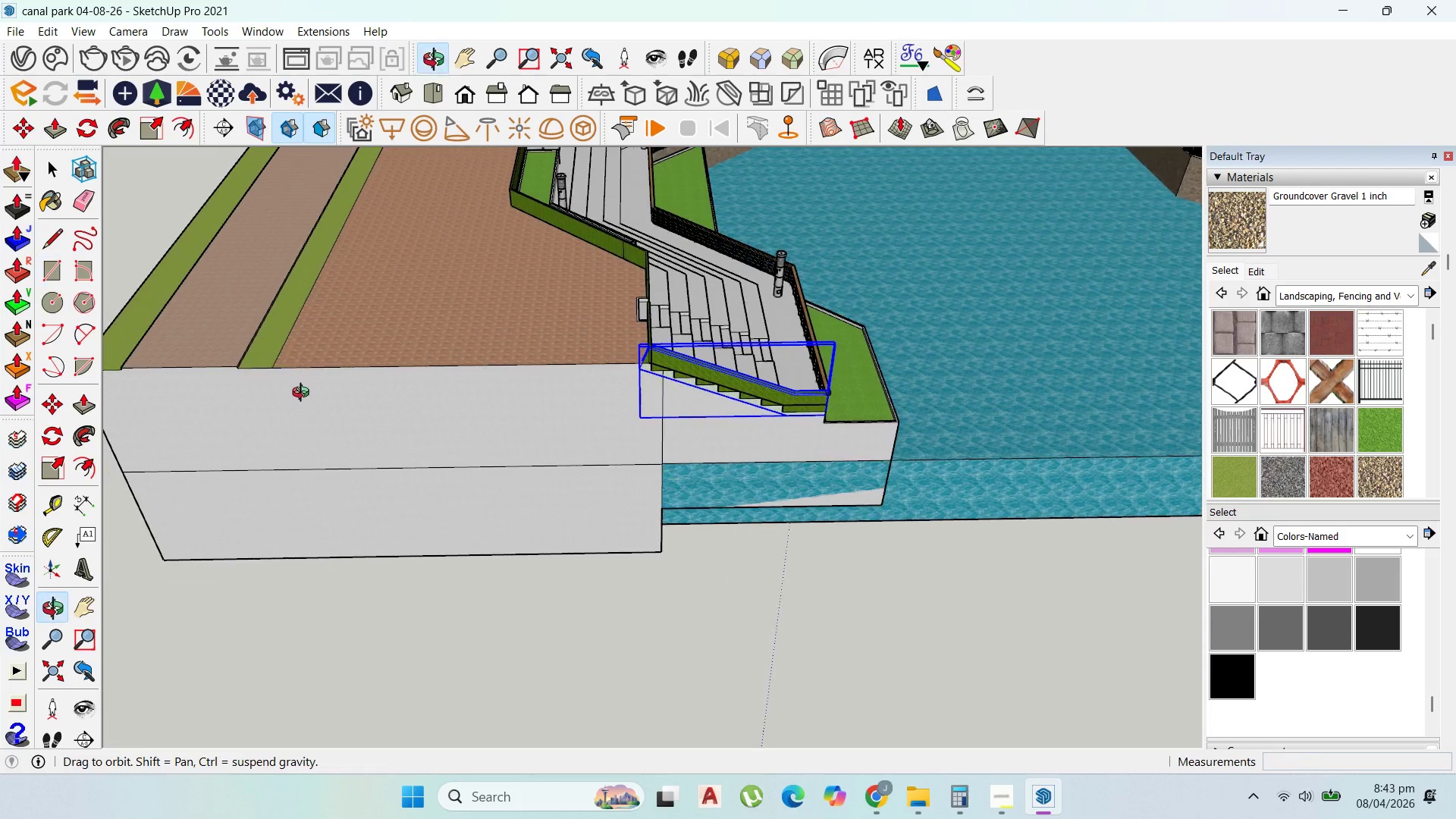 
scroll: coordinate [394, 391], scroll_direction: down, amount: 1.0
 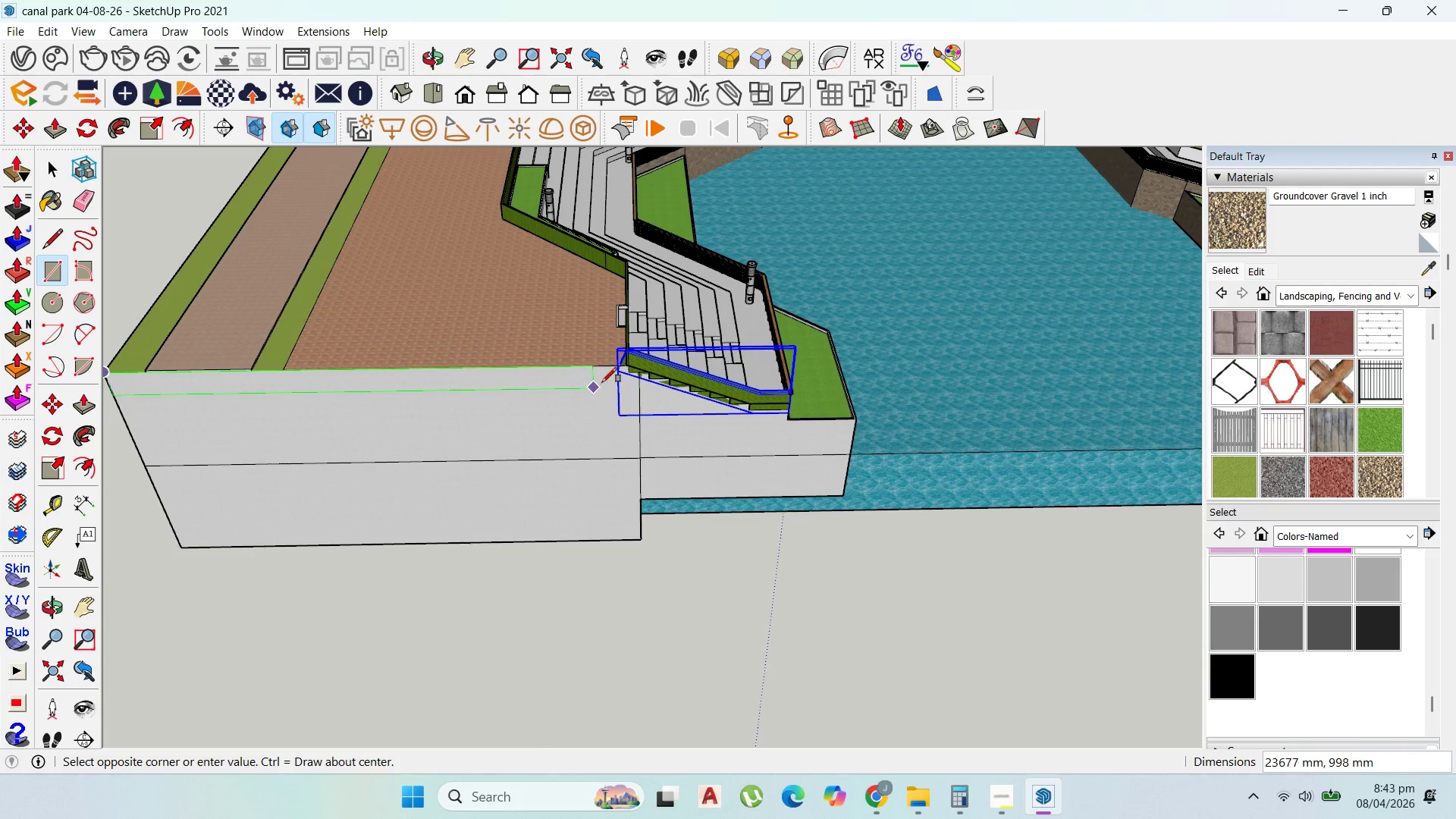 
scroll: coordinate [622, 373], scroll_direction: up, amount: 2.0
 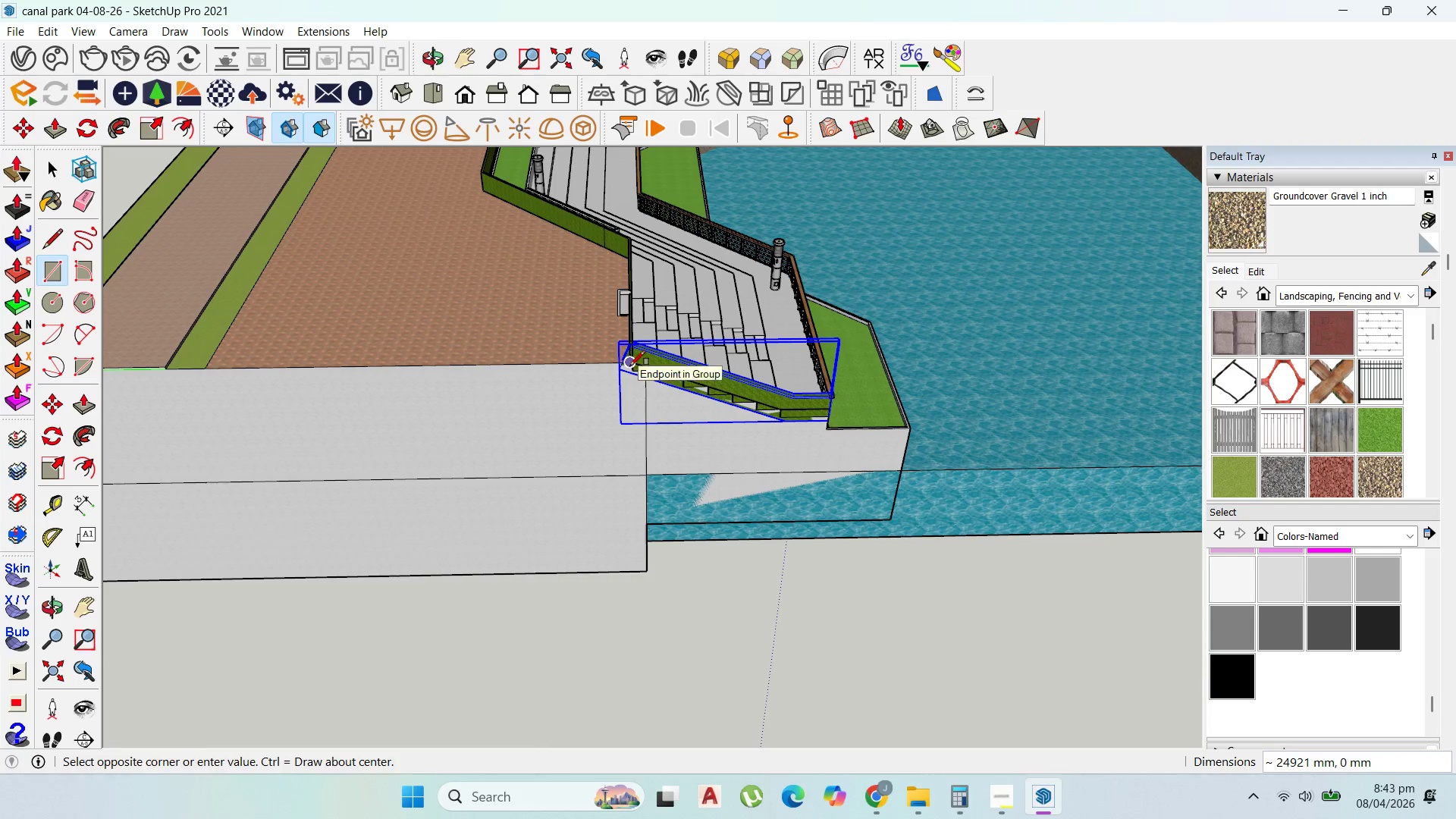 
scroll: coordinate [631, 344], scroll_direction: down, amount: 12.0
 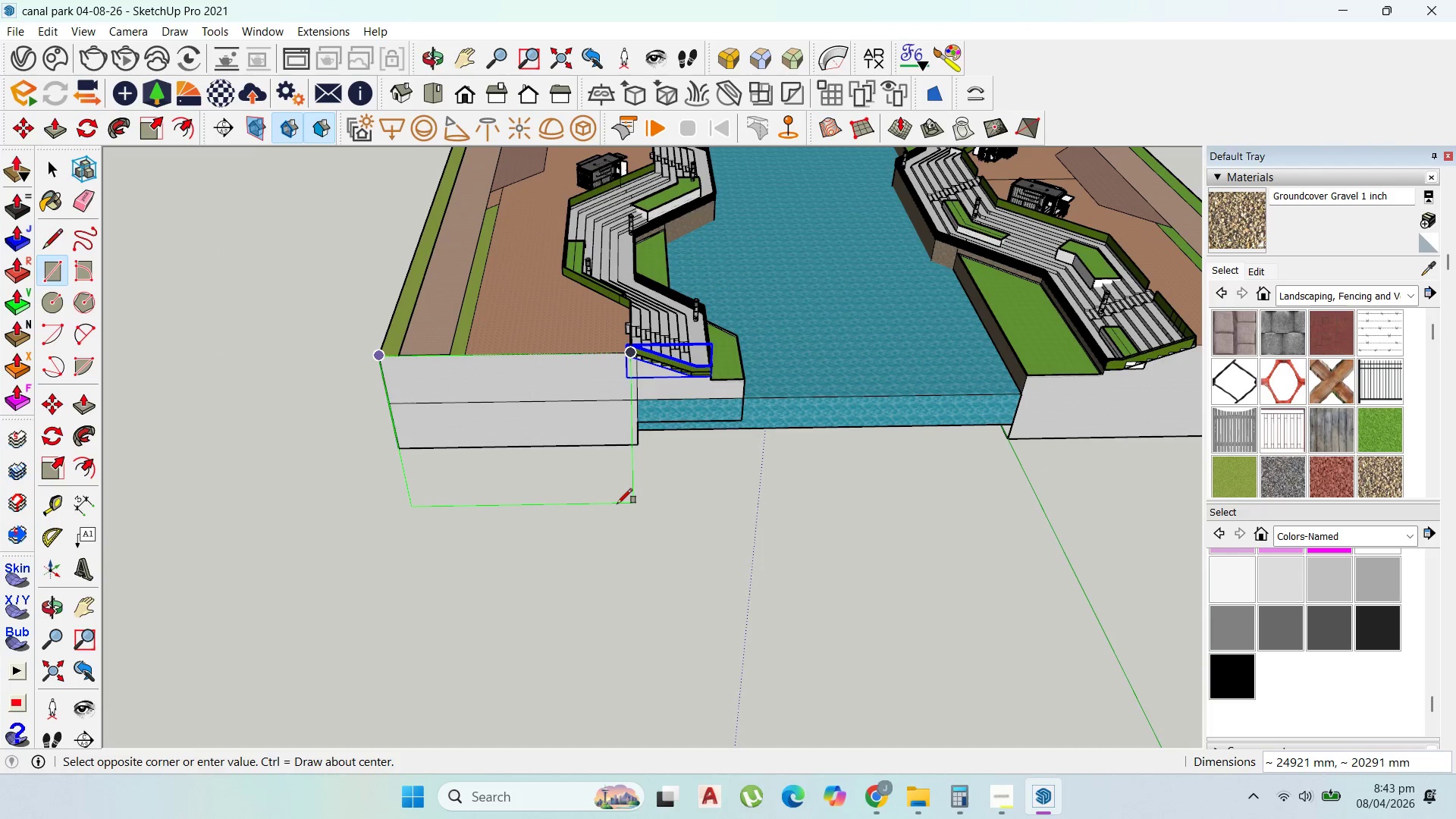 
key(ArrowUp)
 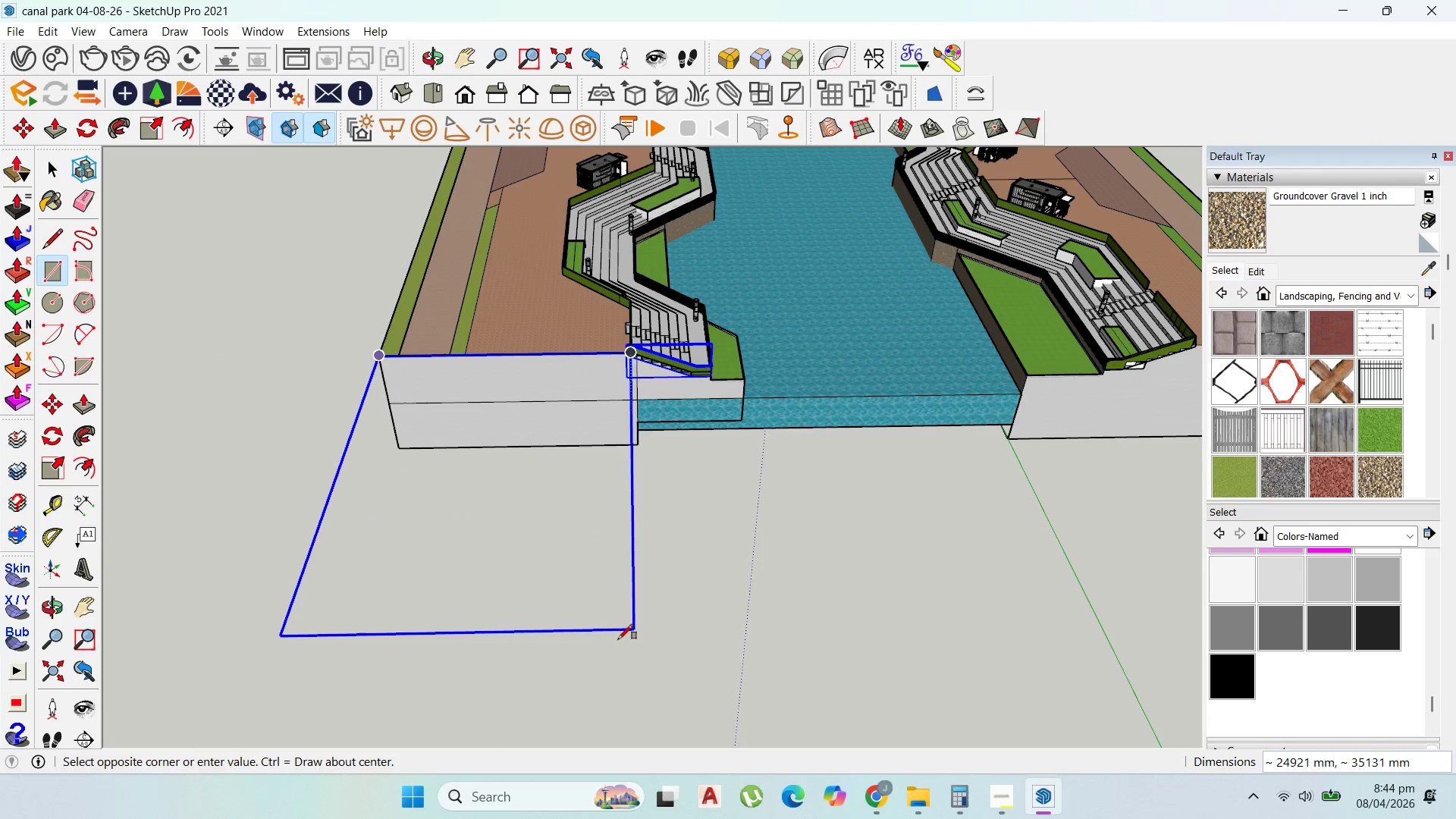 
left_click([620, 658])
 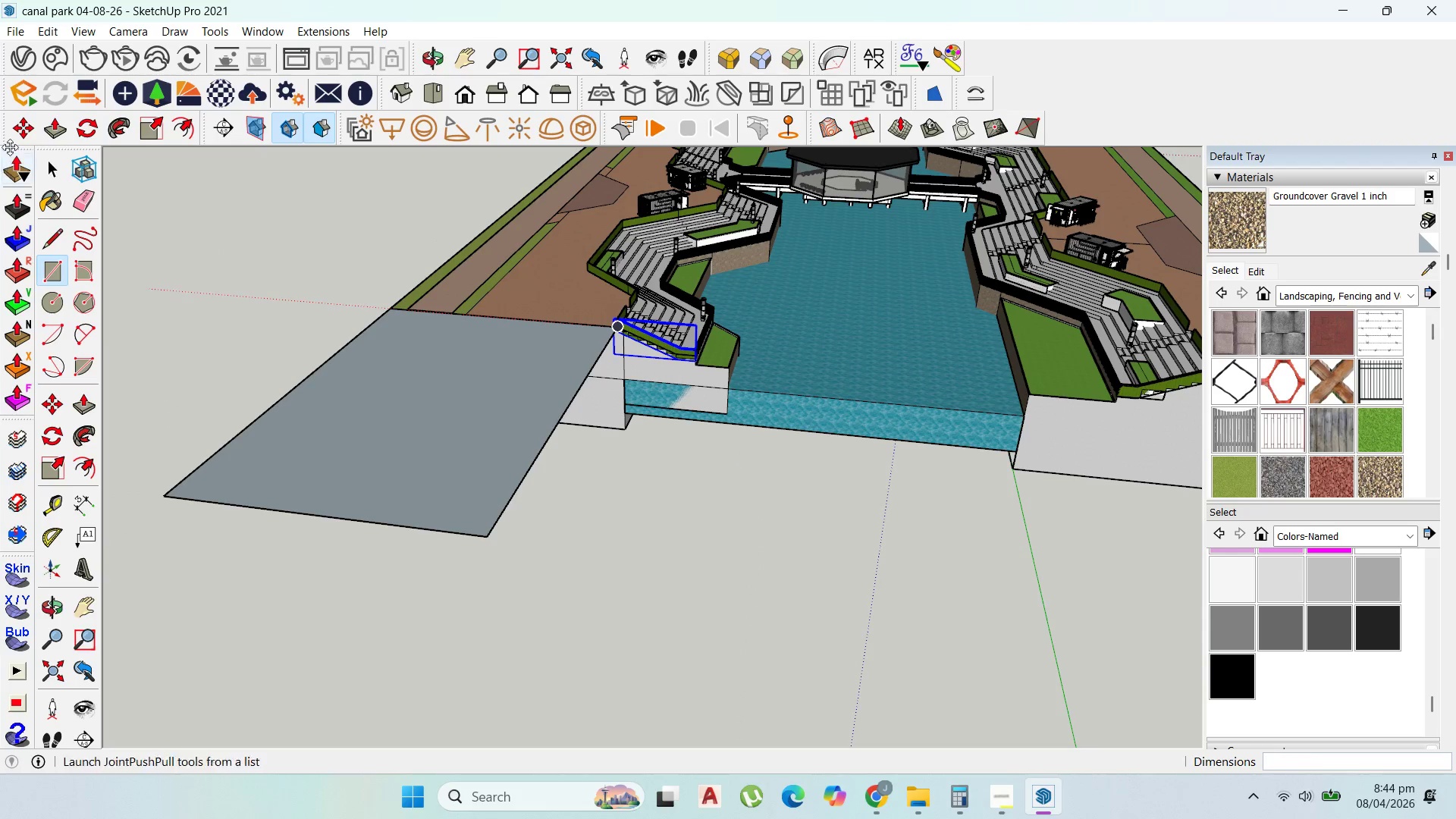 
double_click([407, 378])
 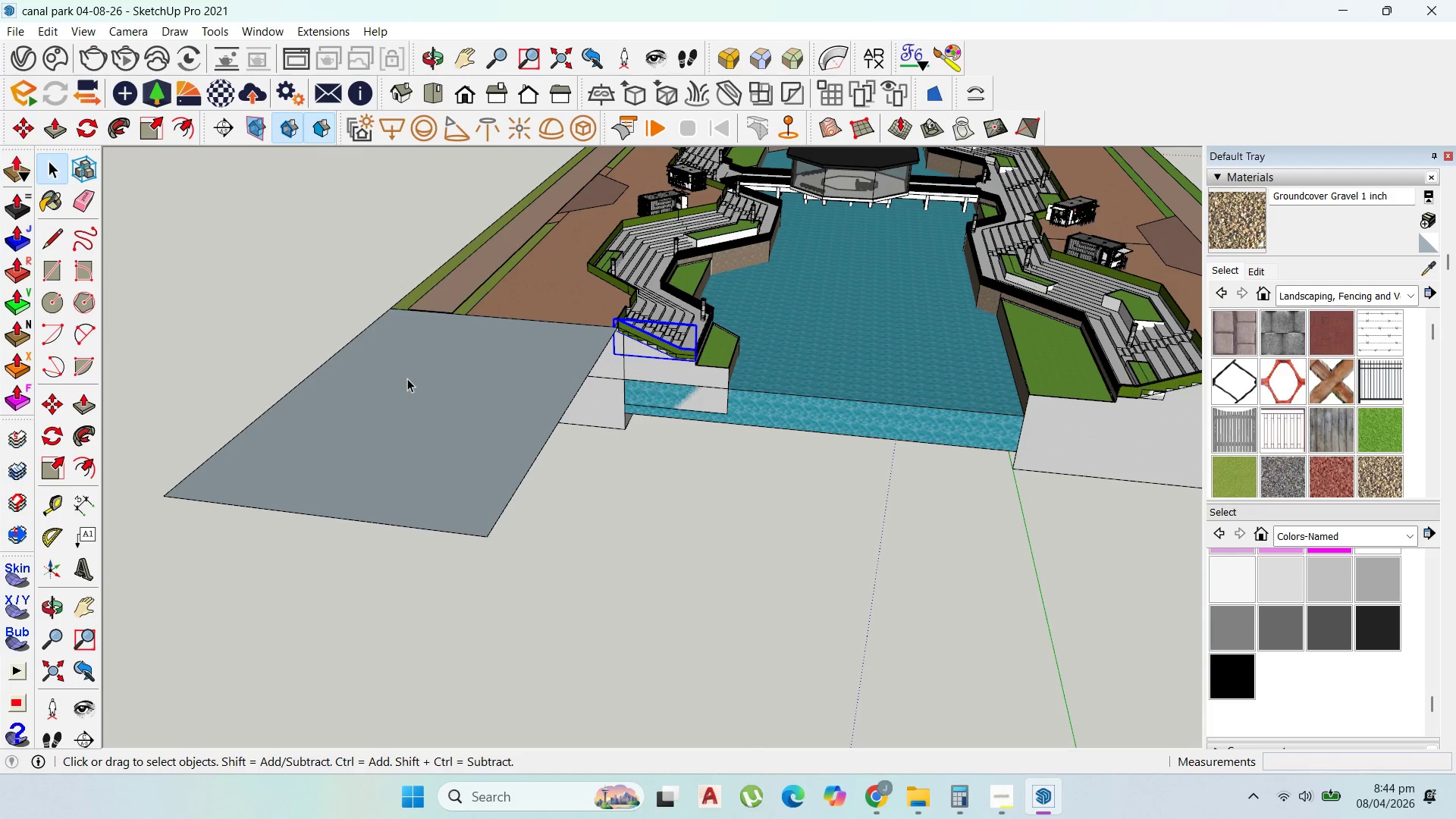 
triple_click([407, 378])
 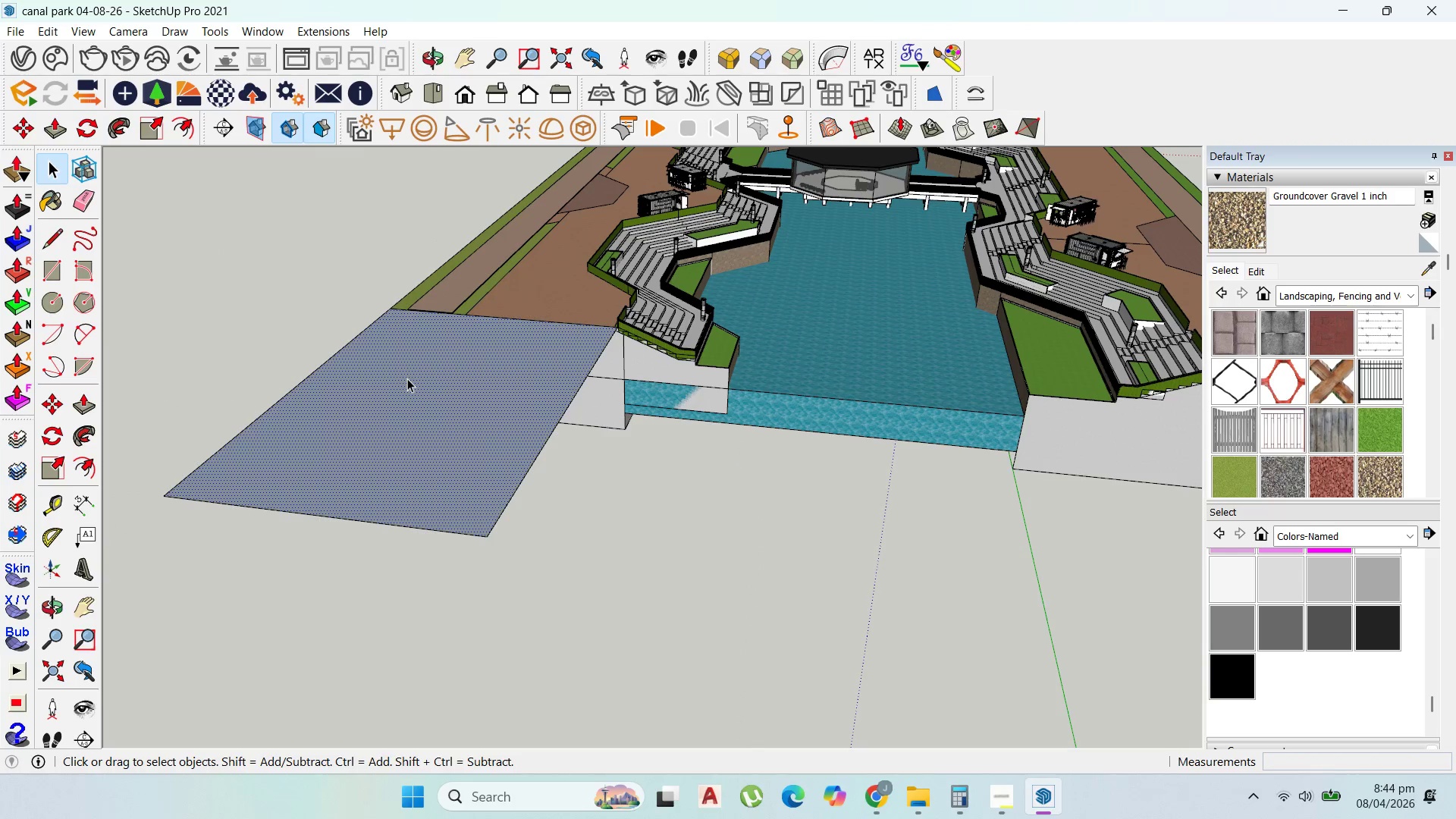 
triple_click([407, 378])
 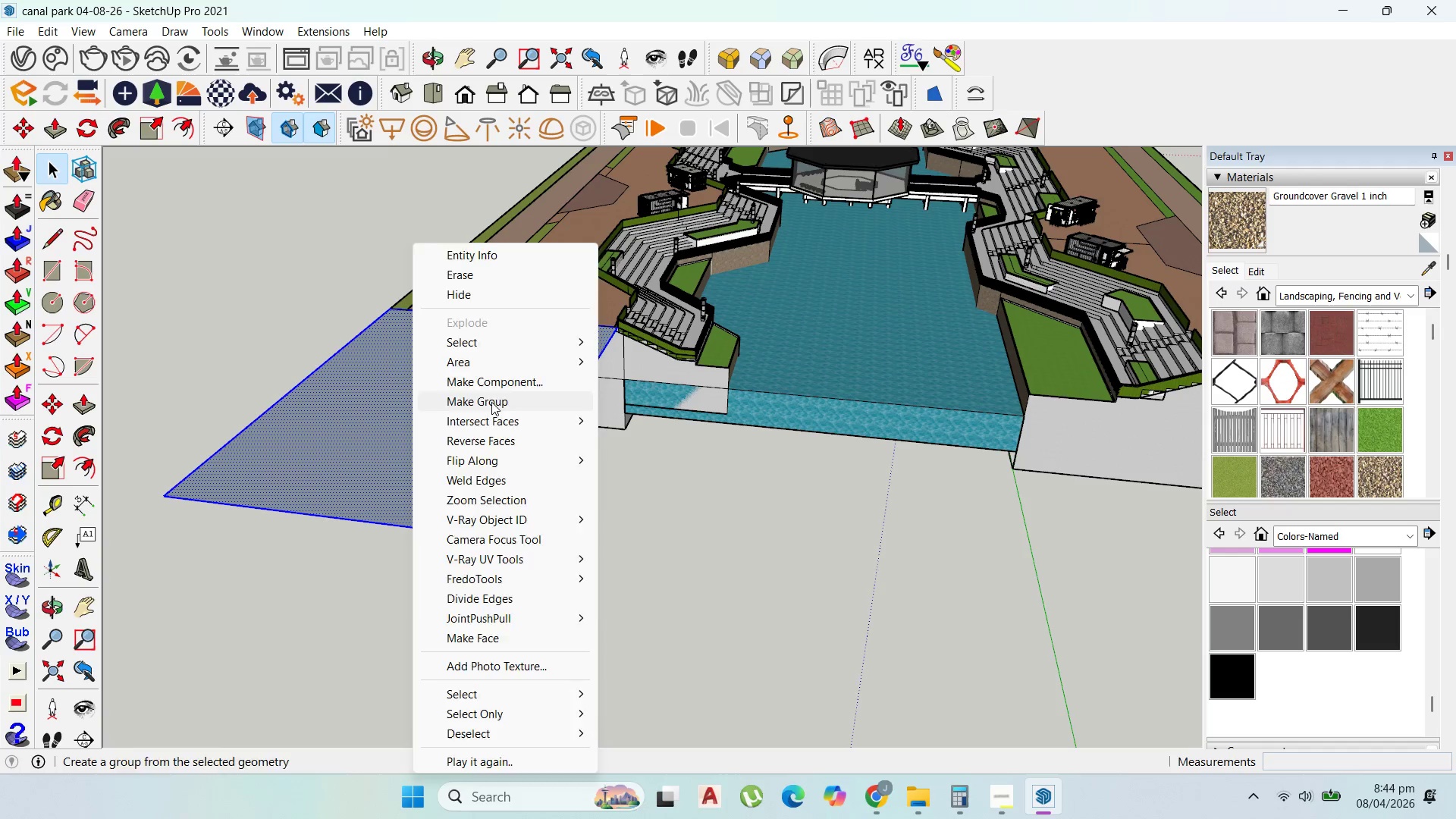 
double_click([499, 392])
 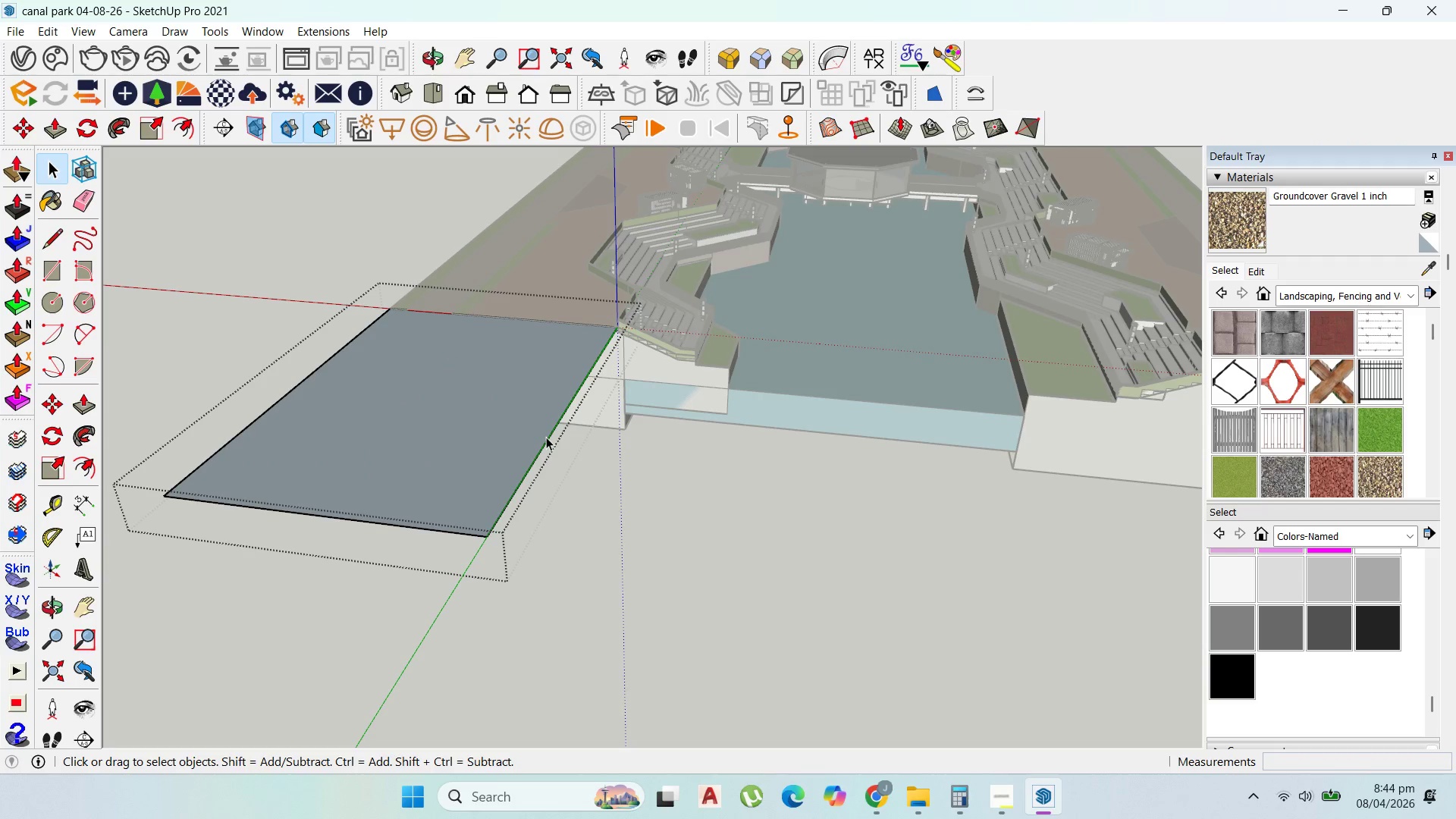 
key(P)
 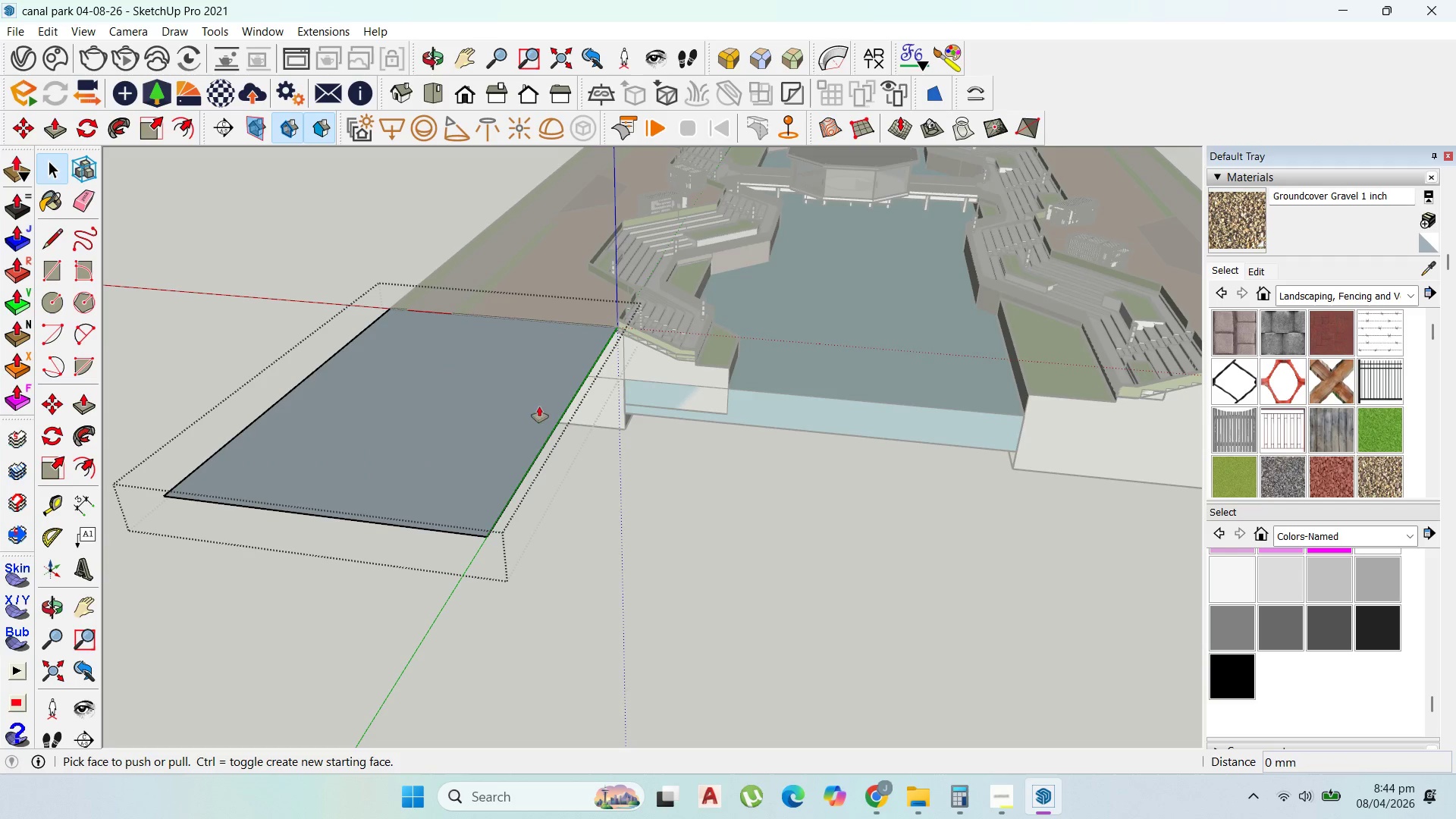 
left_click_drag(start_coordinate=[539, 404], to_coordinate=[626, 431])
 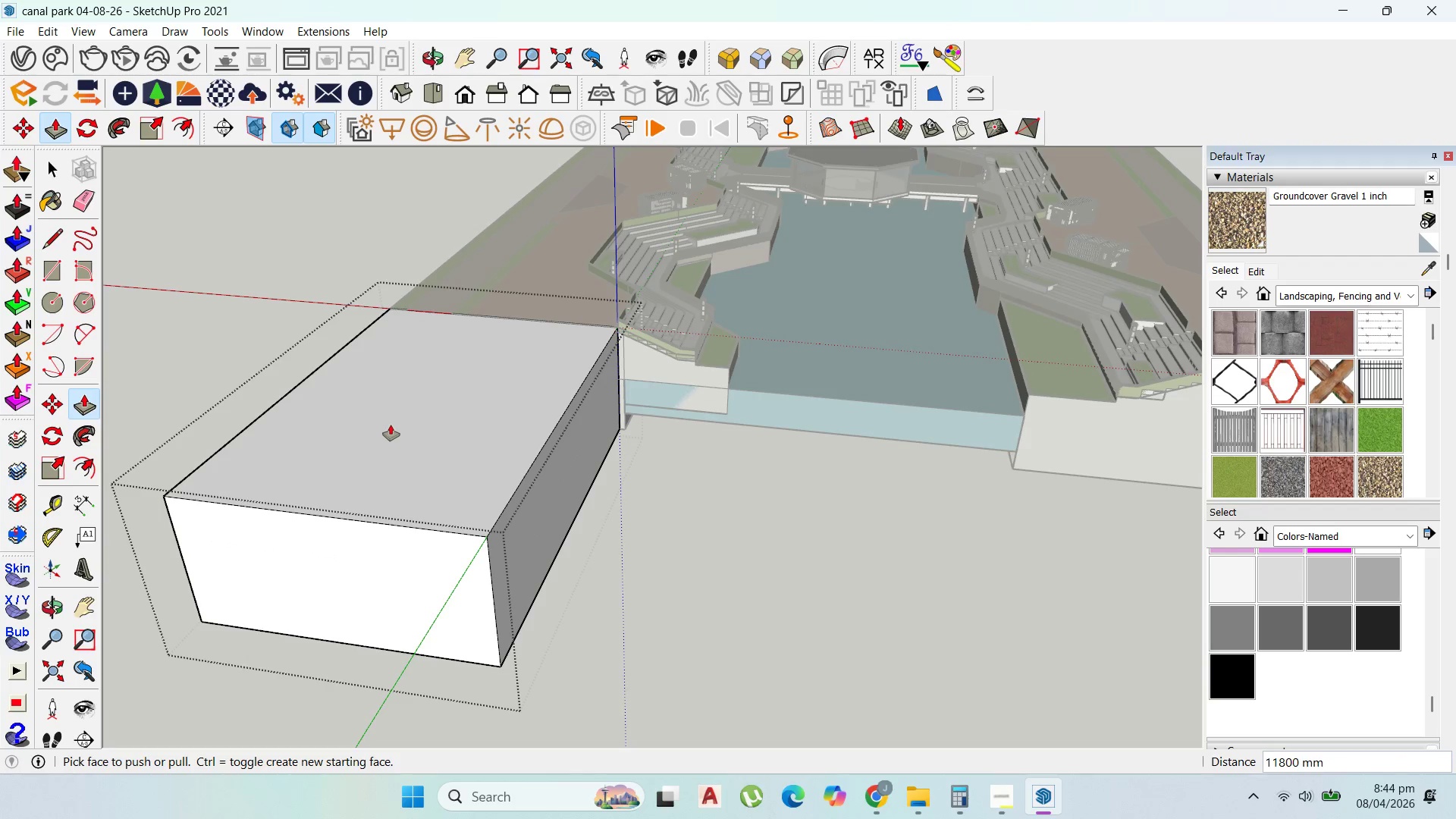 
scroll: coordinate [255, 391], scroll_direction: down, amount: 6.0
 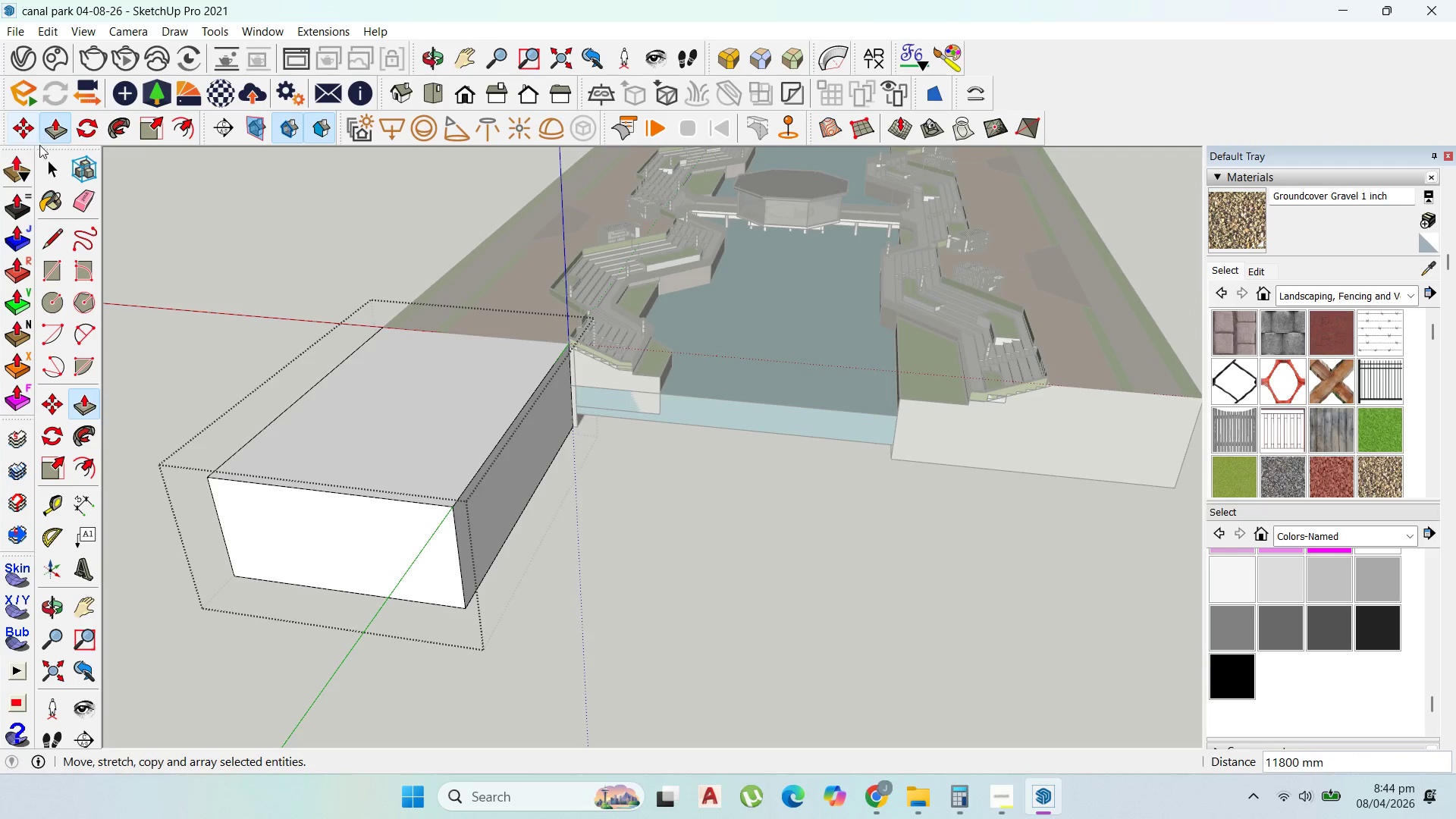 
left_click([50, 160])
 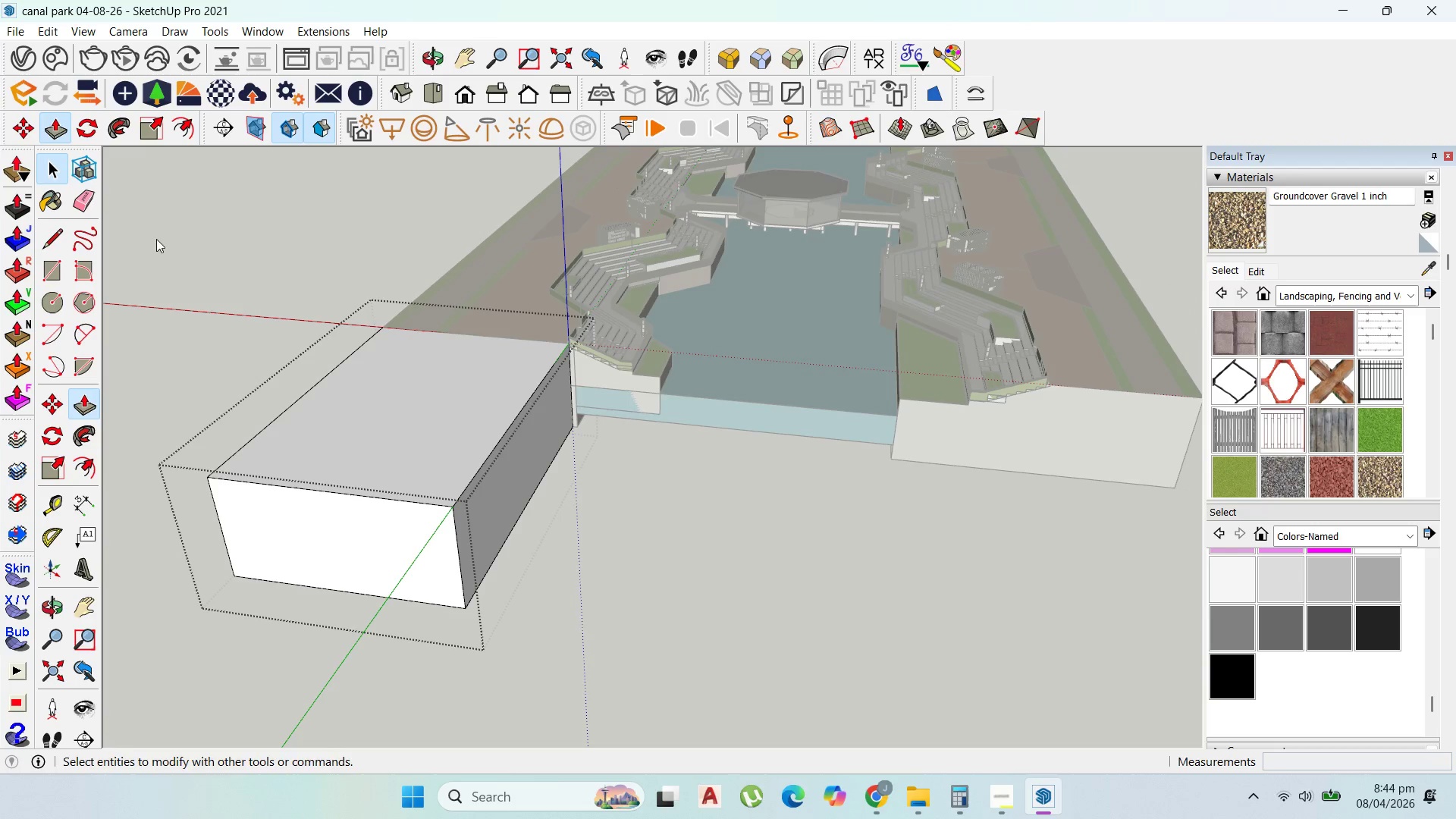 
key(Escape)
 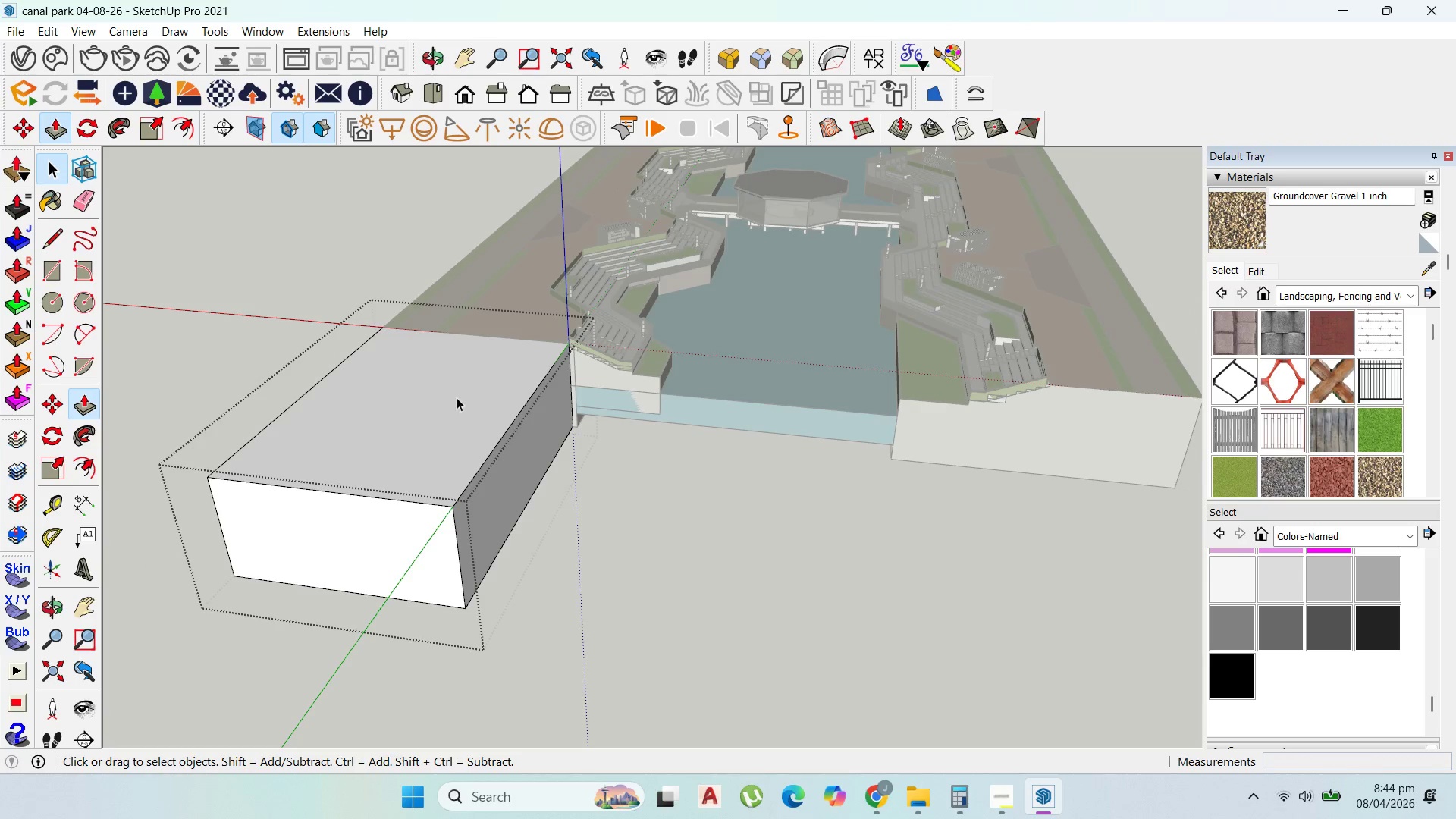 
left_click([457, 397])
 